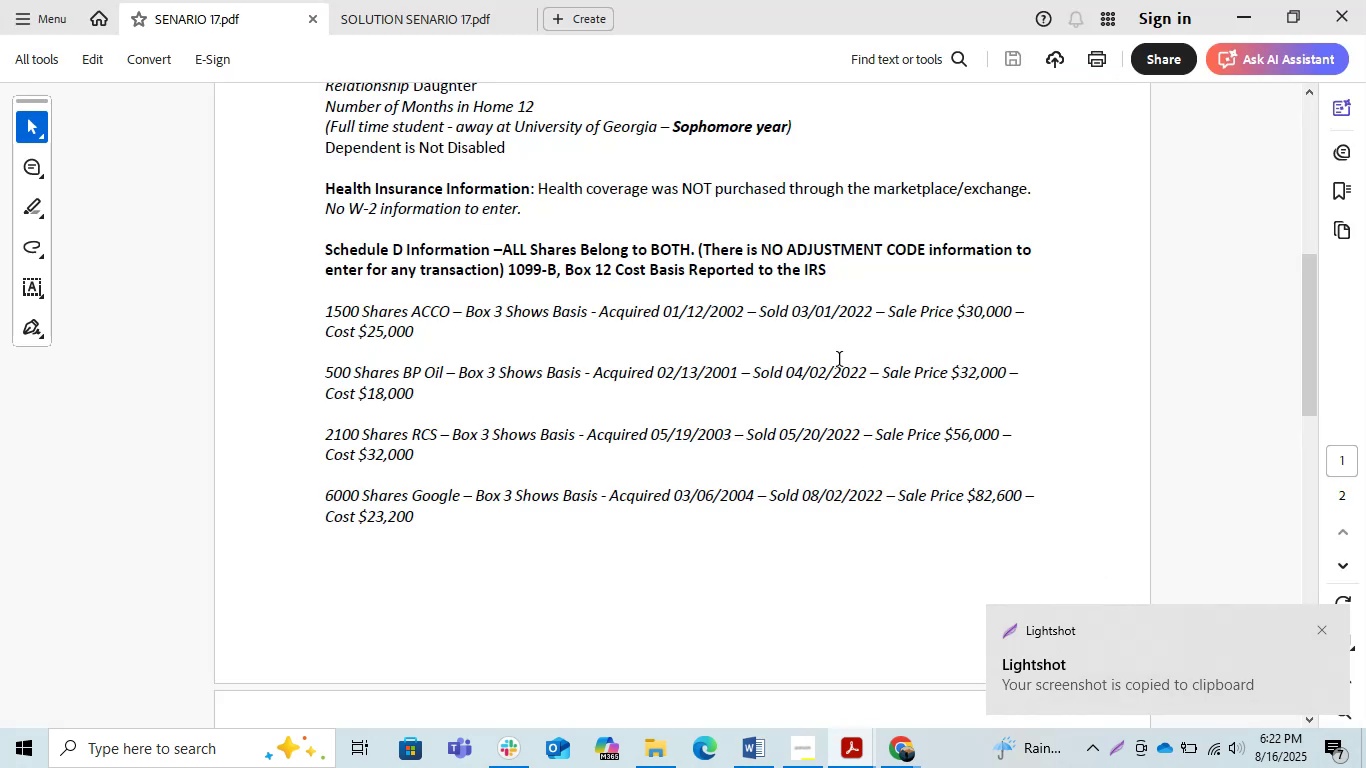 
triple_click([843, 320])
 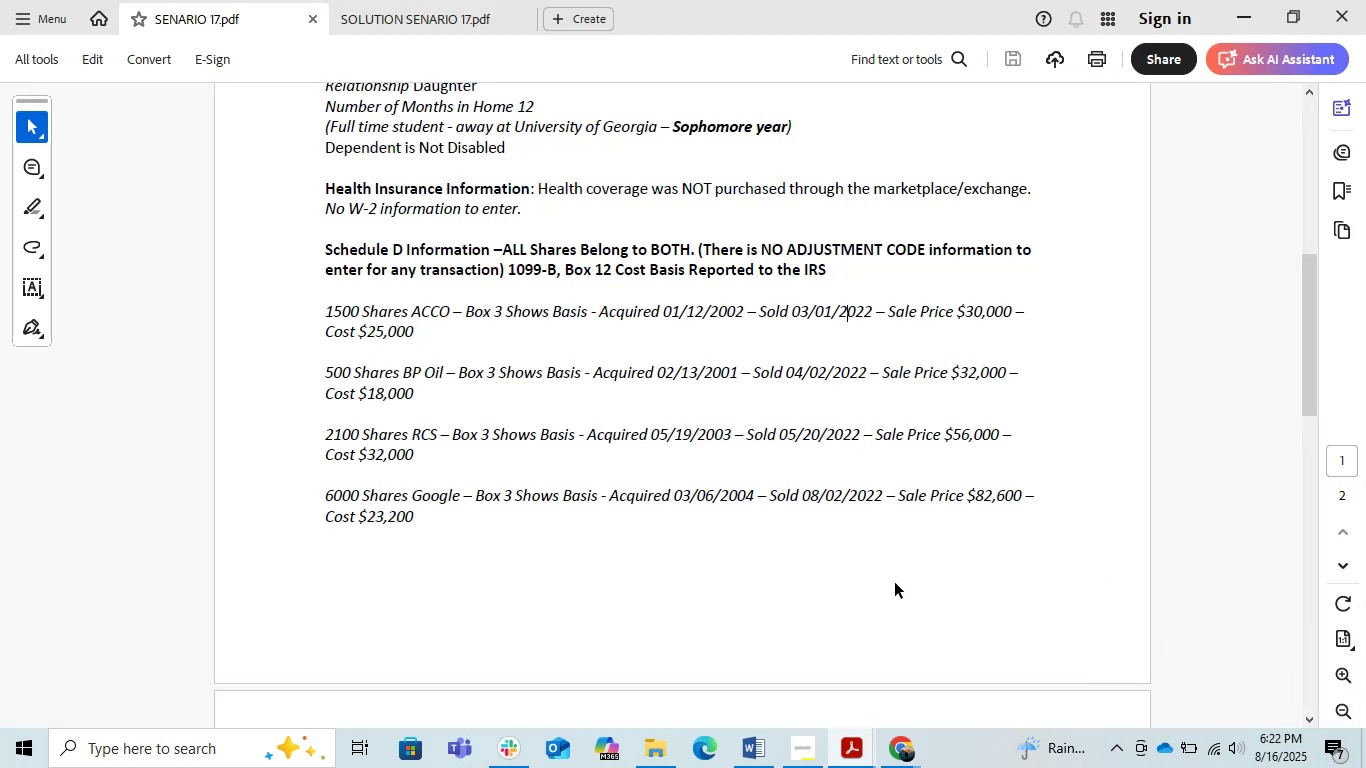 
wait(7.67)
 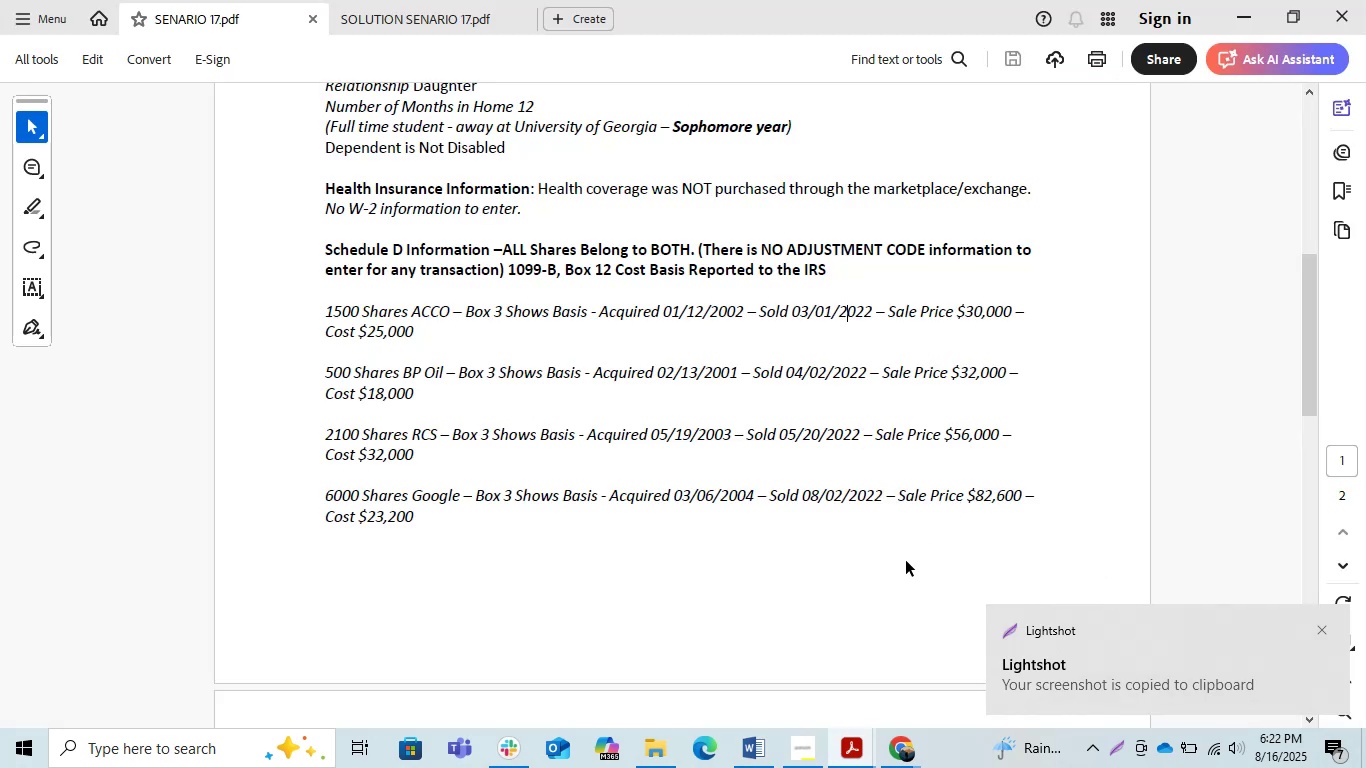 
scroll: coordinate [901, 598], scroll_direction: down, amount: 4.0
 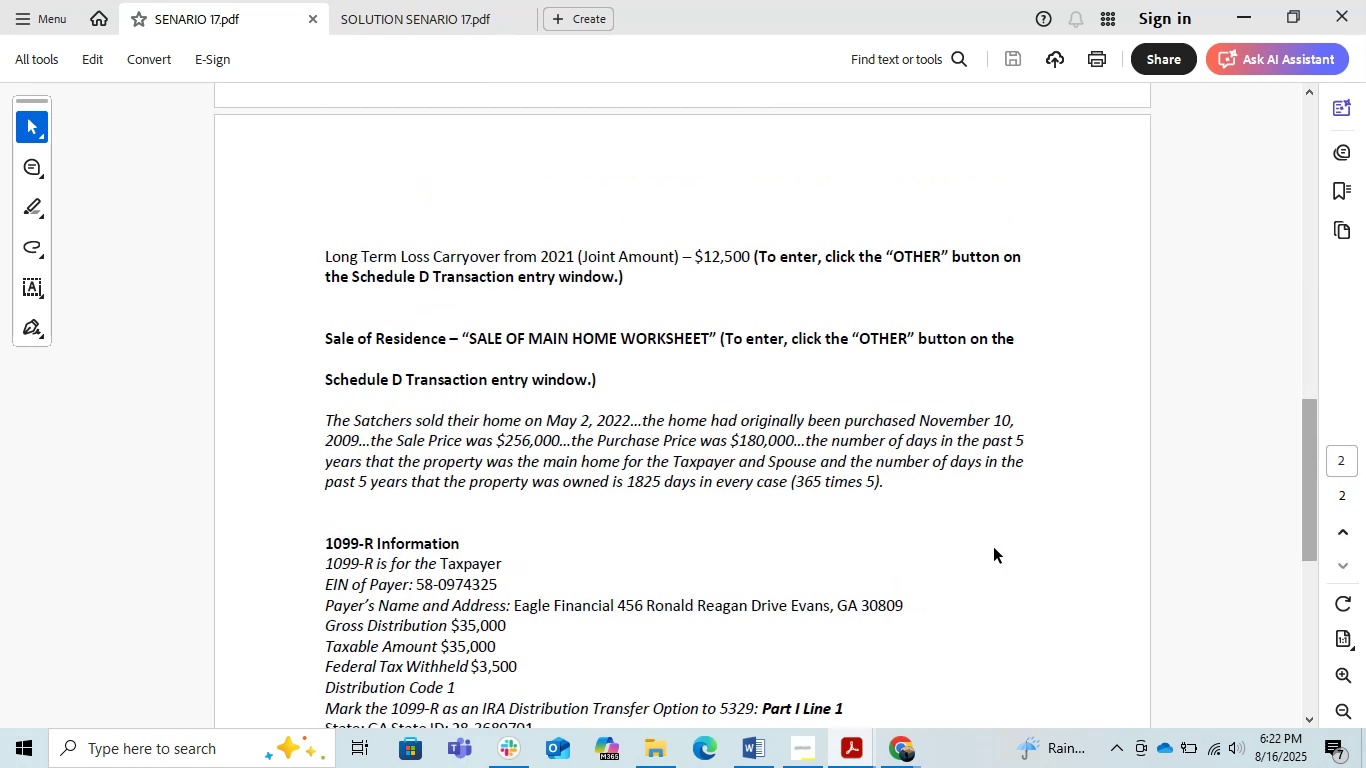 
scroll: coordinate [866, 562], scroll_direction: up, amount: 11.0
 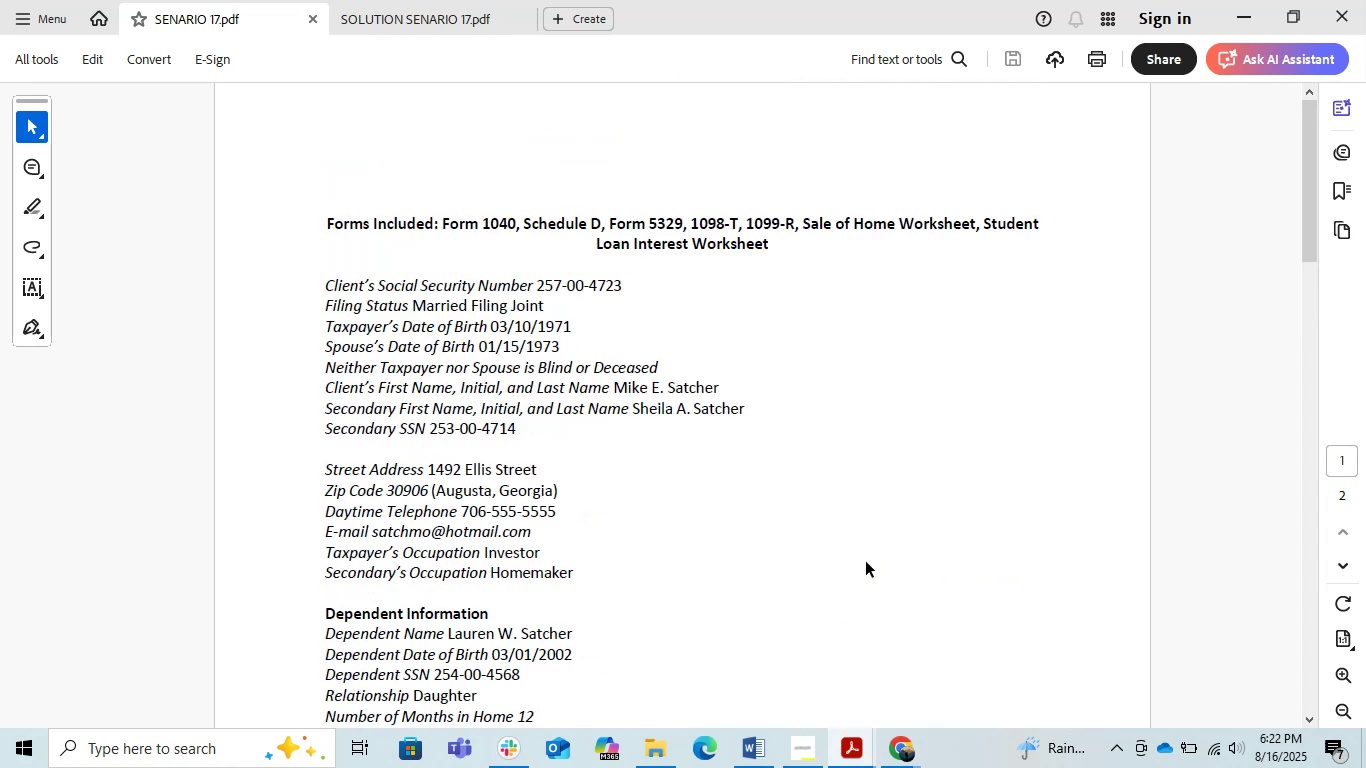 
scroll: coordinate [866, 562], scroll_direction: down, amount: 1.0
 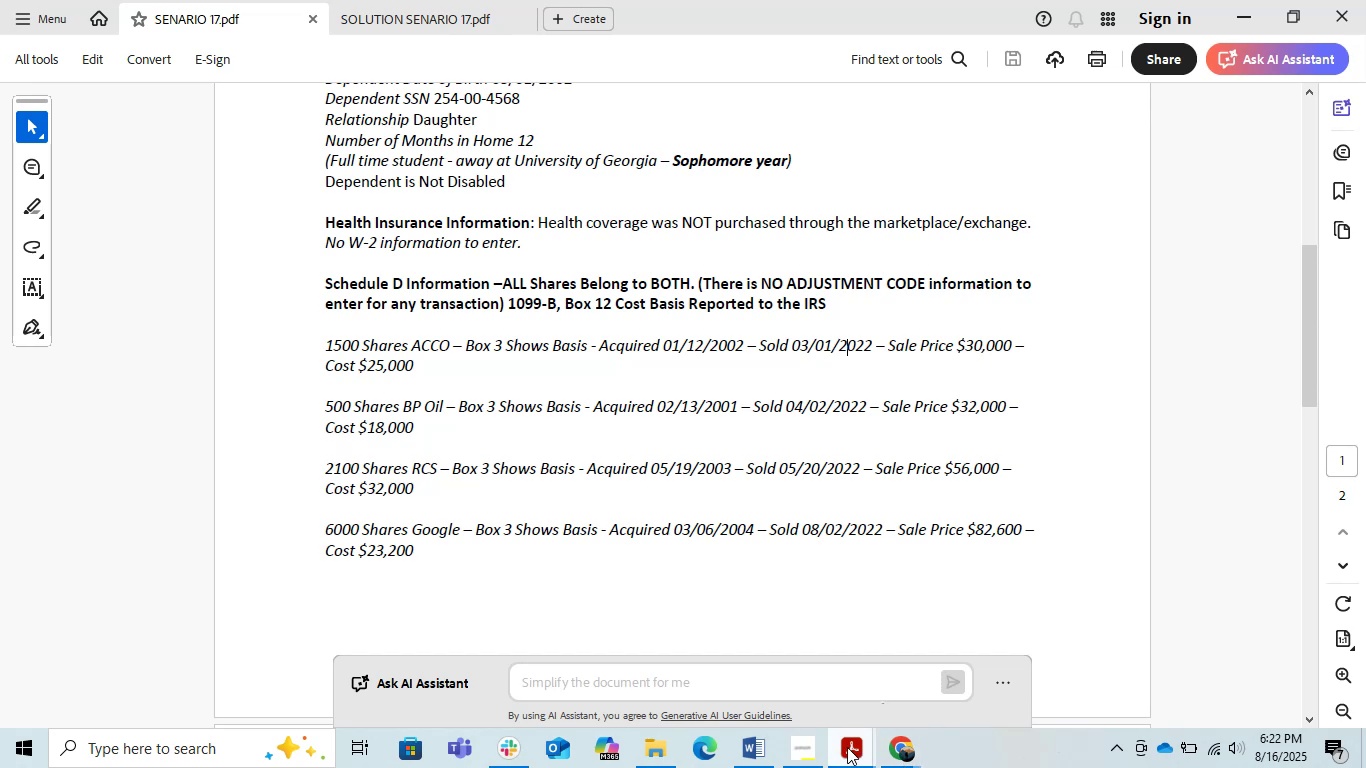 
wait(7.23)
 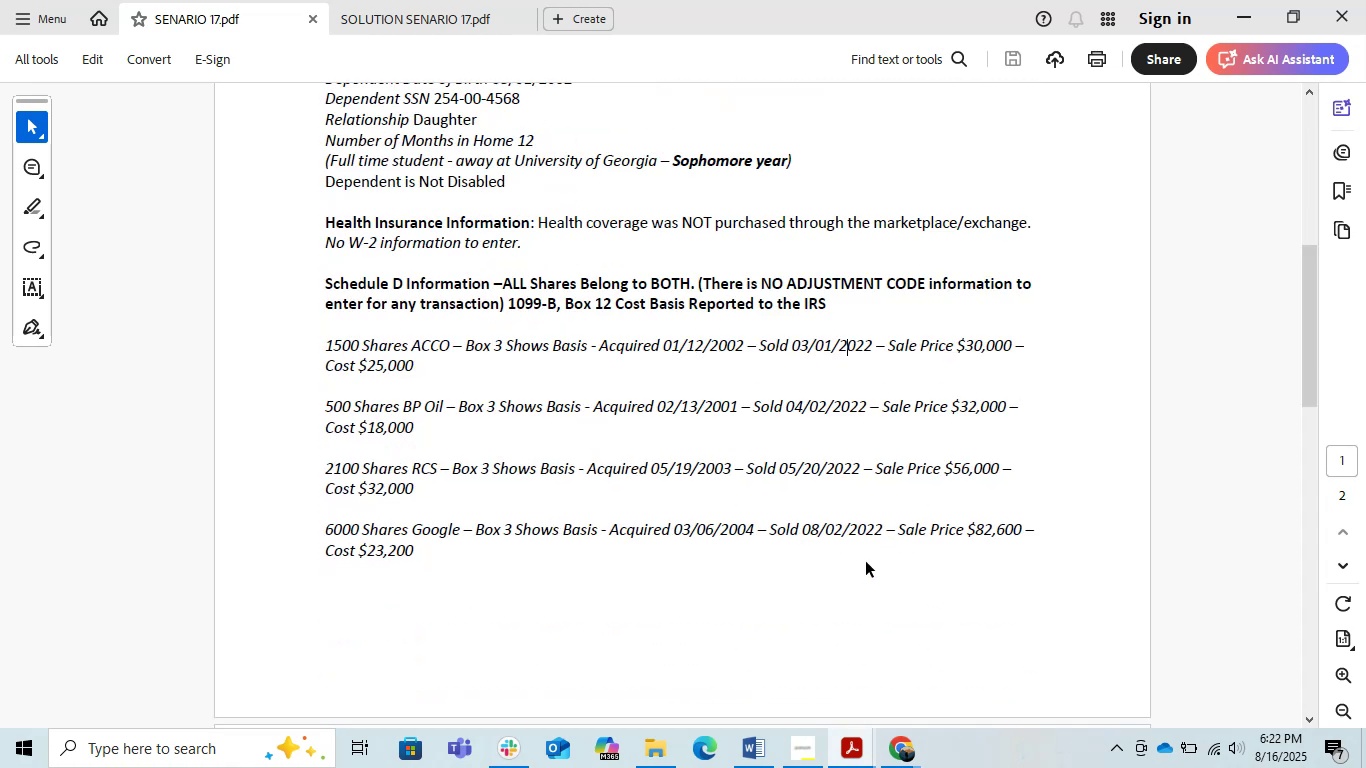 
left_click([921, 697])
 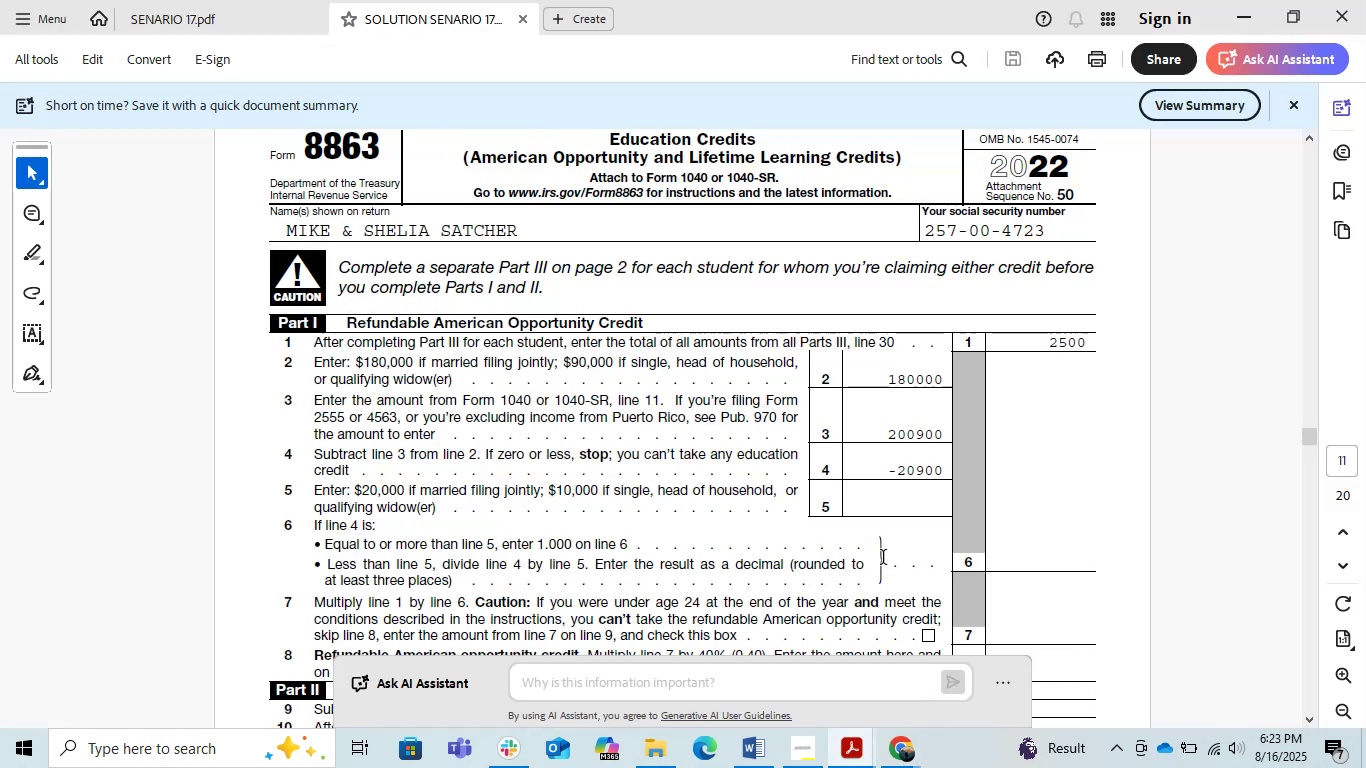 
scroll: coordinate [875, 535], scroll_direction: up, amount: 49.0
 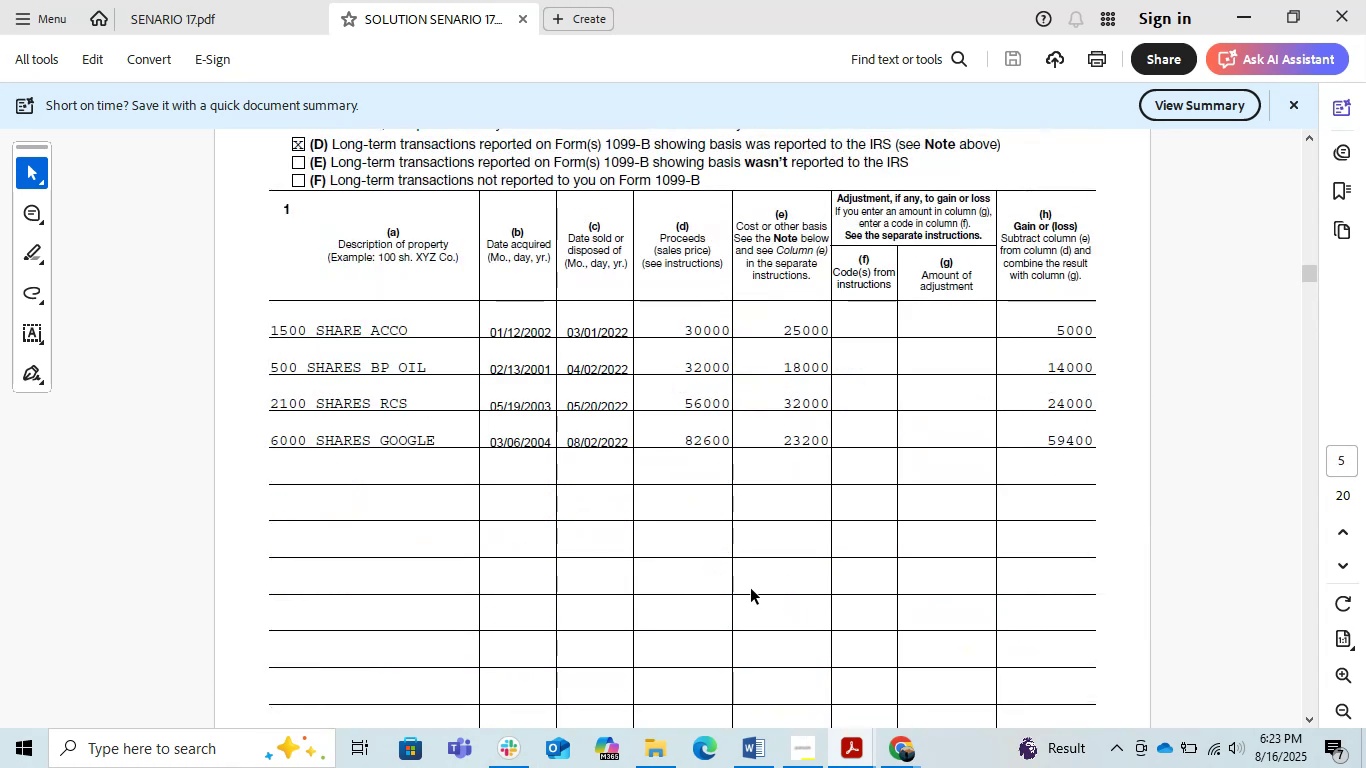 
left_click([702, 470])
 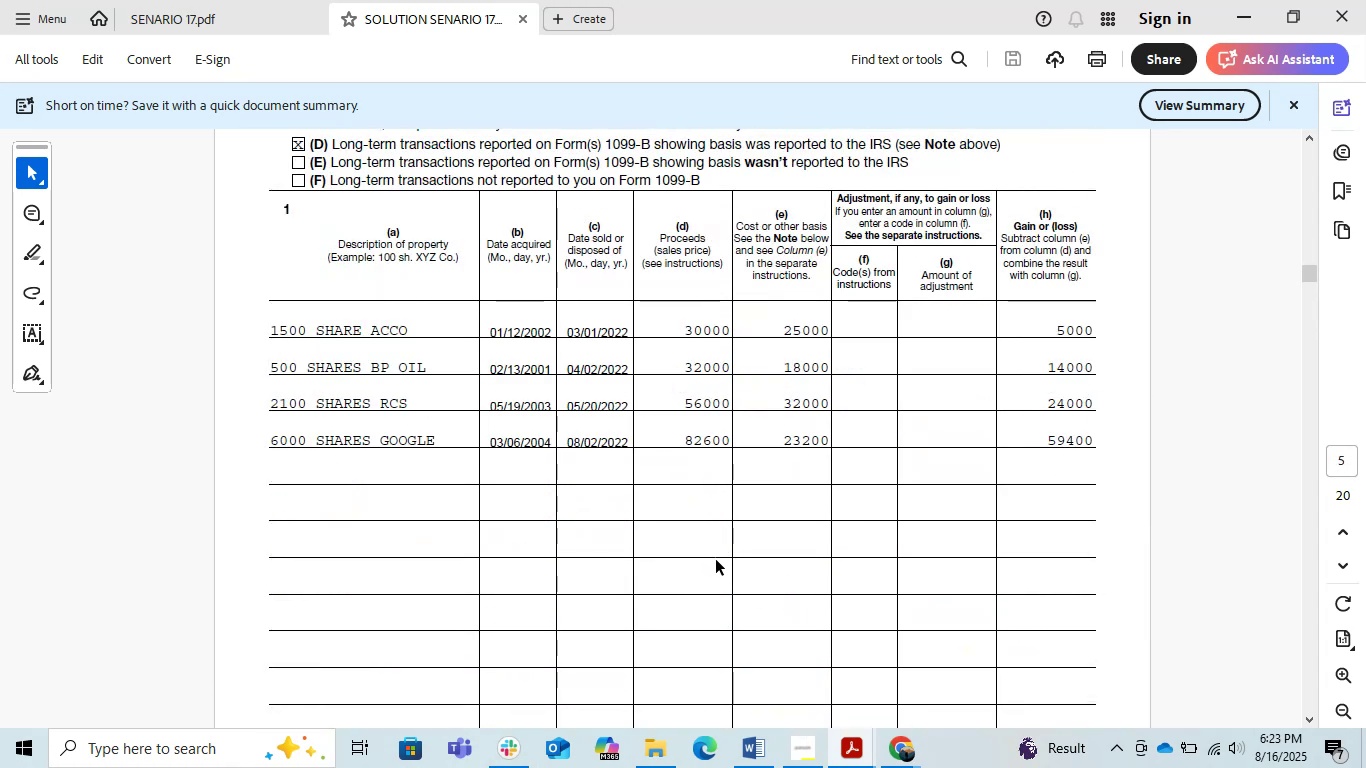 
key(Alt+AltLeft)
 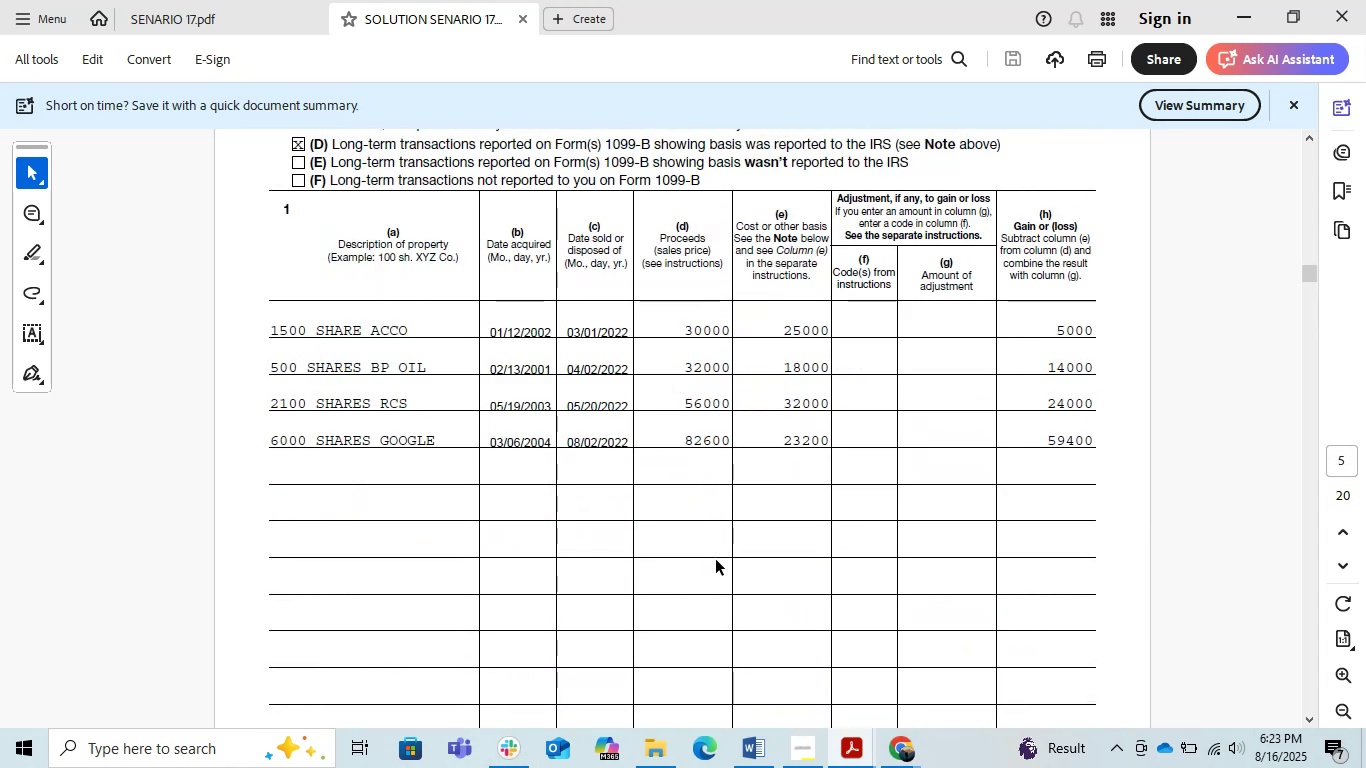 
key(Alt+Tab)
 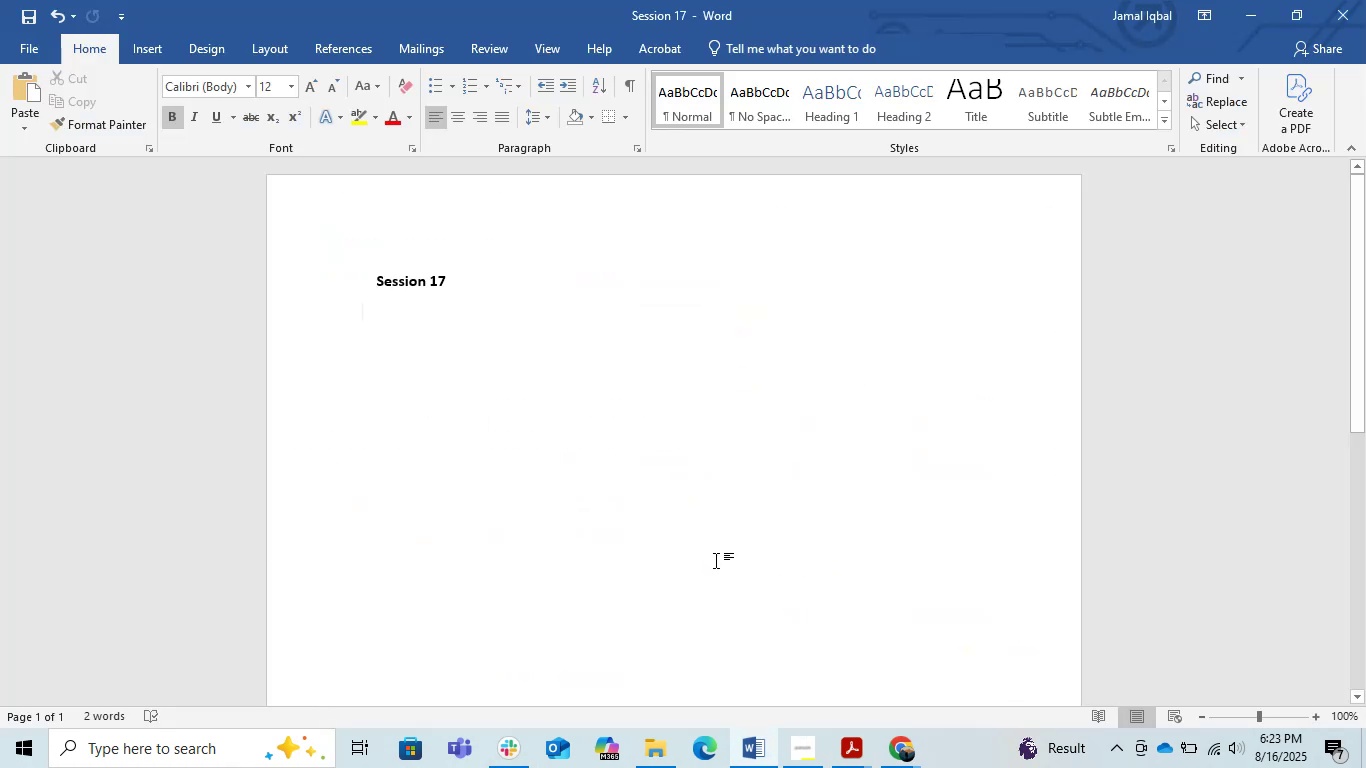 
key(Alt+AltLeft)
 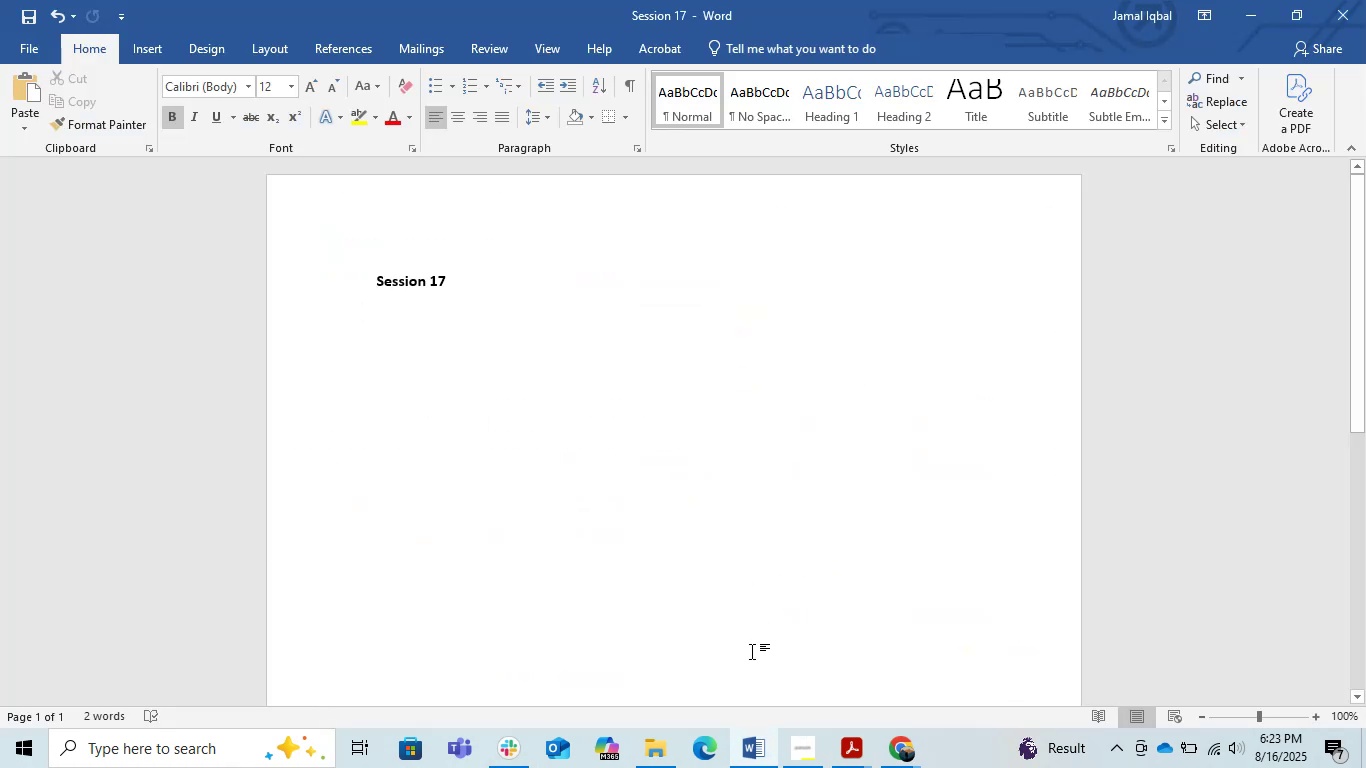 
key(Alt+Tab)
 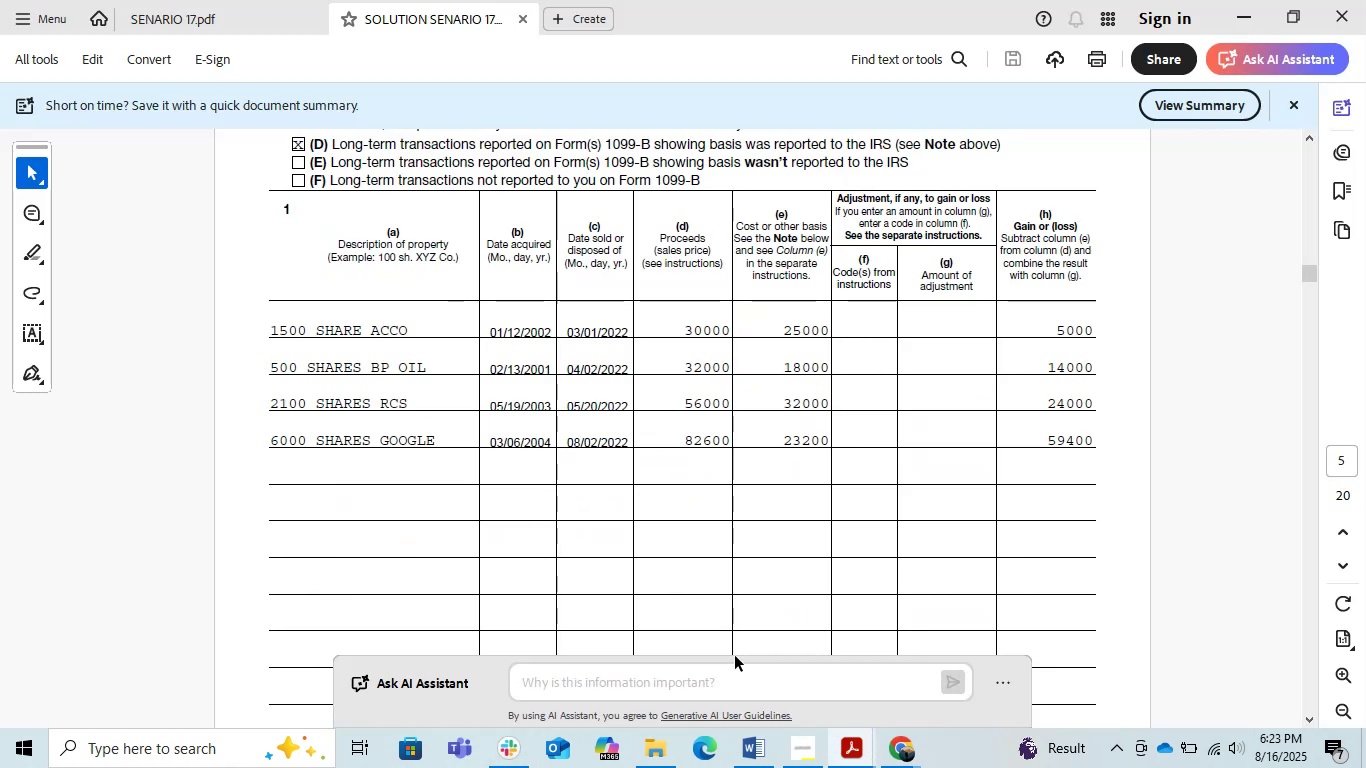 
left_click([648, 545])
 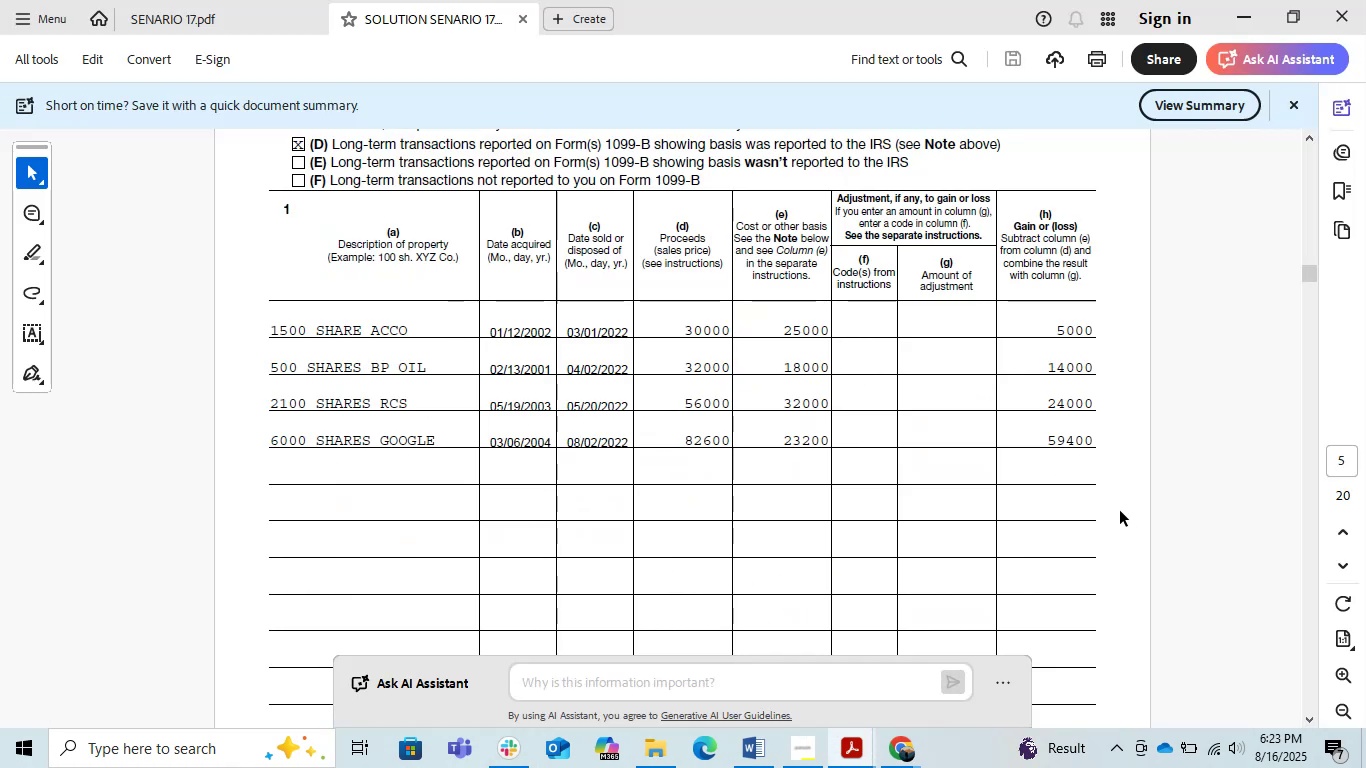 
left_click([1091, 477])
 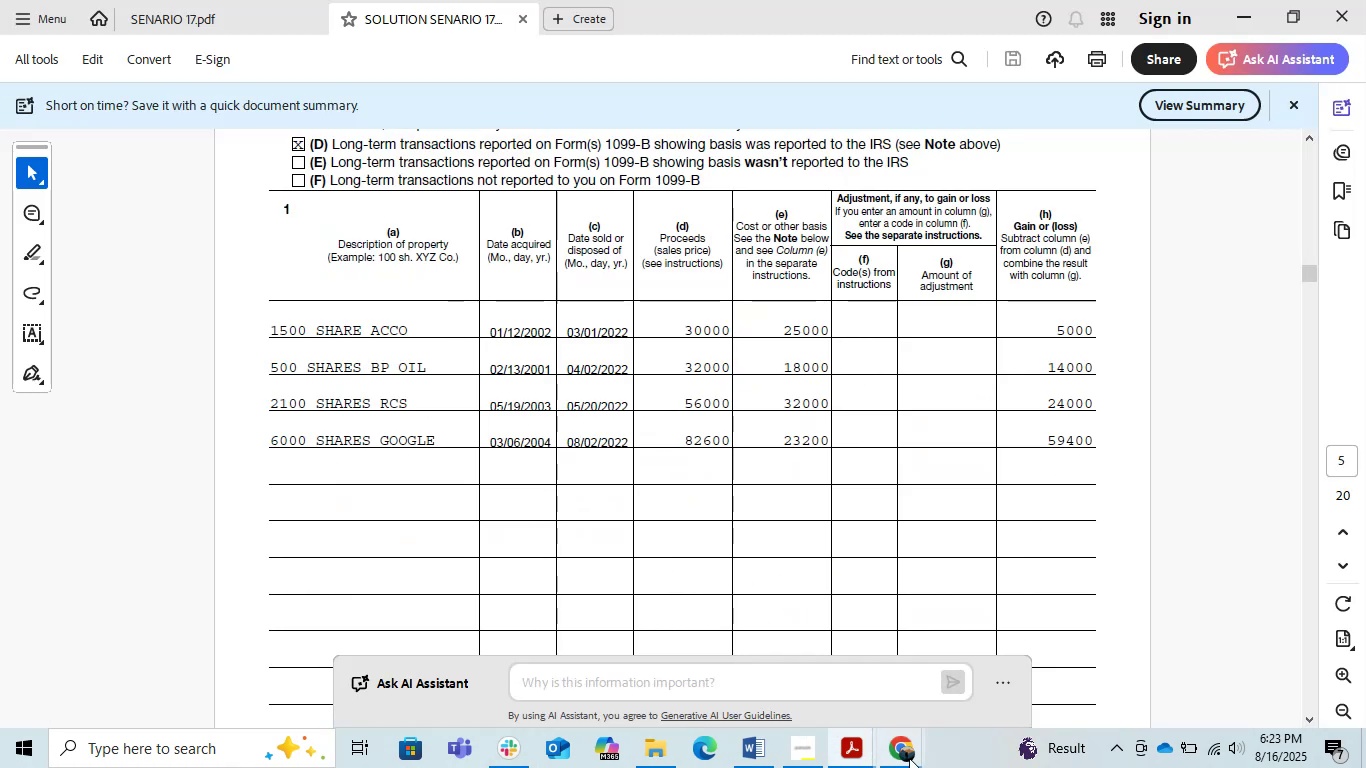 
left_click([897, 752])
 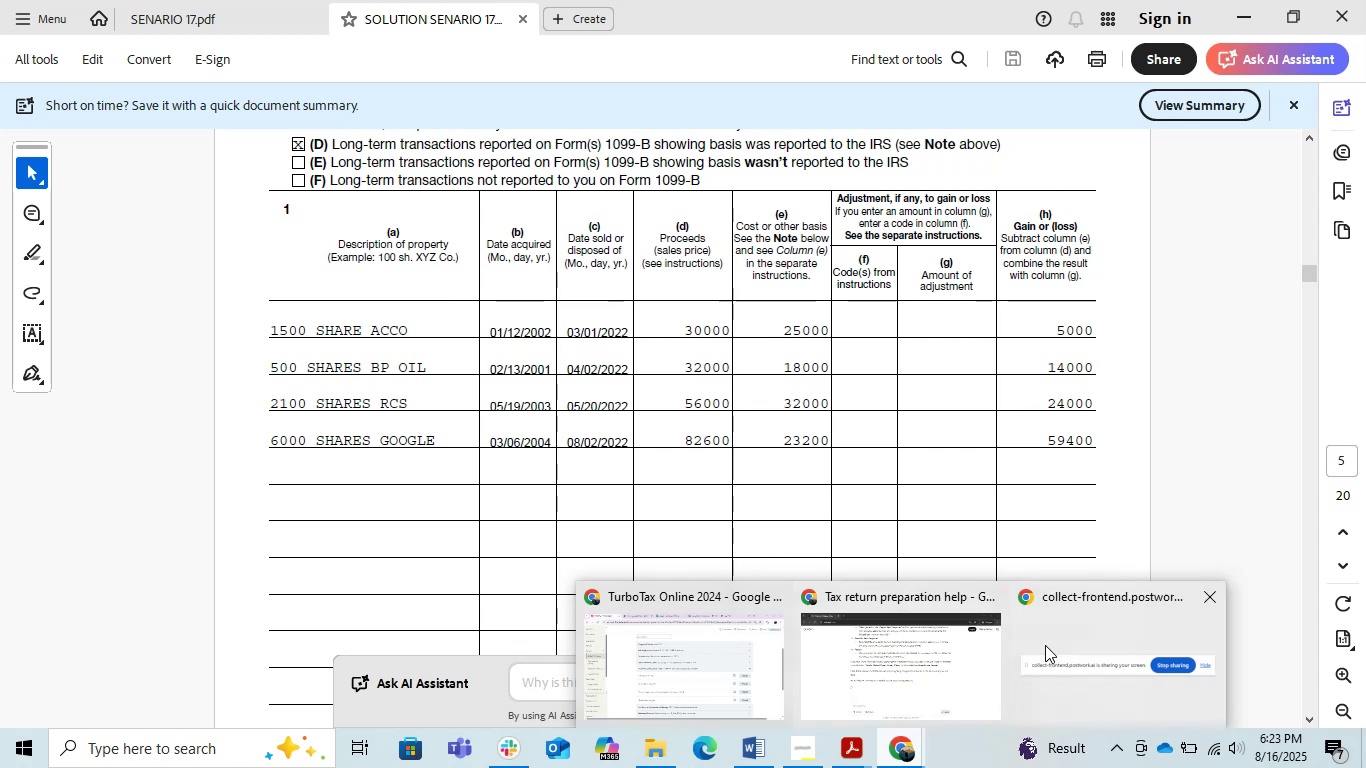 
mouse_move([920, 654])
 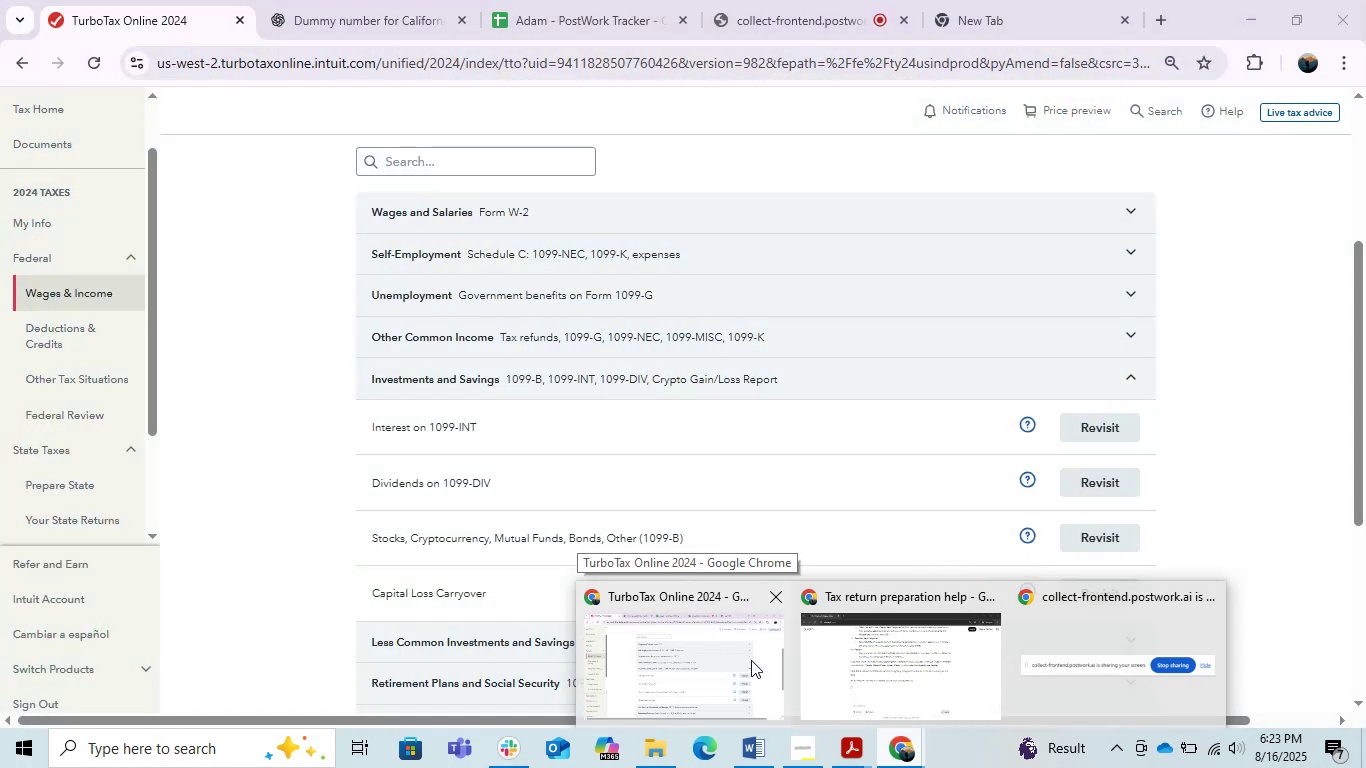 
left_click([751, 660])
 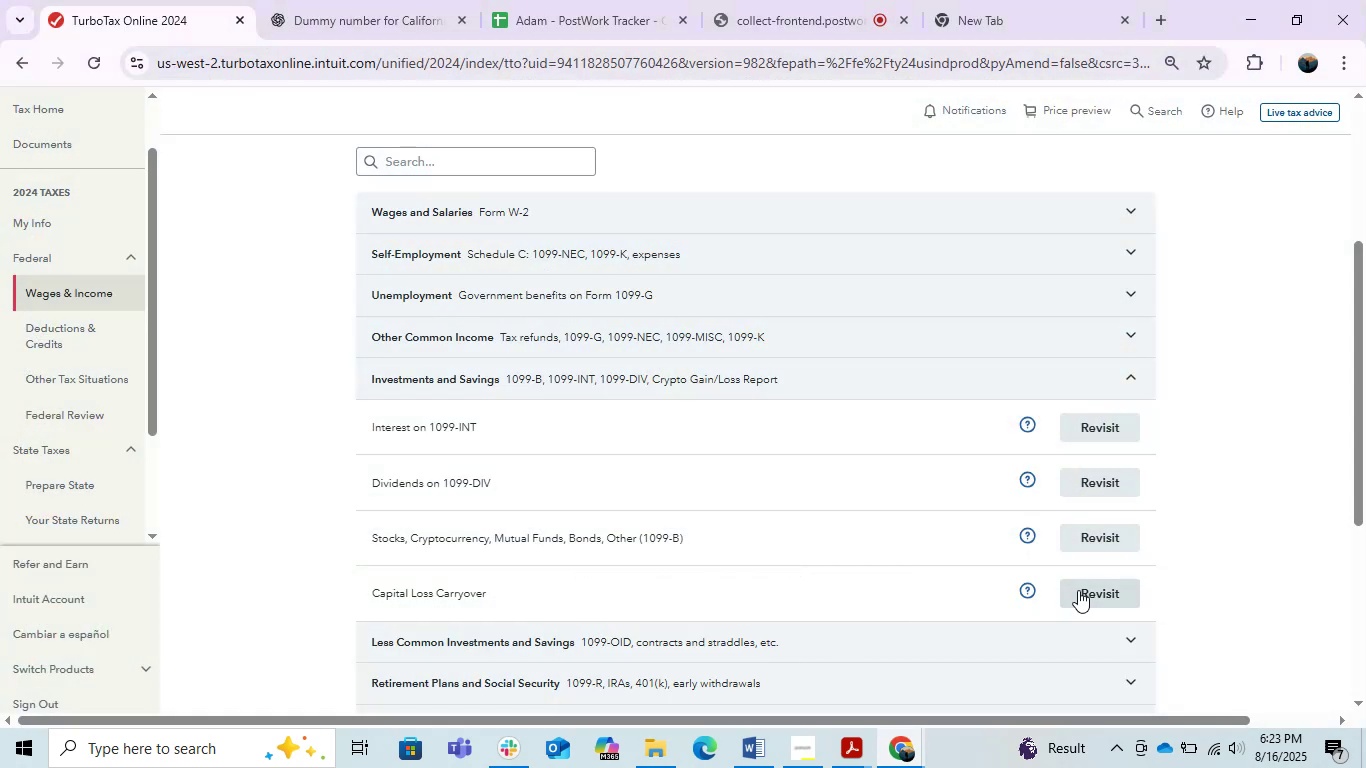 
left_click([1078, 590])
 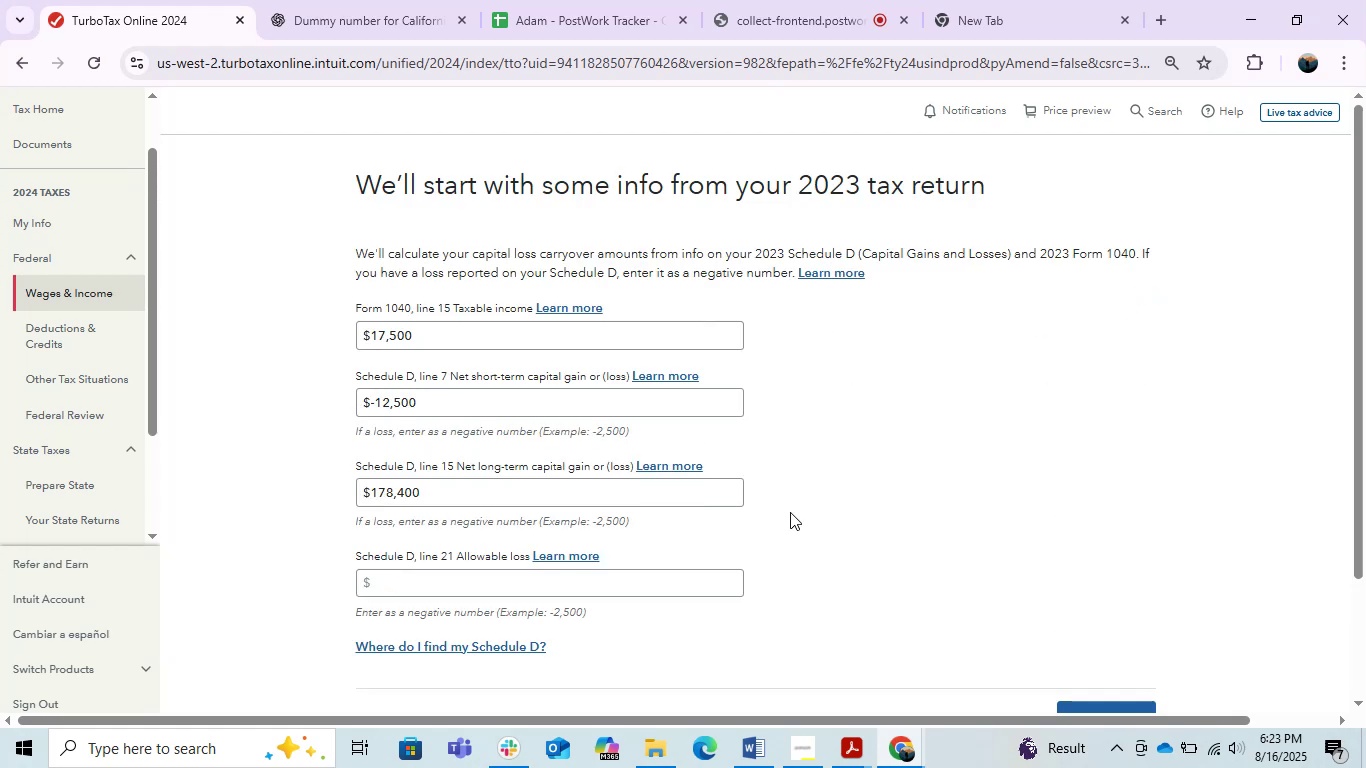 
wait(7.48)
 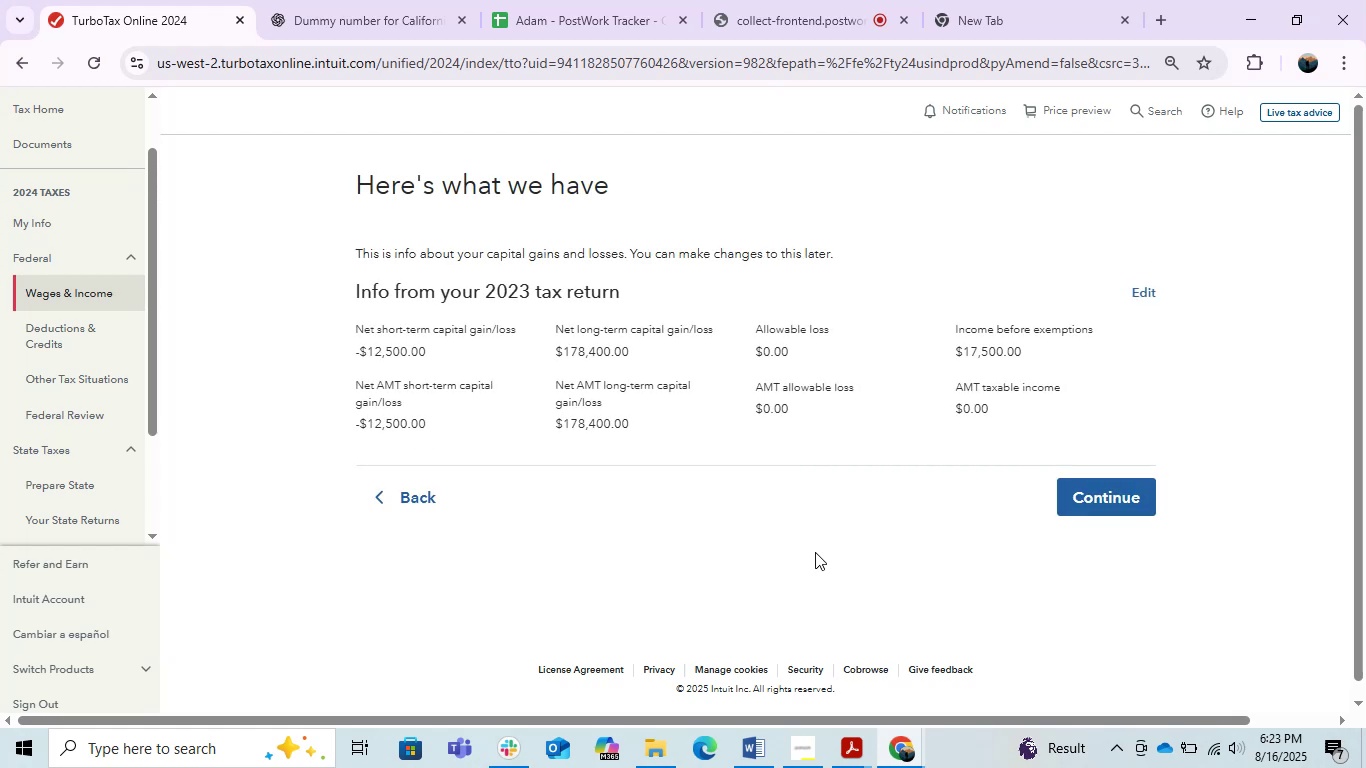 
scroll: coordinate [789, 526], scroll_direction: down, amount: 1.0
 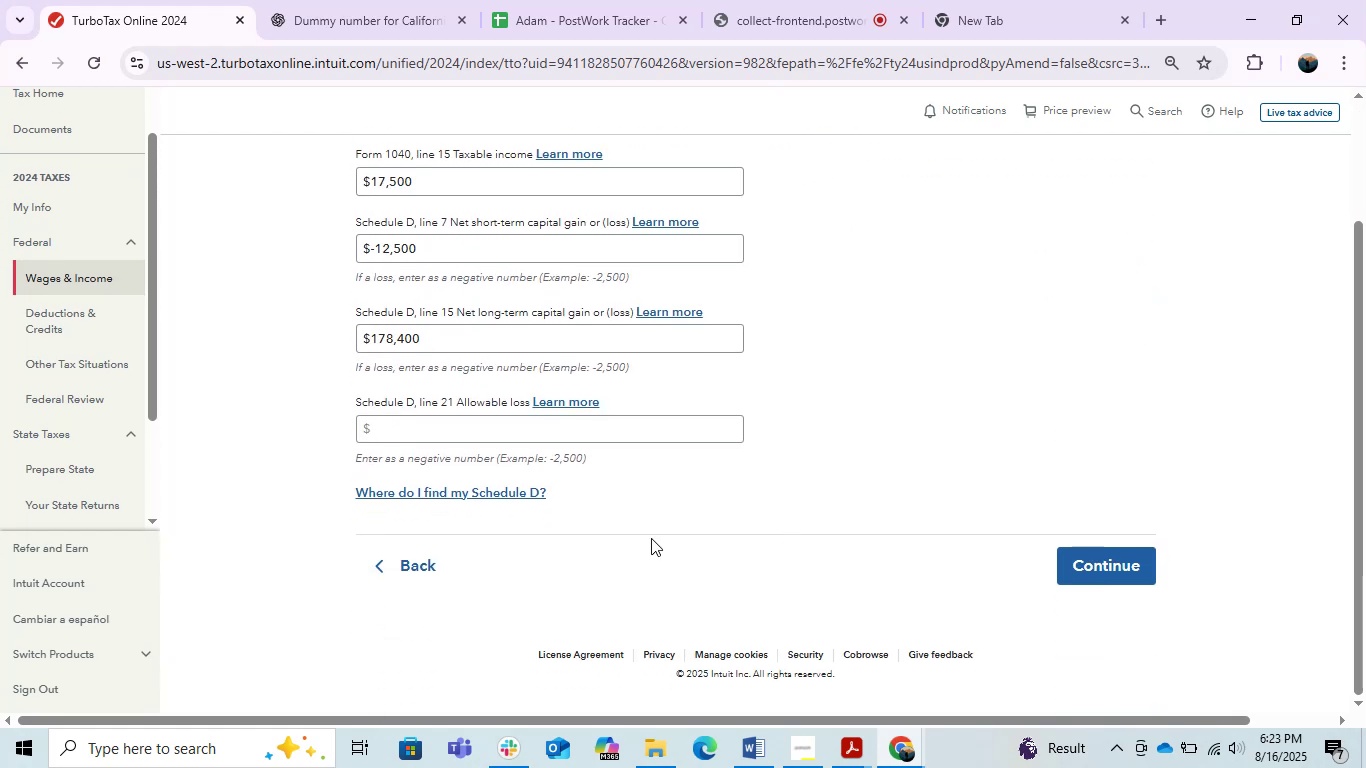 
left_click([473, 492])
 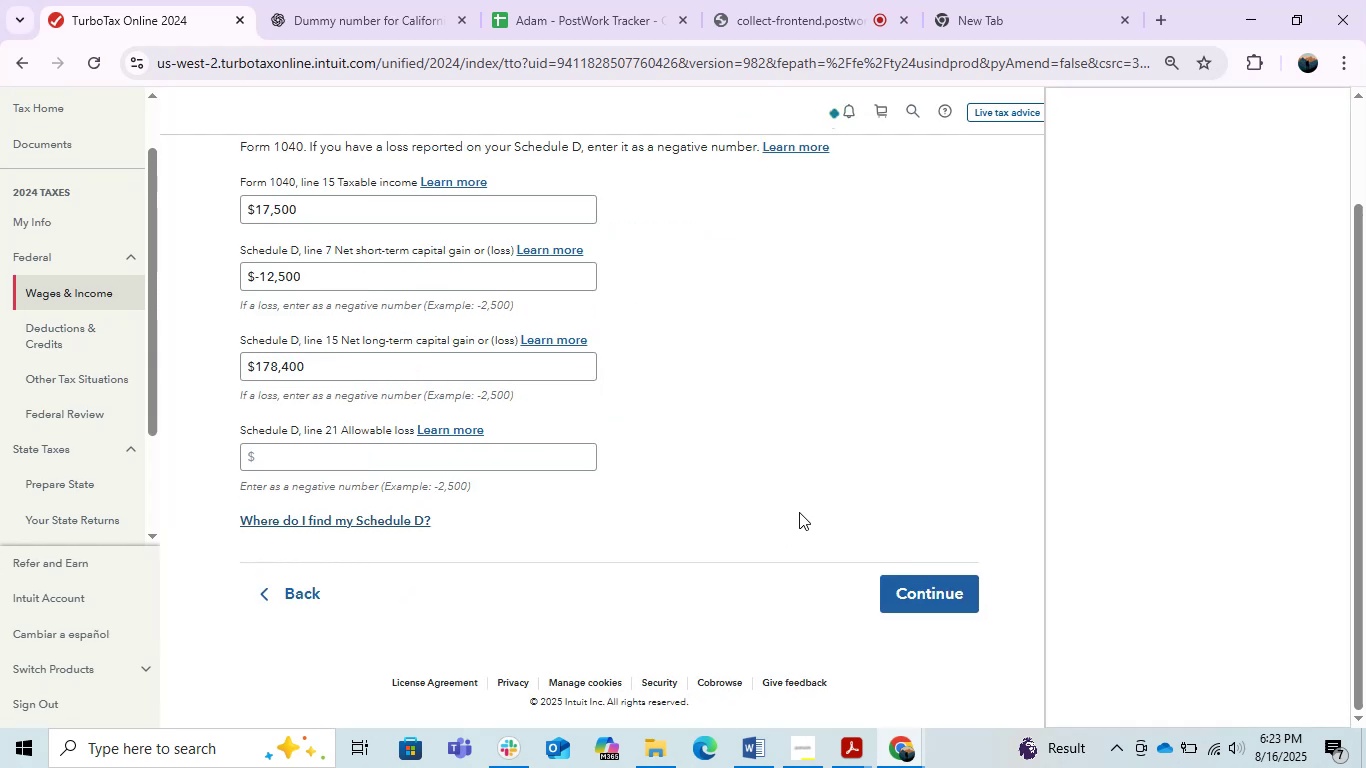 
scroll: coordinate [806, 531], scroll_direction: up, amount: 2.0
 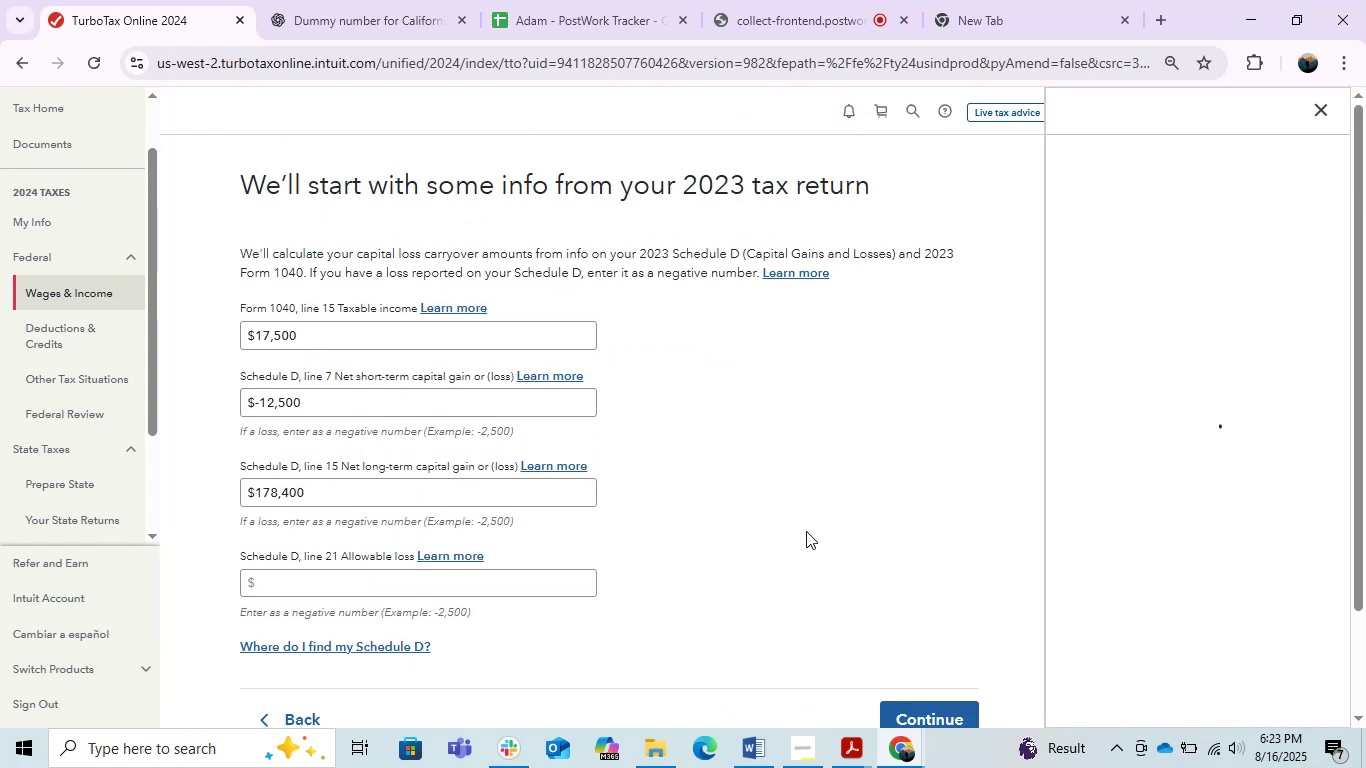 
scroll: coordinate [806, 531], scroll_direction: down, amount: 1.0
 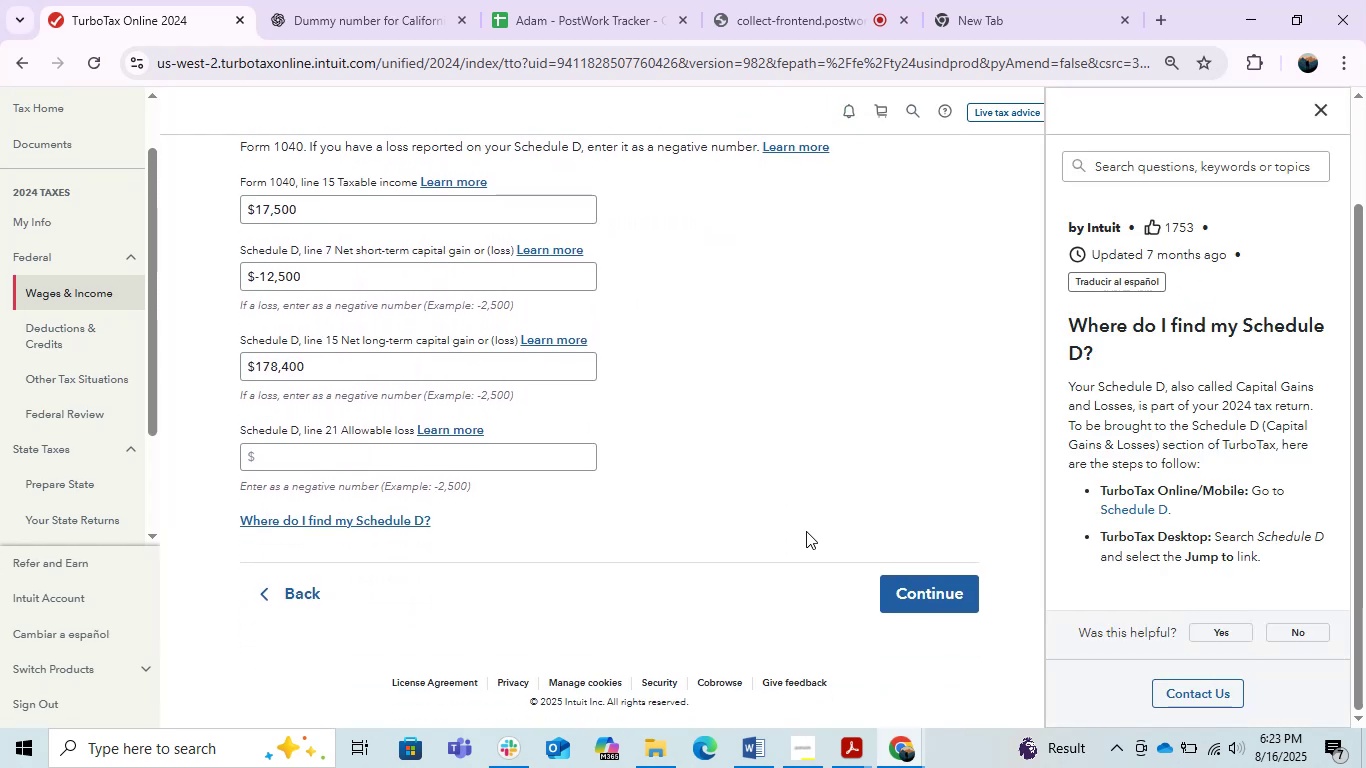 
wait(5.28)
 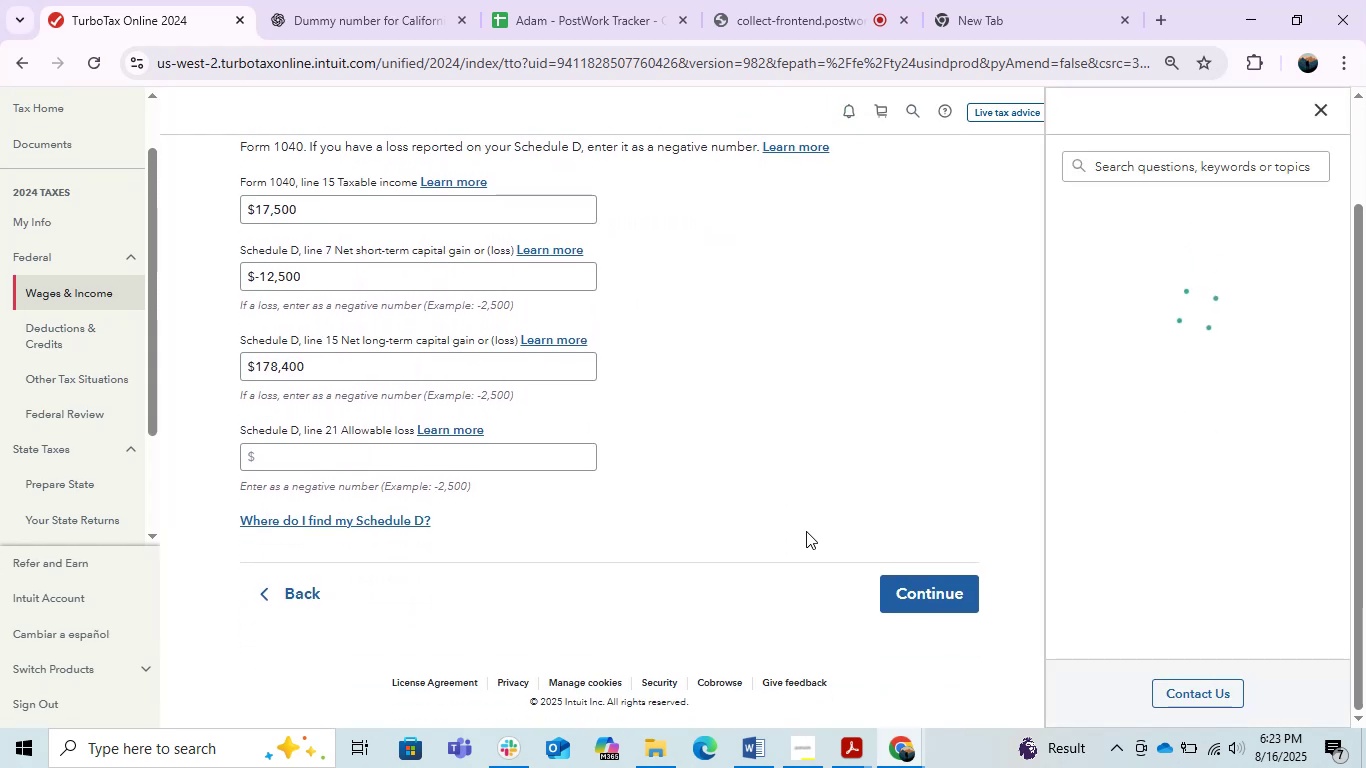 
scroll: coordinate [1273, 494], scroll_direction: down, amount: 2.0
 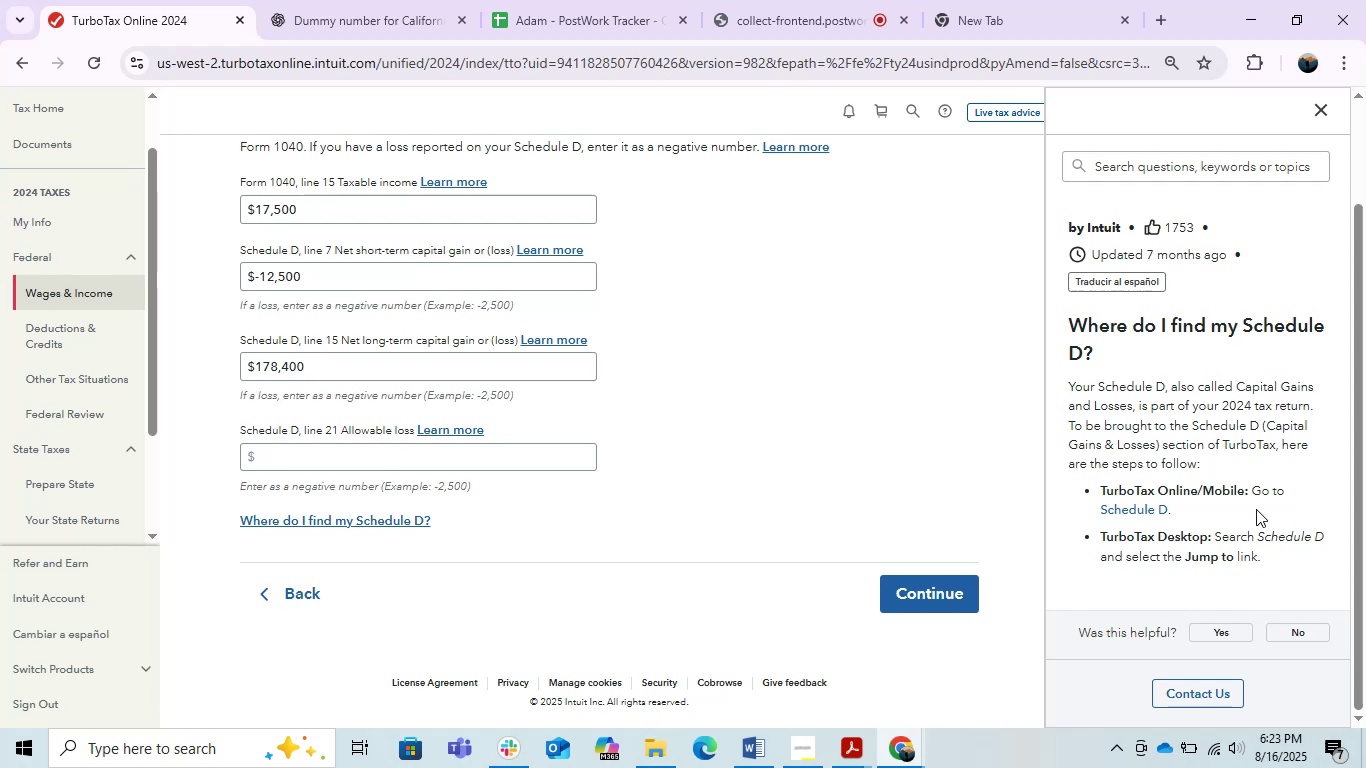 
wait(15.57)
 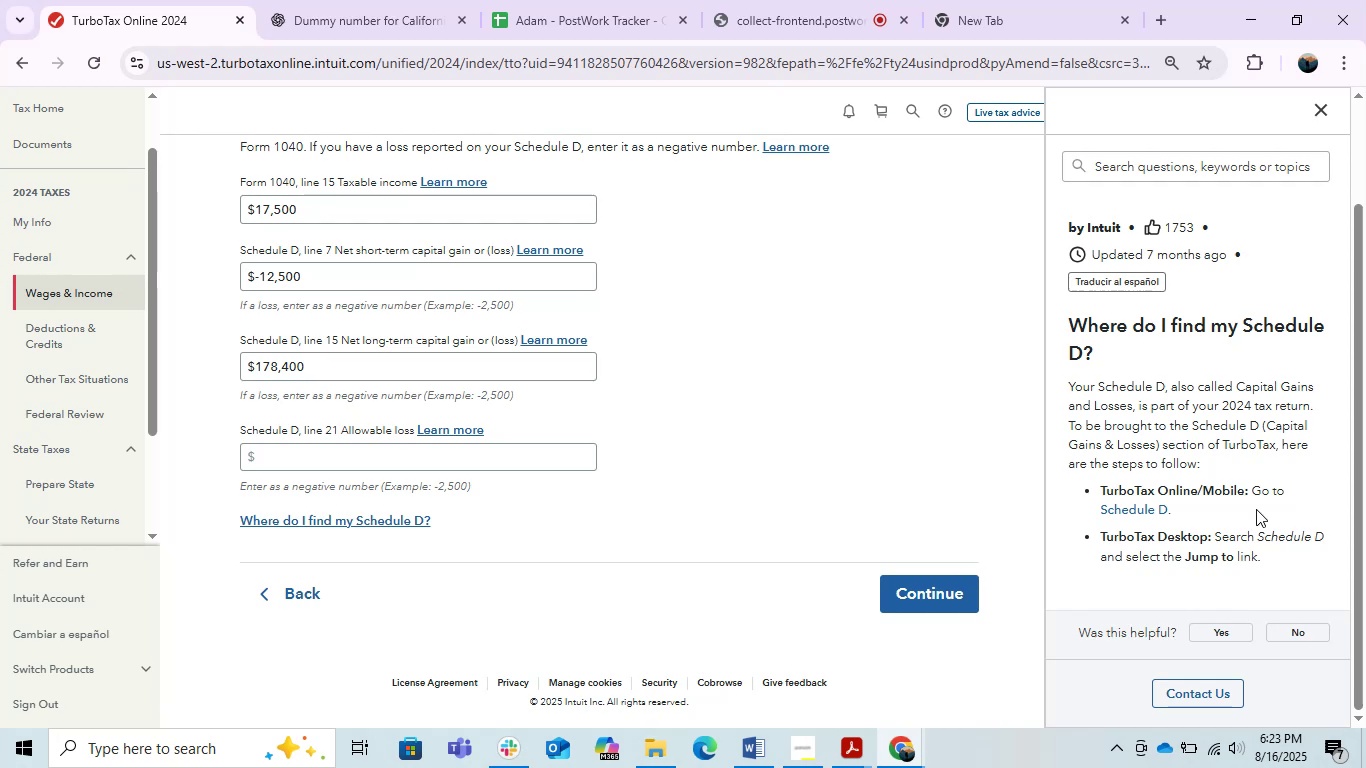 
scroll: coordinate [1255, 508], scroll_direction: down, amount: 2.0
 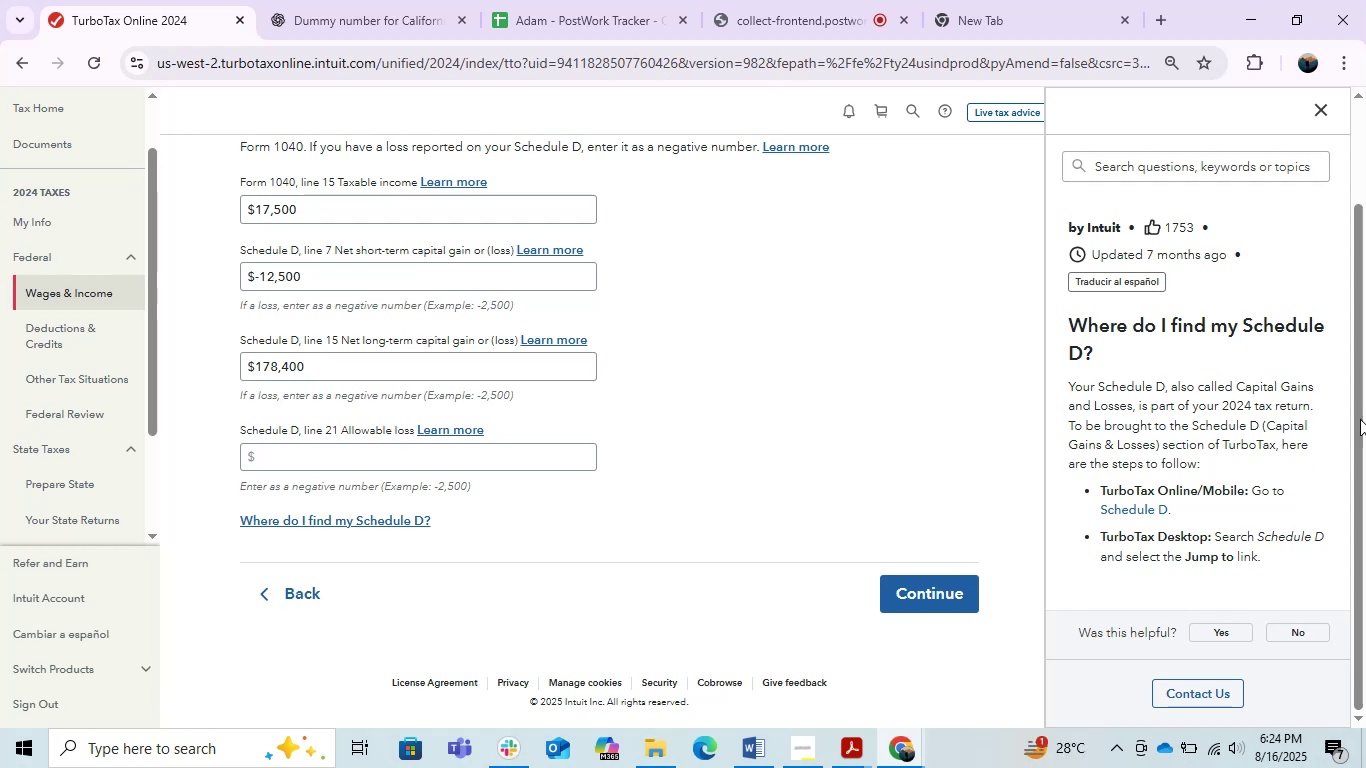 
left_click_drag(start_coordinate=[1363, 409], to_coordinate=[1358, 472])
 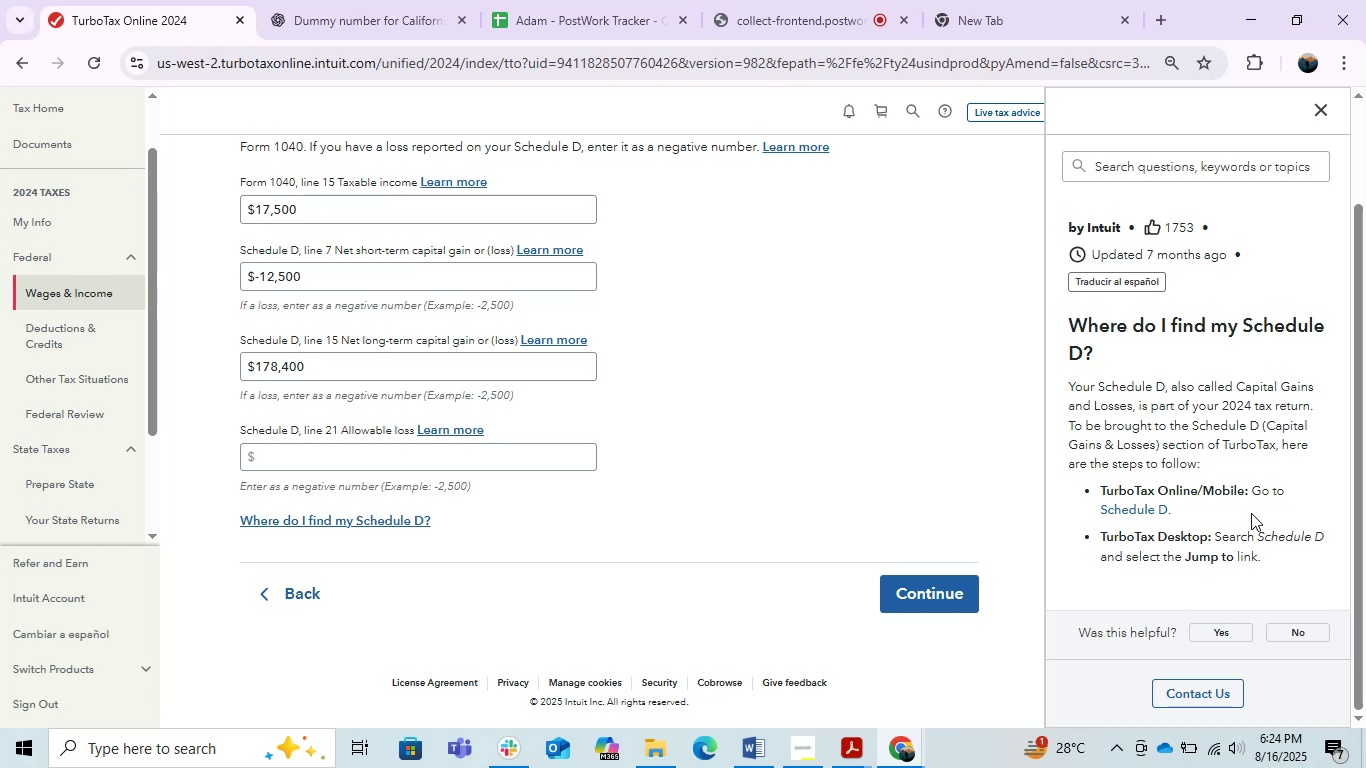 
wait(9.82)
 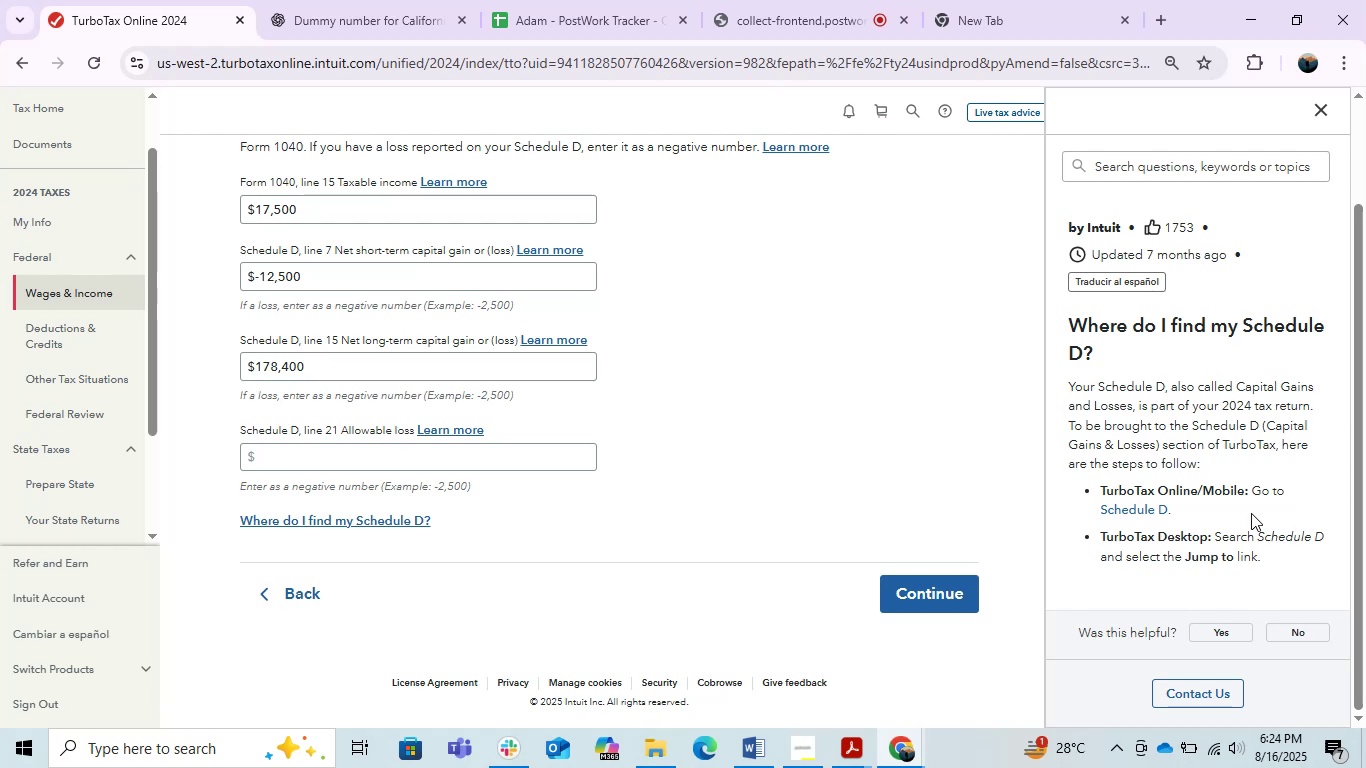 
scroll: coordinate [158, 398], scroll_direction: up, amount: 2.0
 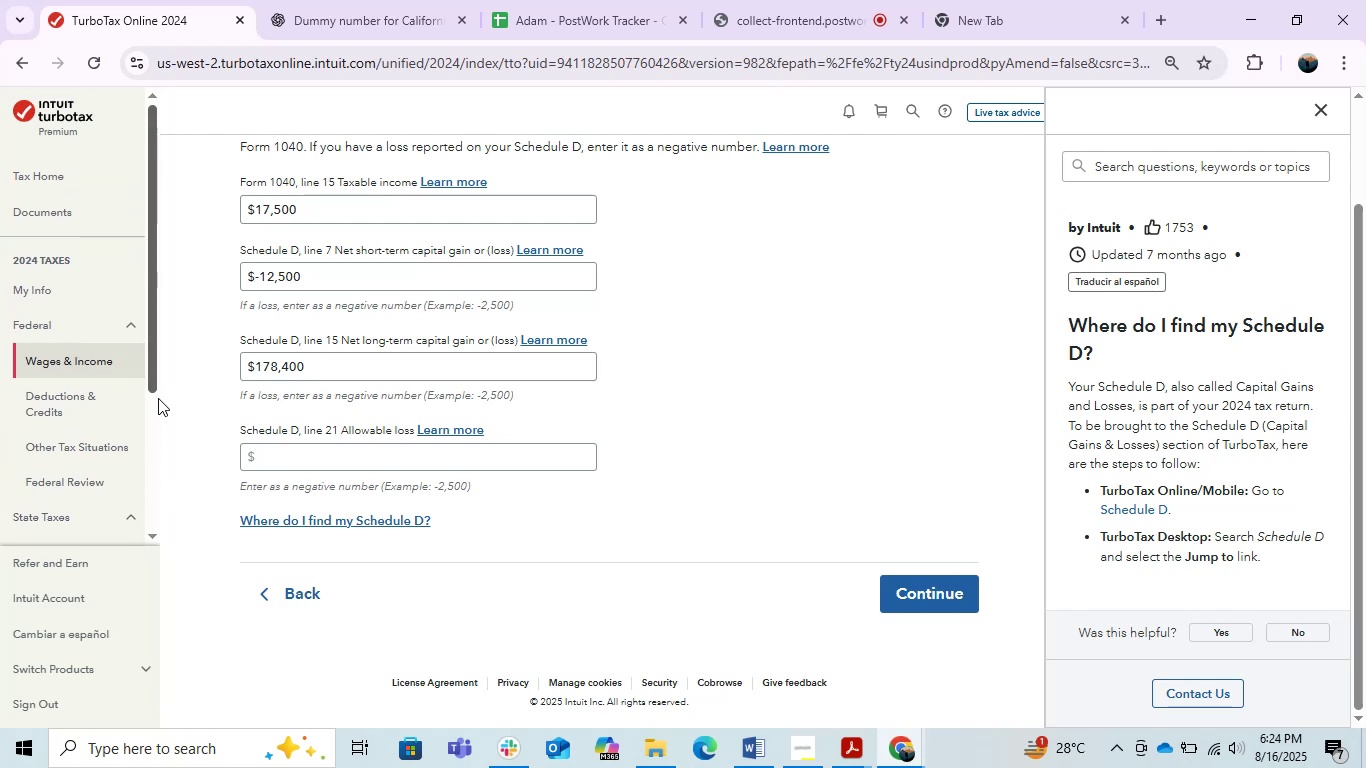 
scroll: coordinate [158, 398], scroll_direction: down, amount: 2.0
 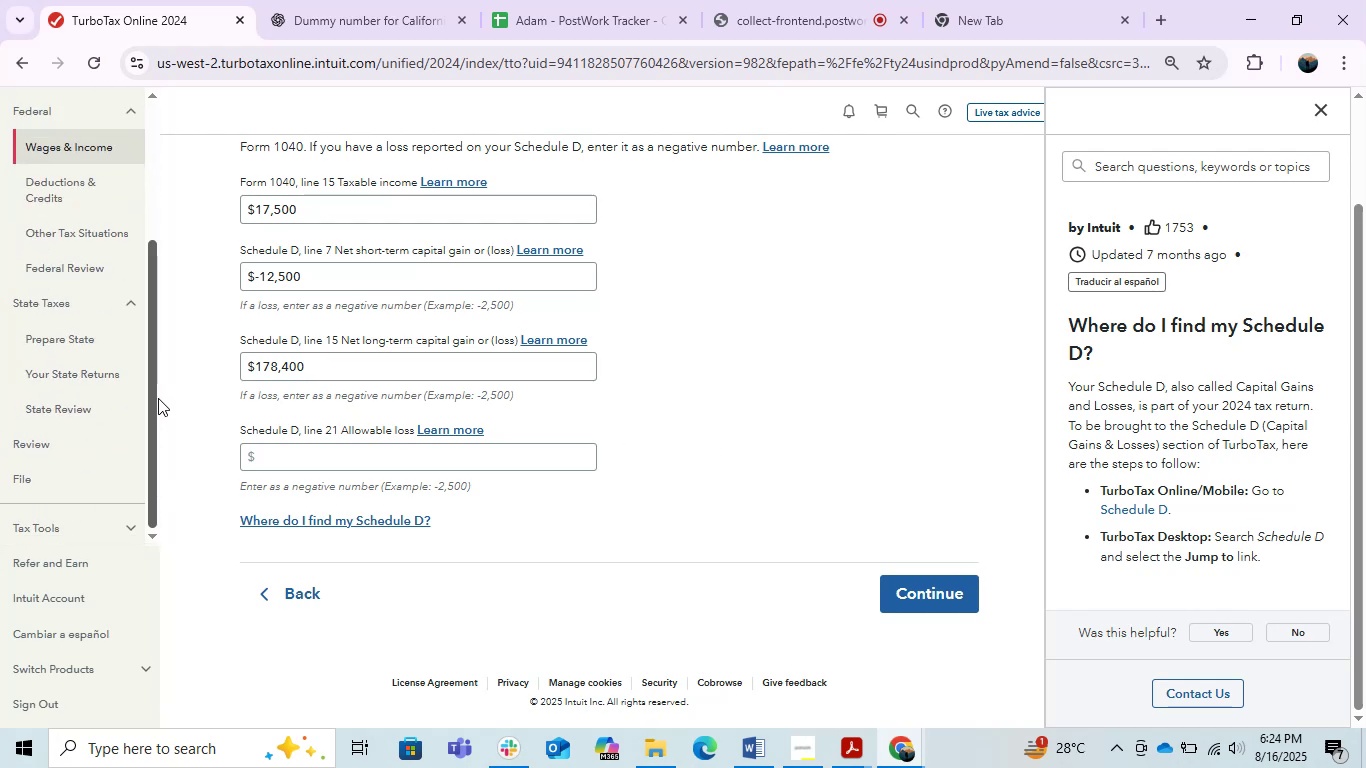 
scroll: coordinate [158, 398], scroll_direction: up, amount: 1.0
 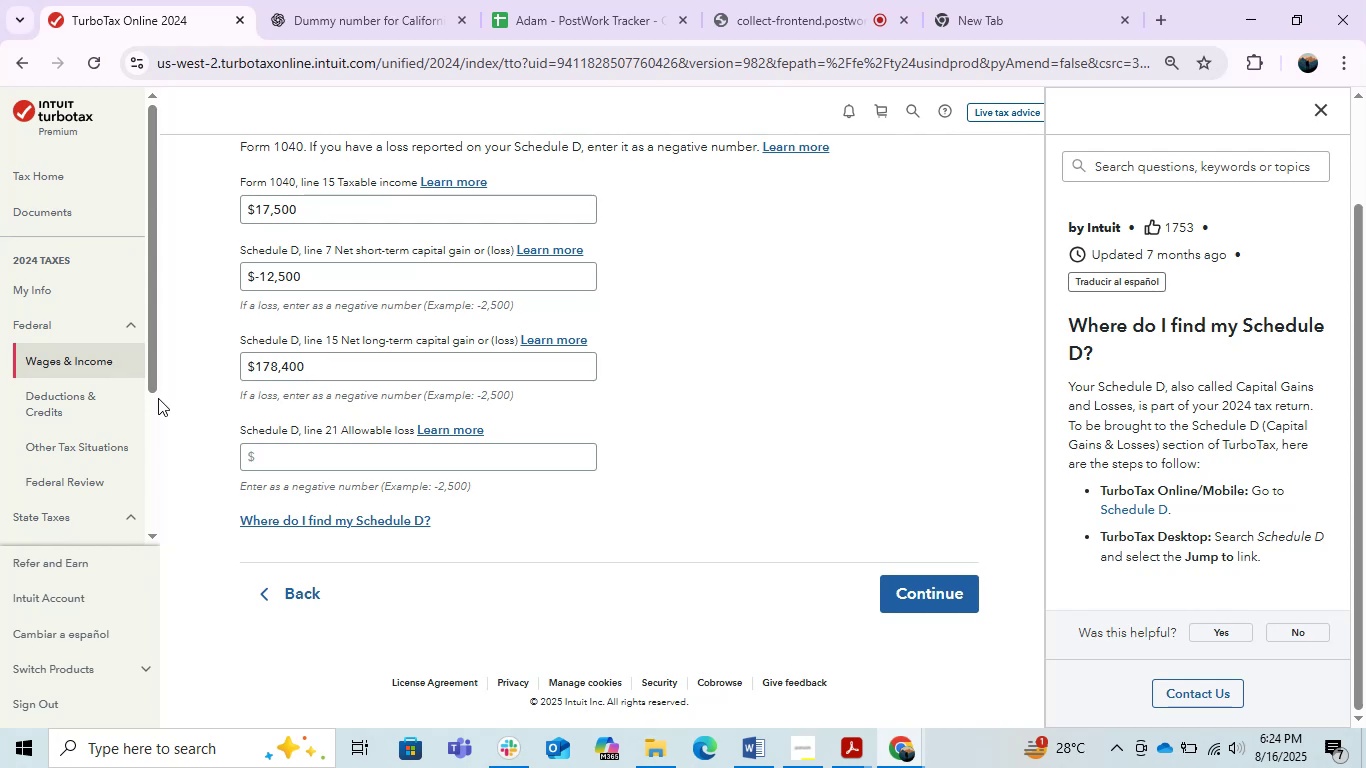 
scroll: coordinate [158, 398], scroll_direction: down, amount: 1.0
 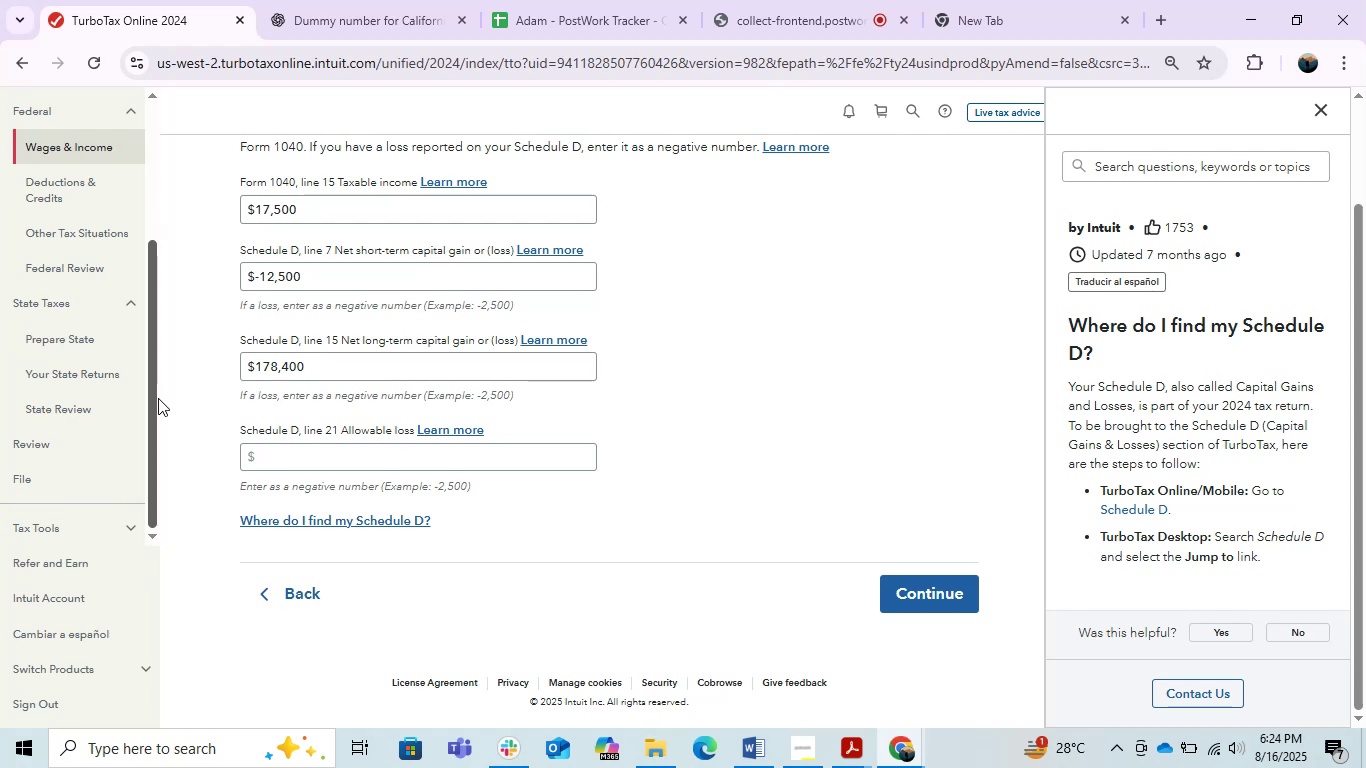 
wait(14.02)
 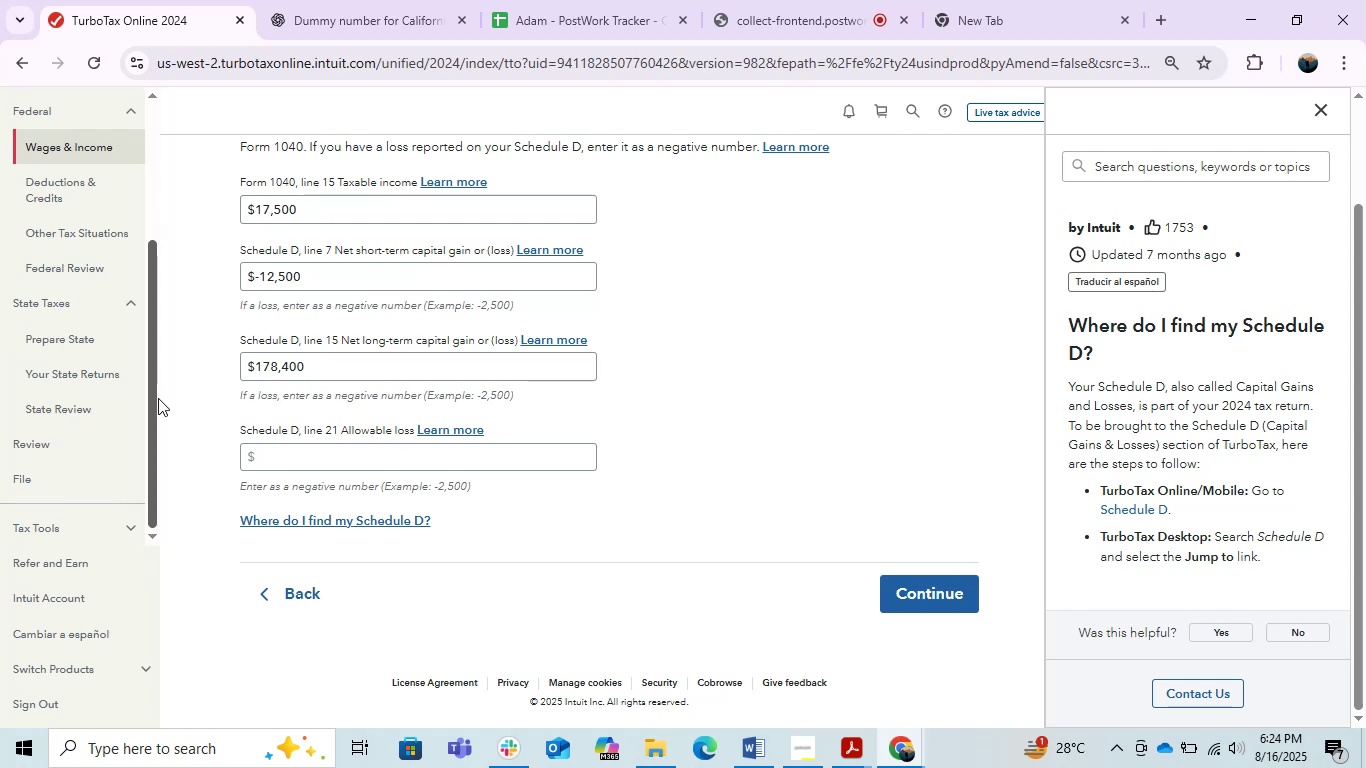 
scroll: coordinate [158, 398], scroll_direction: up, amount: 2.0
 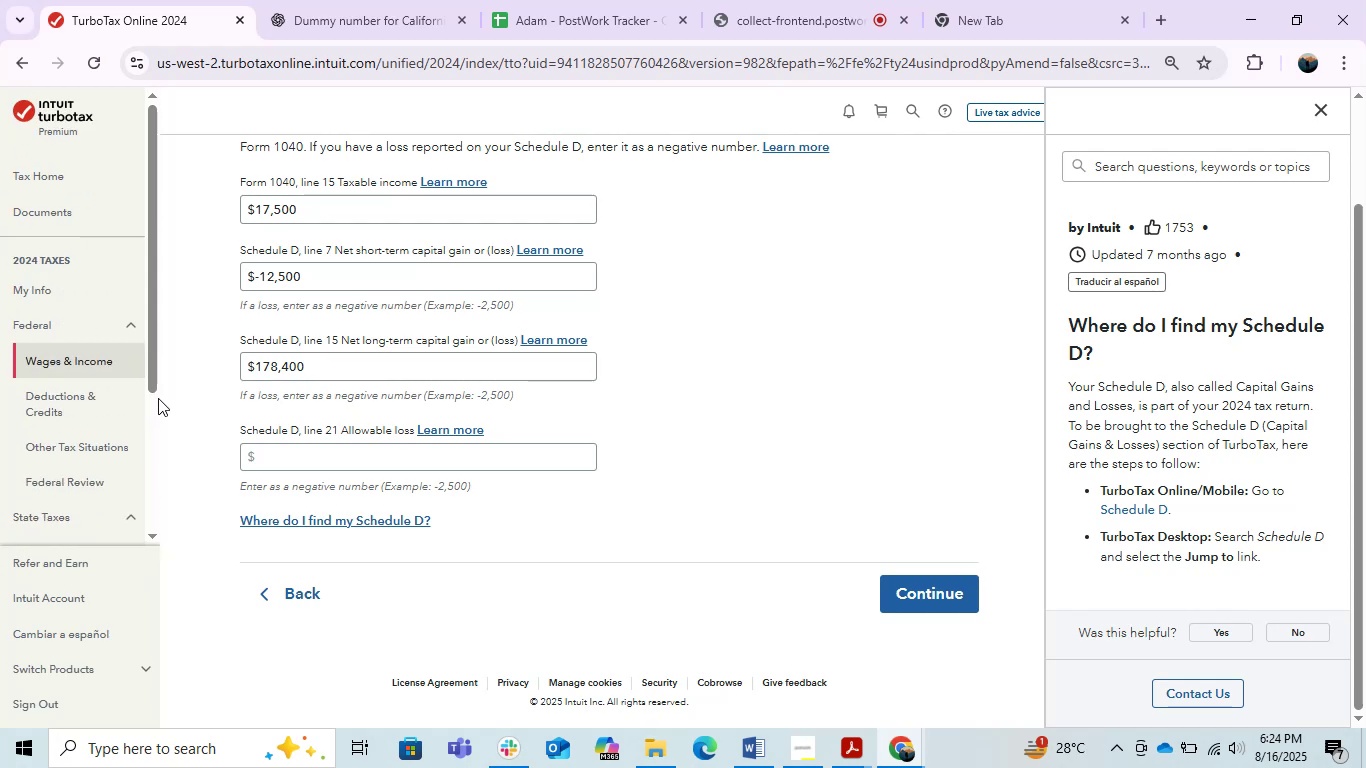 
scroll: coordinate [1073, 532], scroll_direction: down, amount: 2.0
 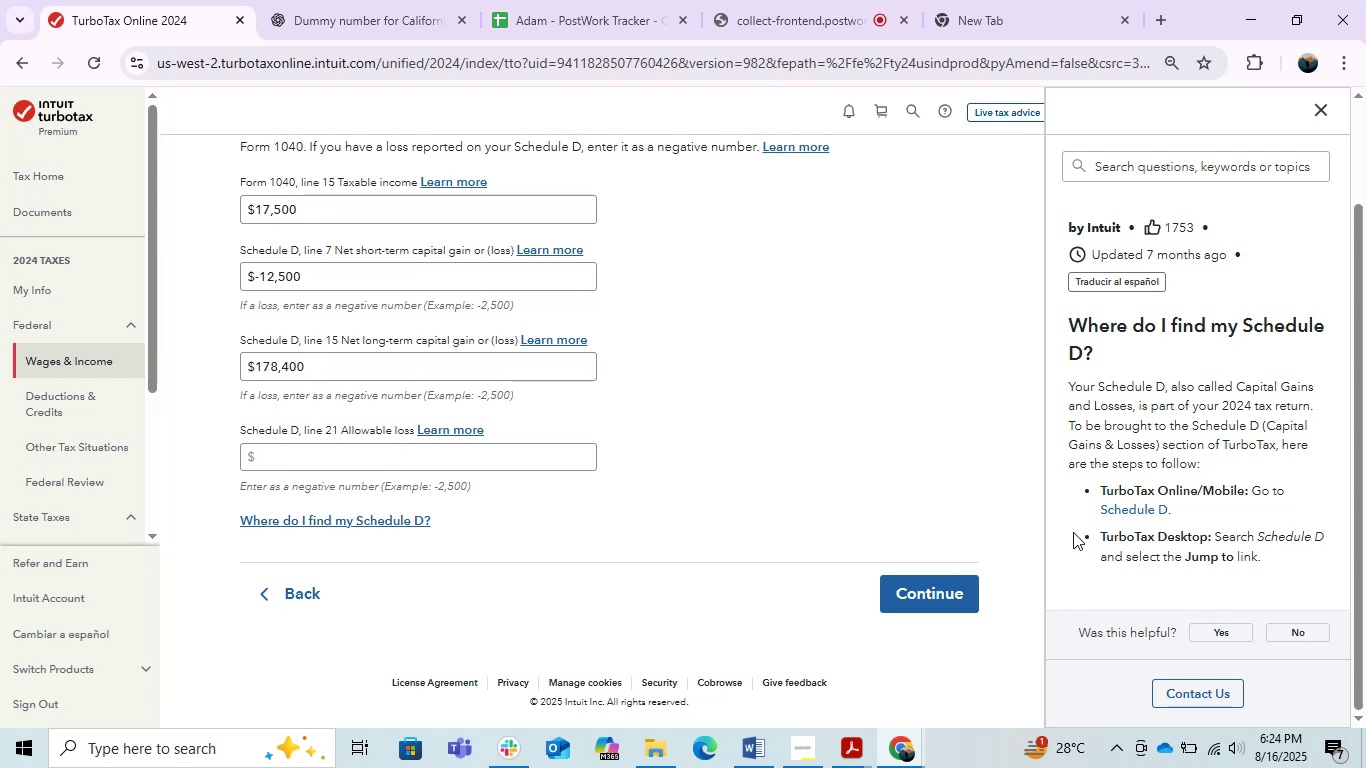 
key(PrintScreen)
 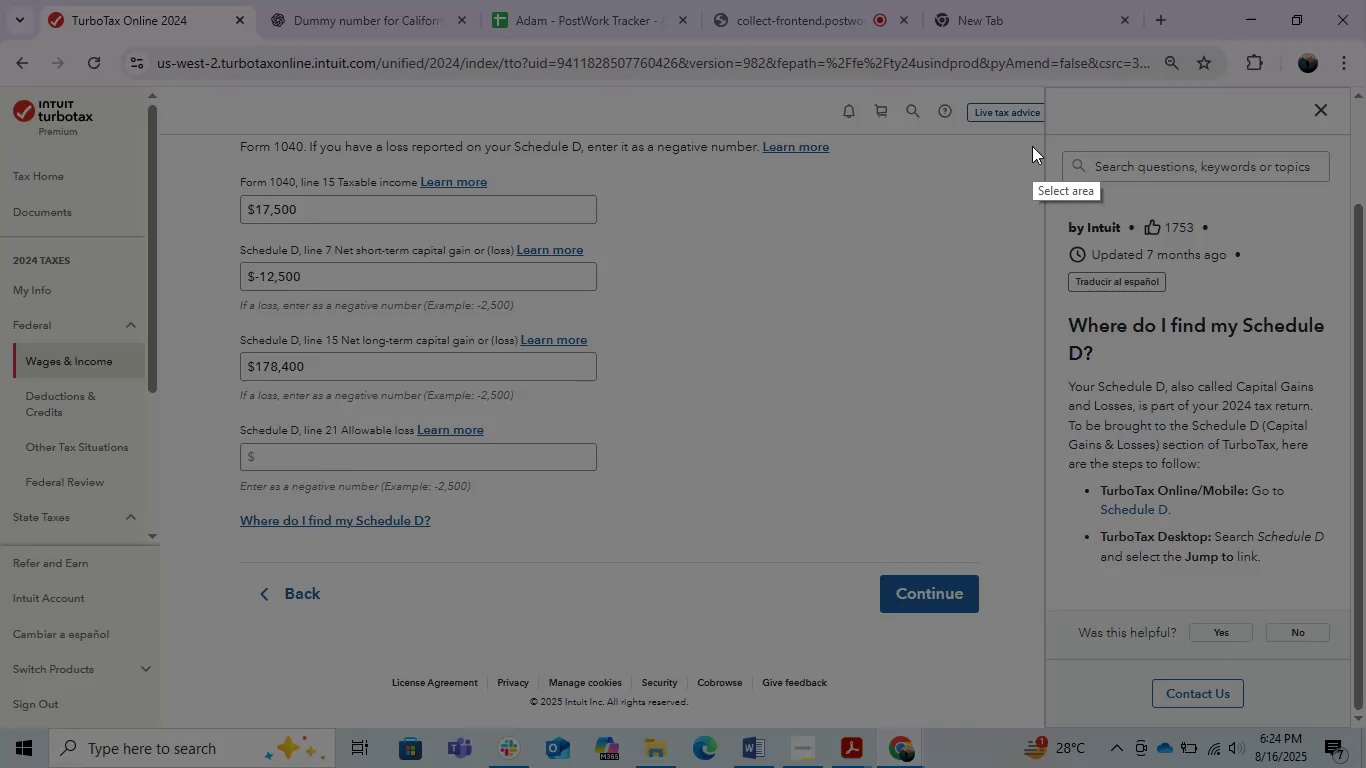 
left_click_drag(start_coordinate=[1050, 122], to_coordinate=[1357, 716])
 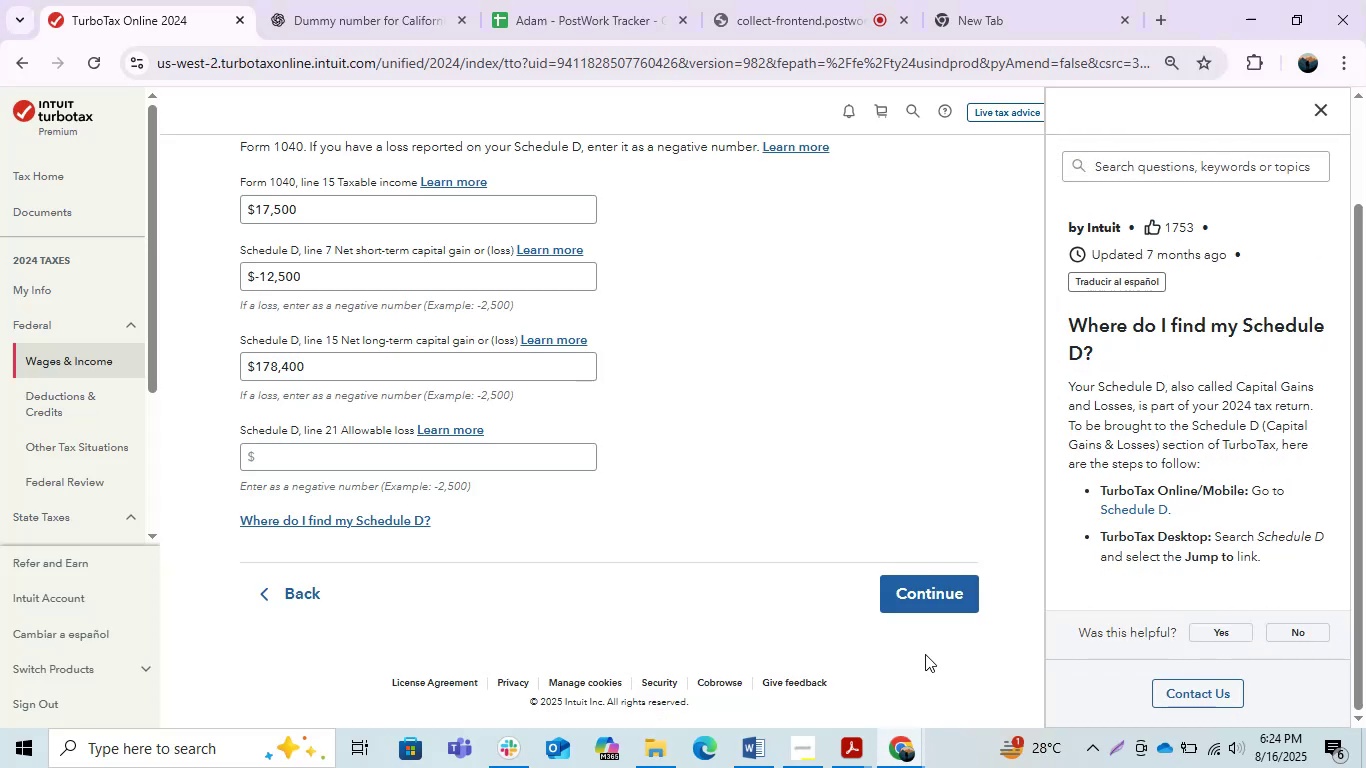 
hold_key(key=ControlLeft, duration=0.64)
 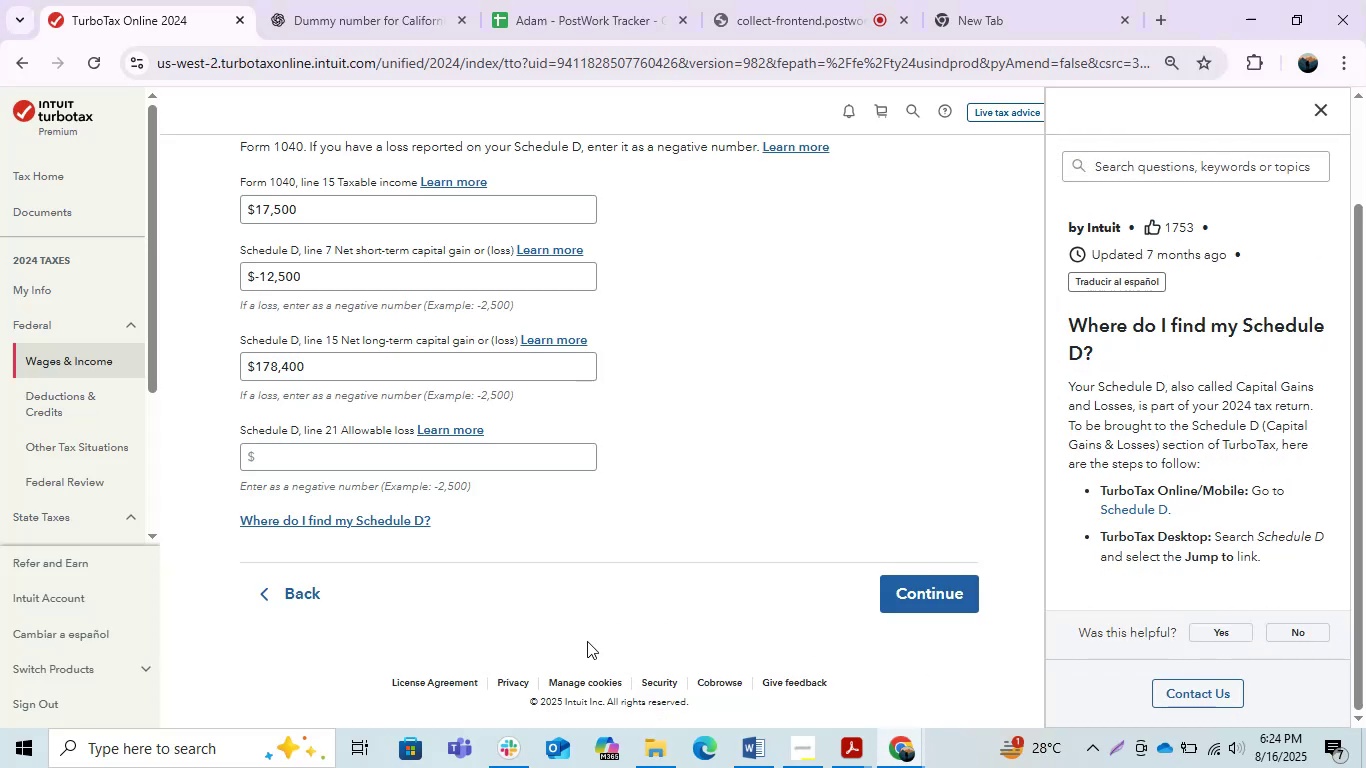 
hold_key(key=C, duration=0.33)
 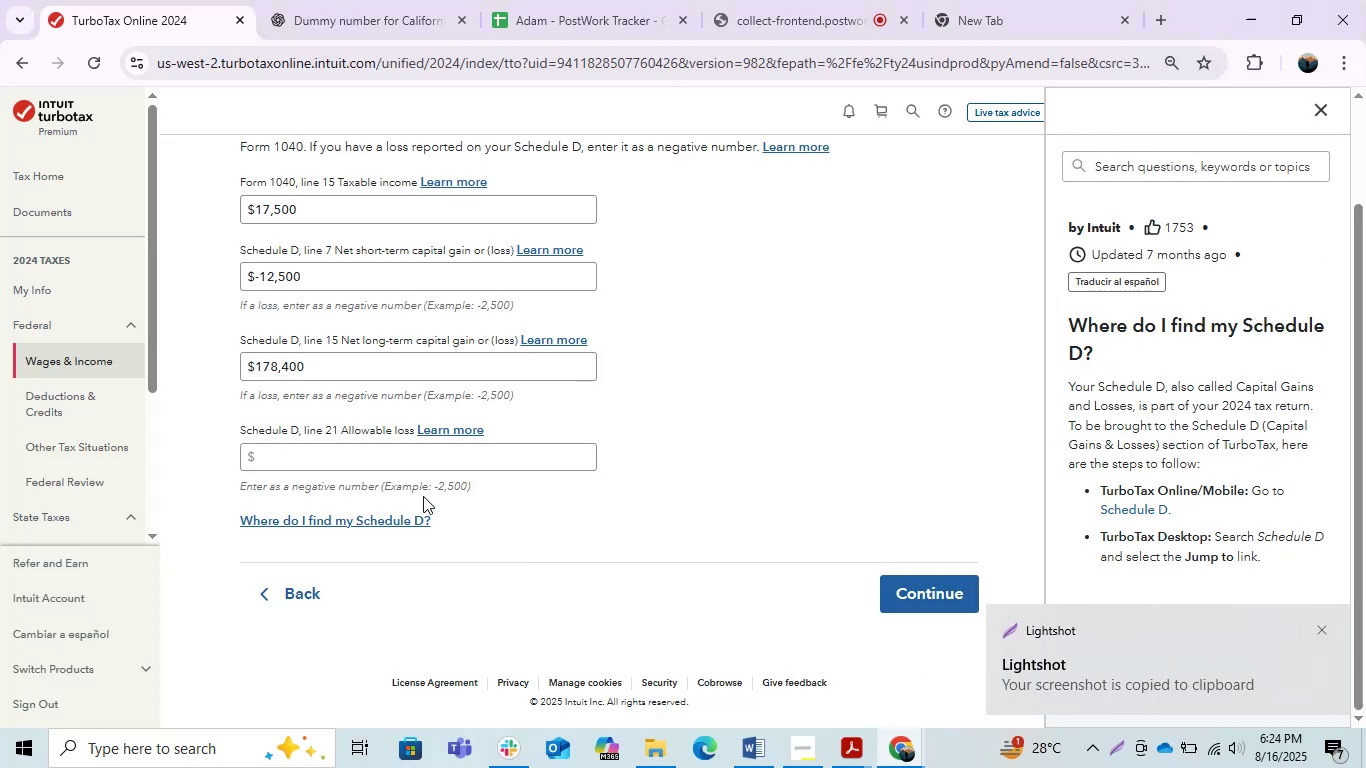 
left_click_drag(start_coordinate=[348, 382], to_coordinate=[94, 363])
 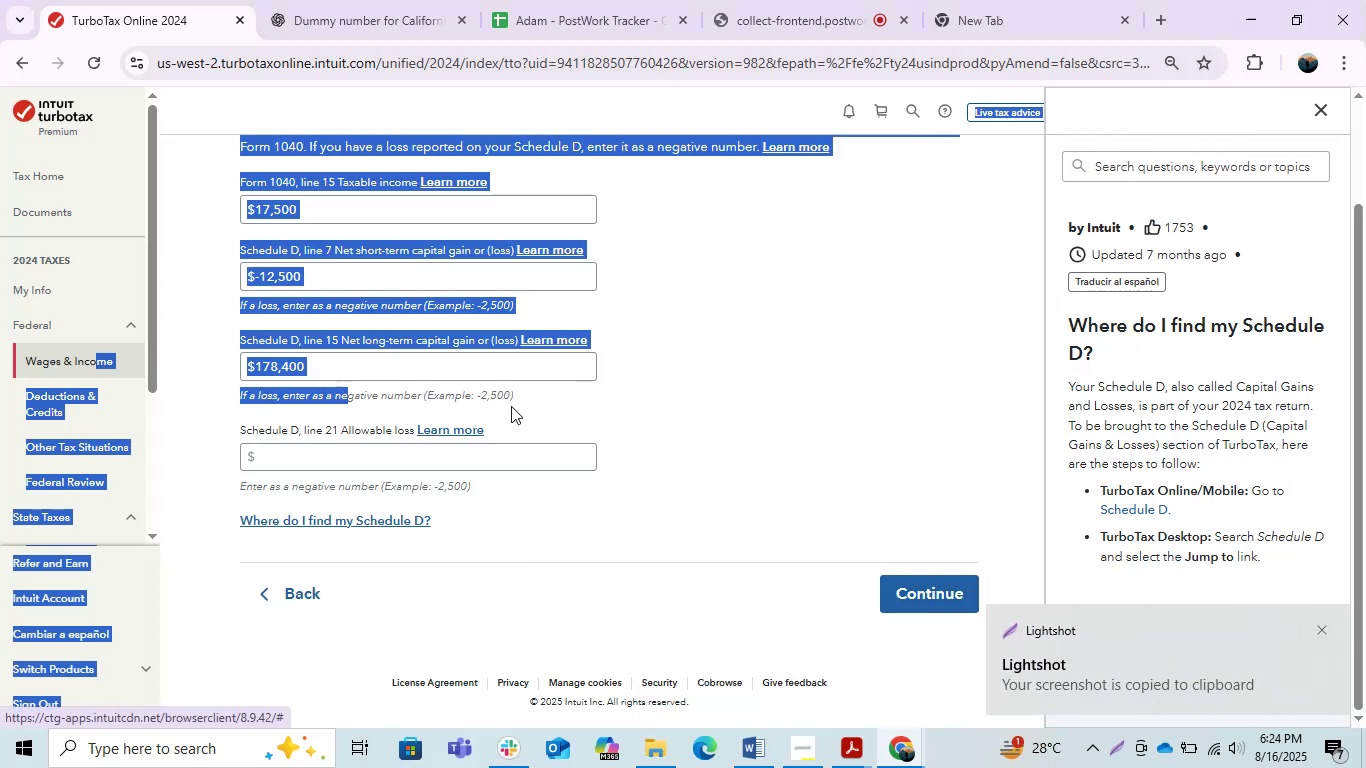 
left_click([518, 399])
 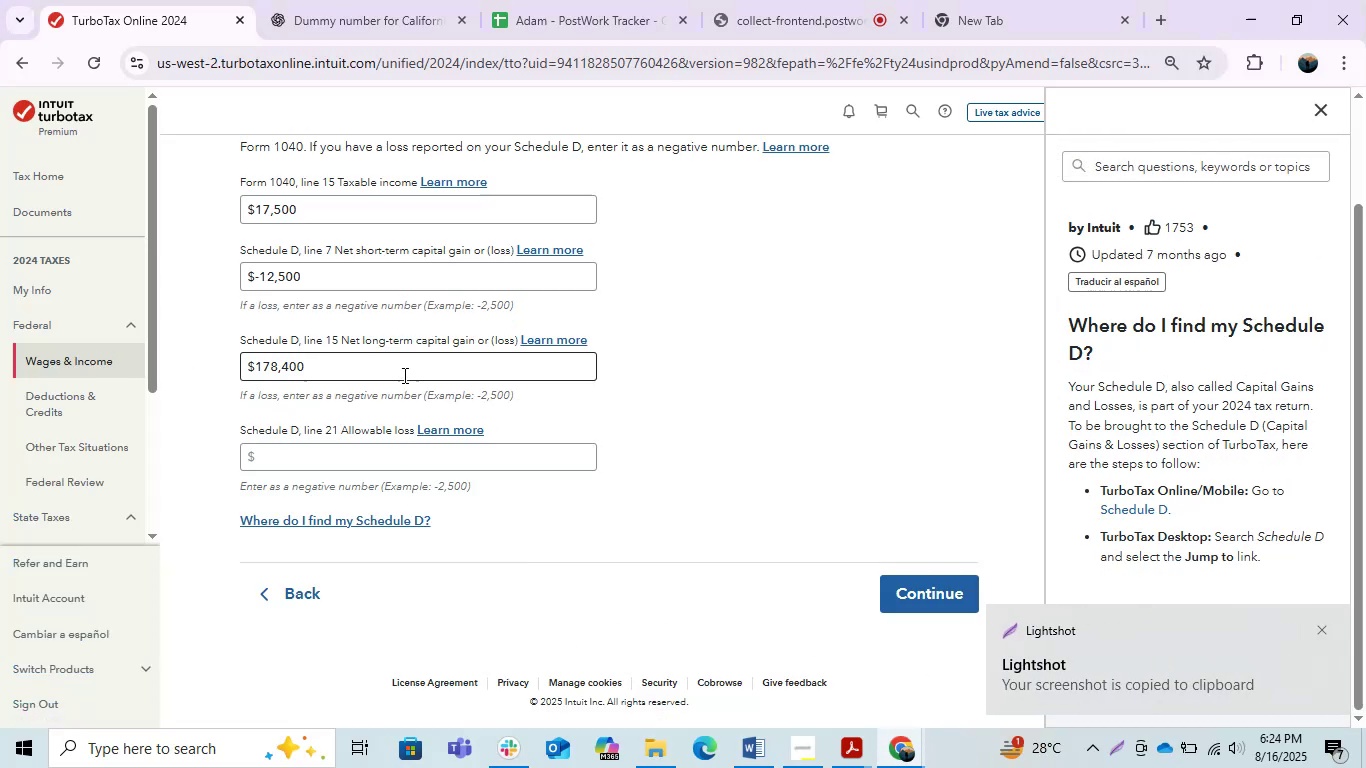 
left_click_drag(start_coordinate=[397, 375], to_coordinate=[100, 404])
 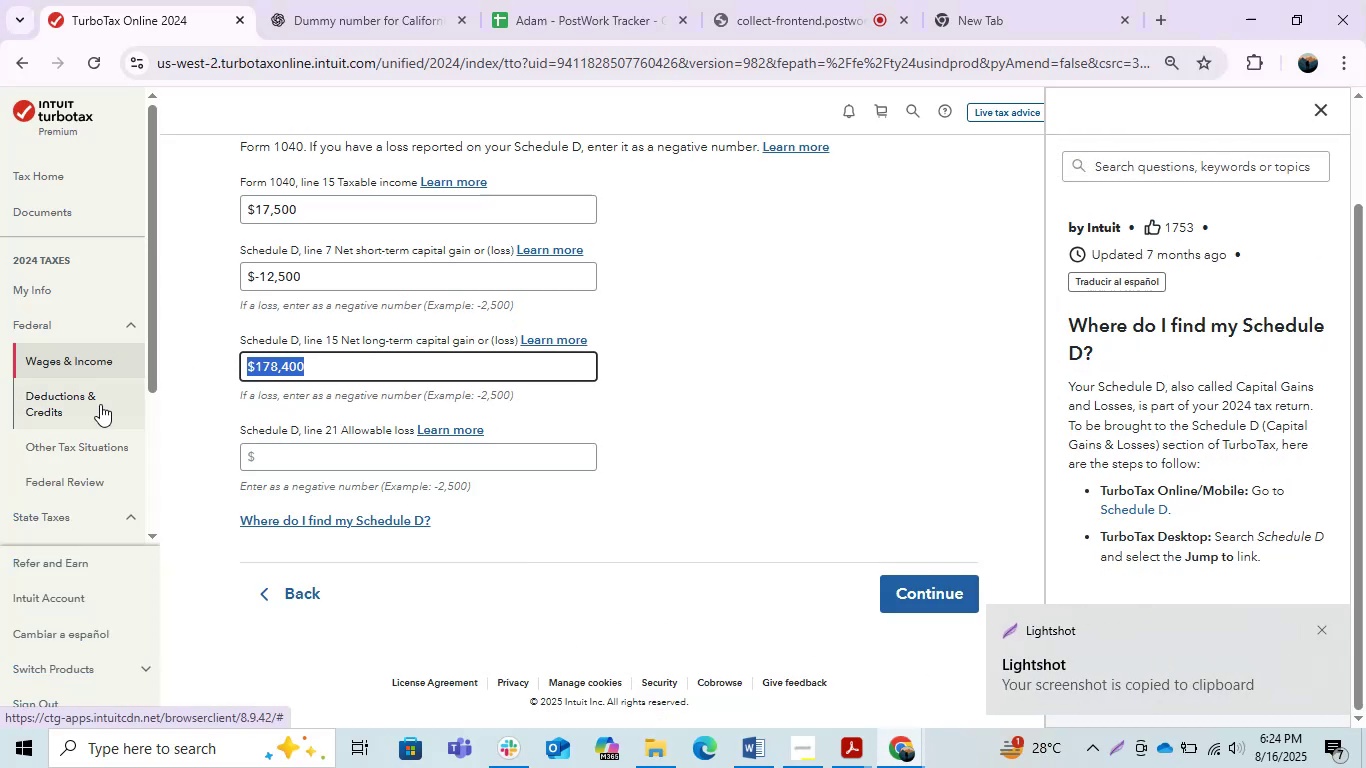 
key(Backspace)
 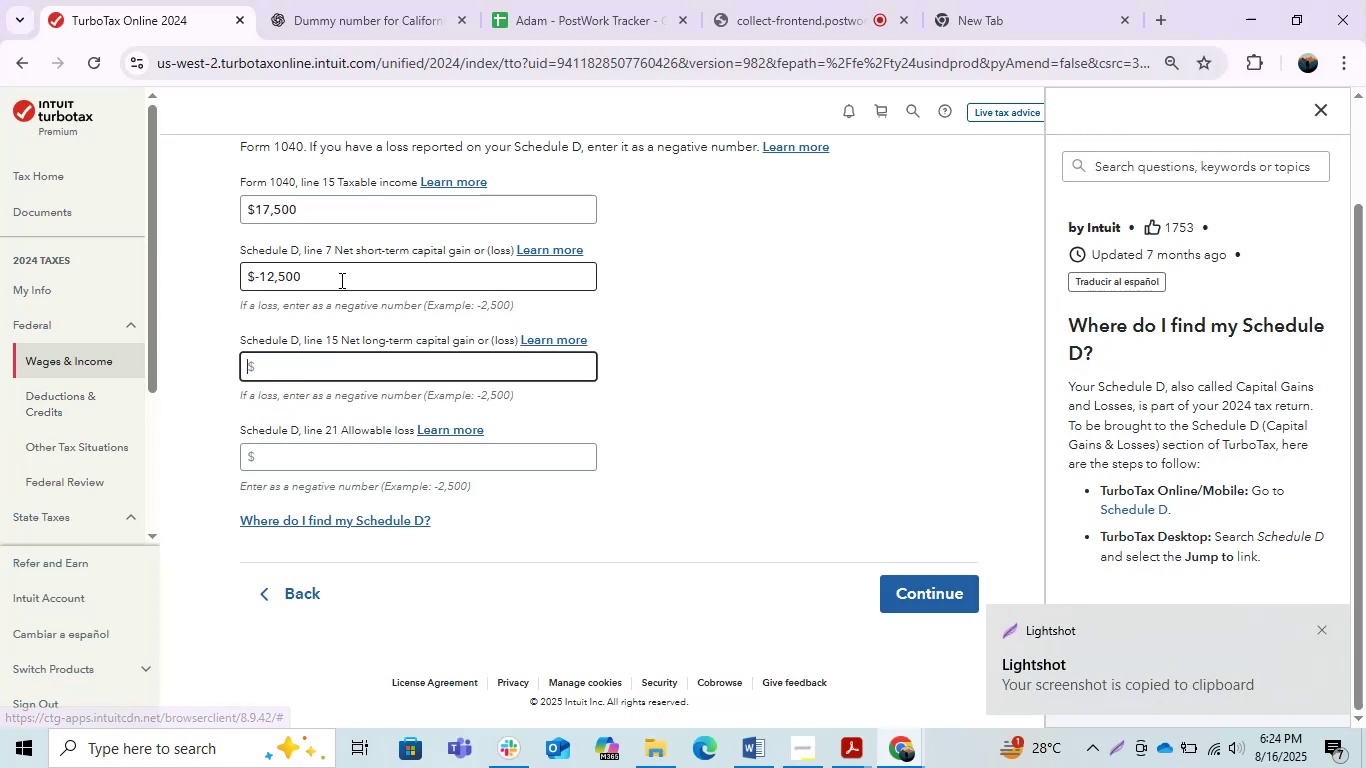 
left_click_drag(start_coordinate=[332, 275], to_coordinate=[212, 272])
 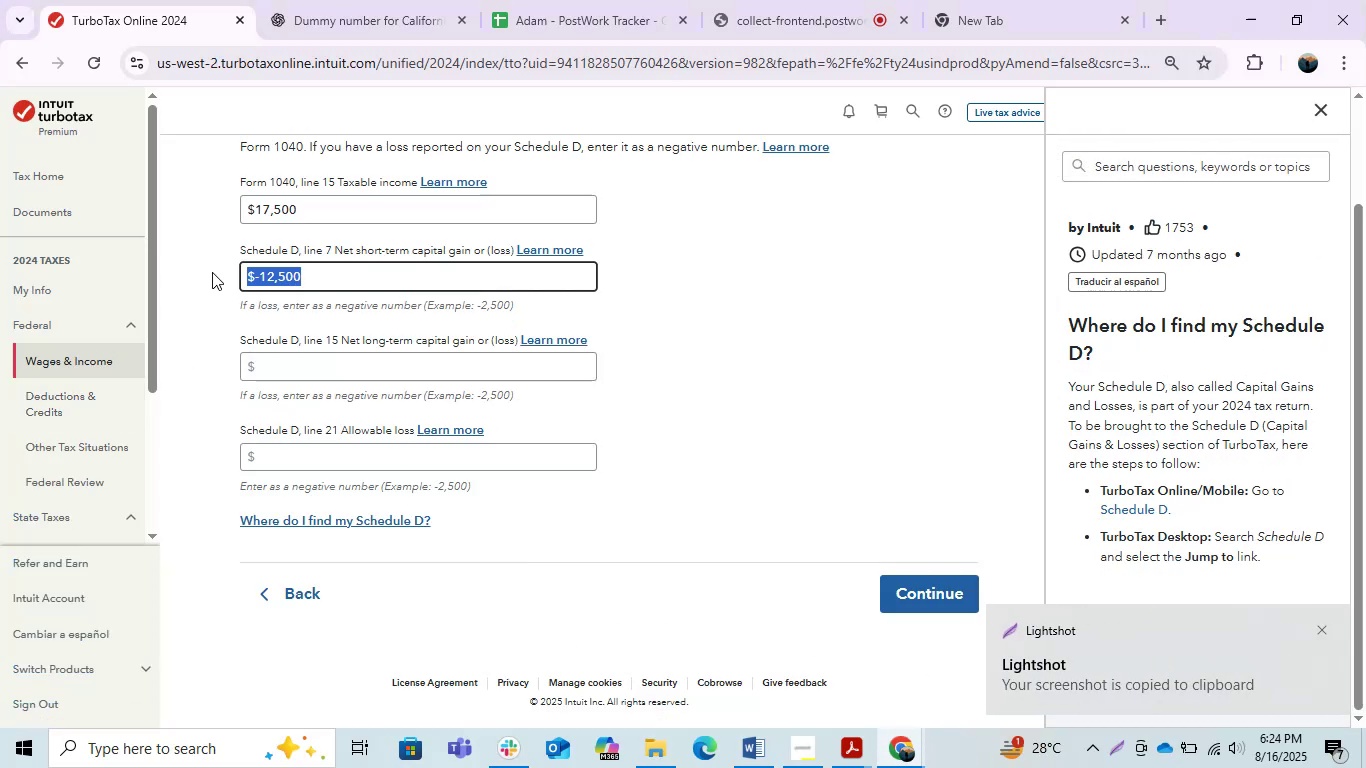 
key(Backspace)
 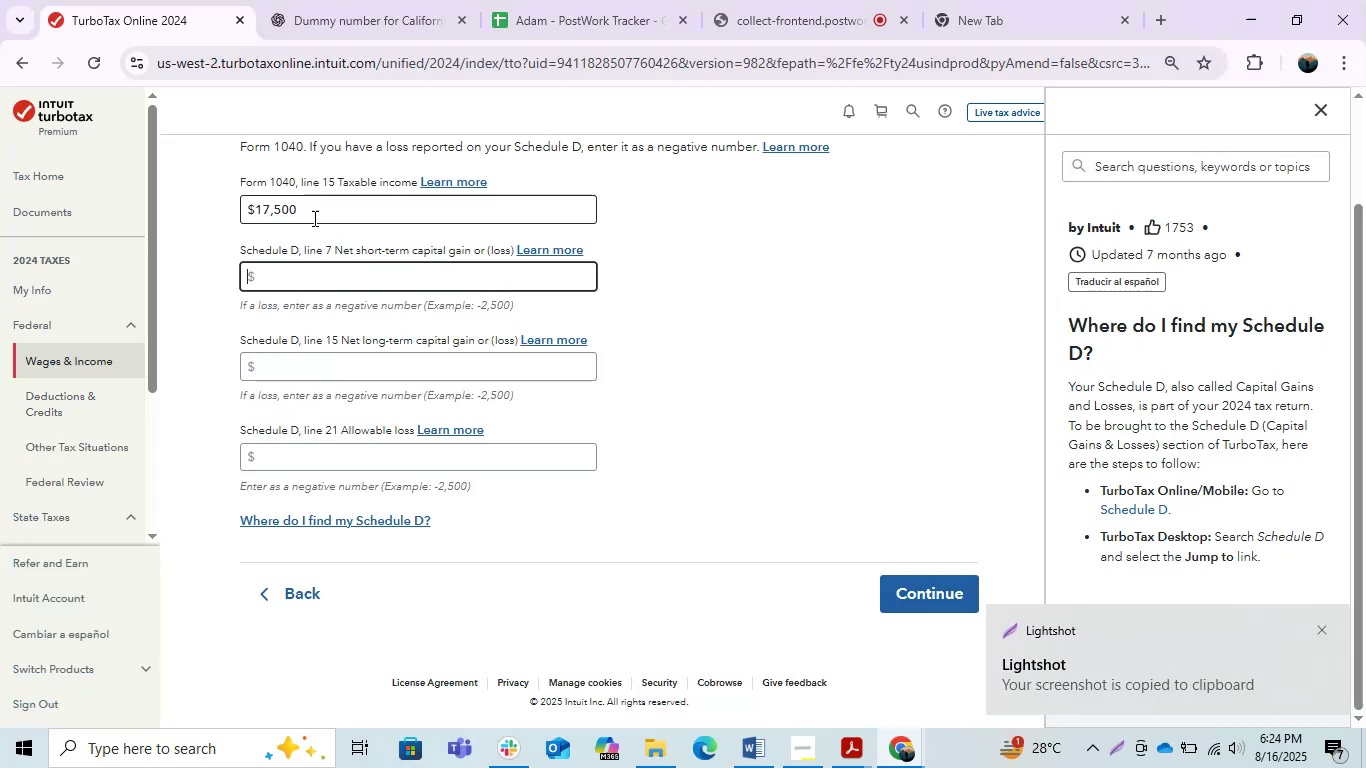 
left_click_drag(start_coordinate=[318, 211], to_coordinate=[219, 211])
 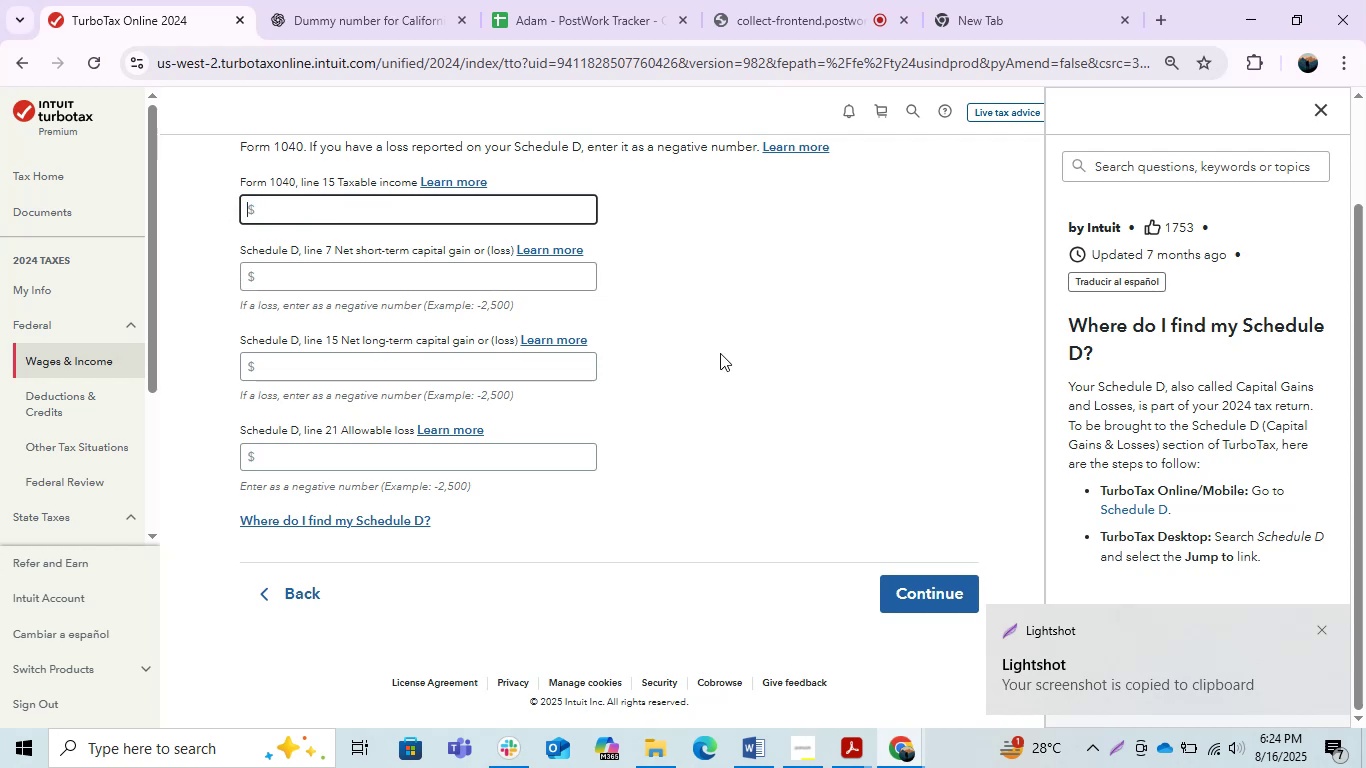 
key(Backspace)
 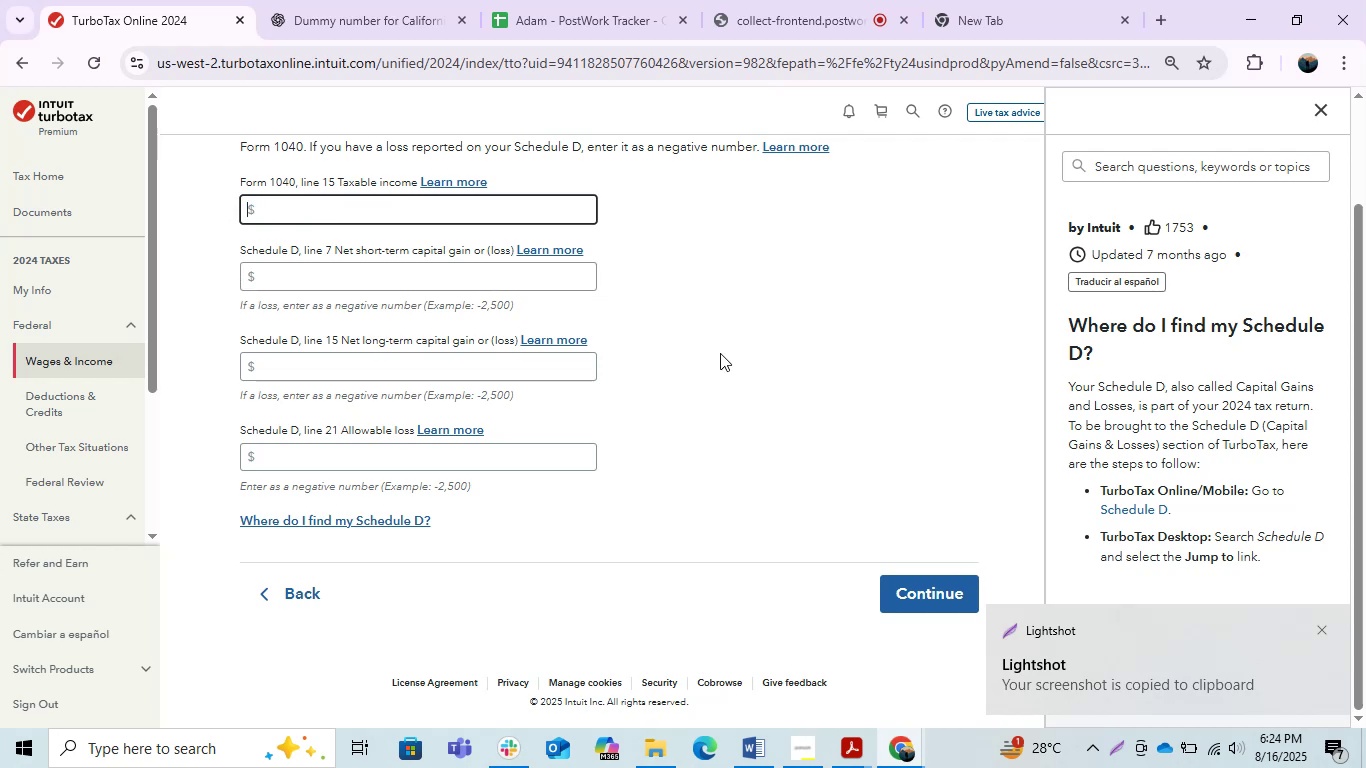 
left_click([720, 353])
 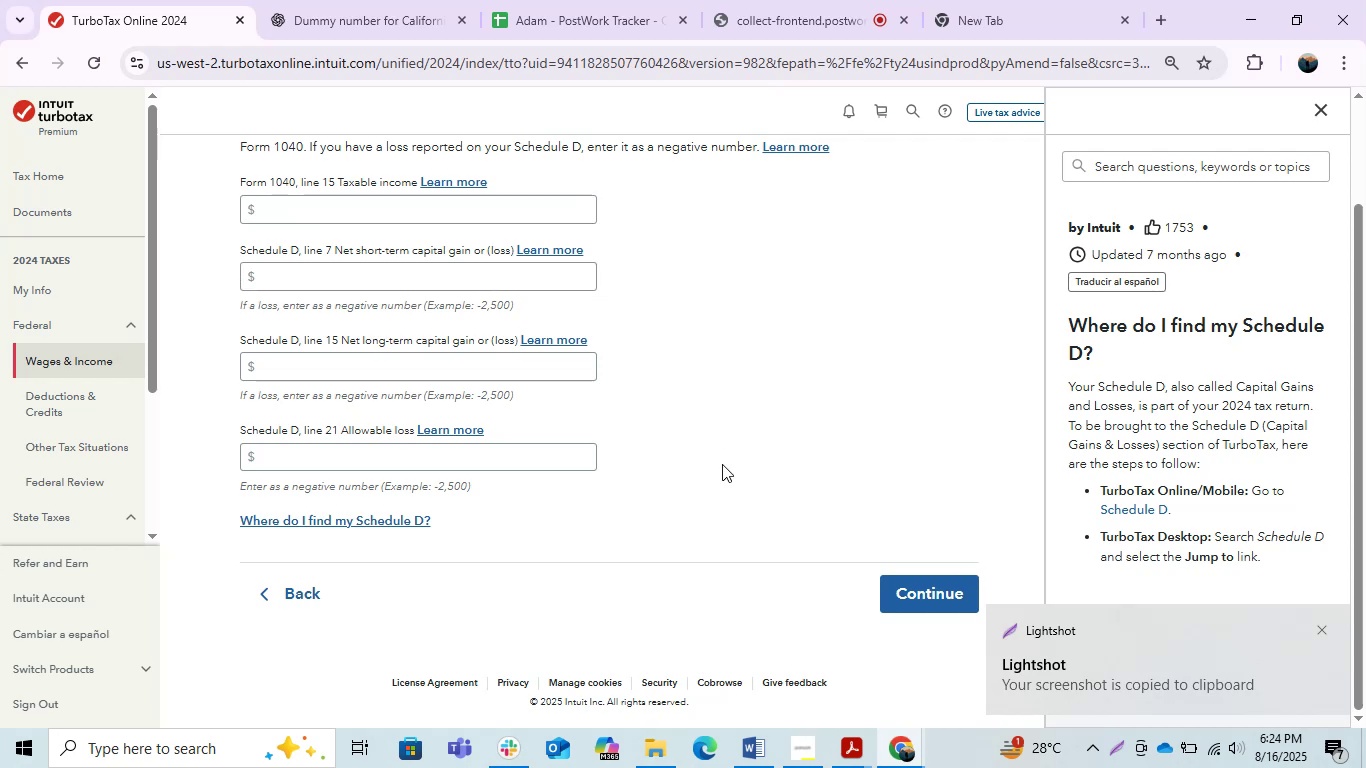 
scroll: coordinate [725, 481], scroll_direction: up, amount: 2.0
 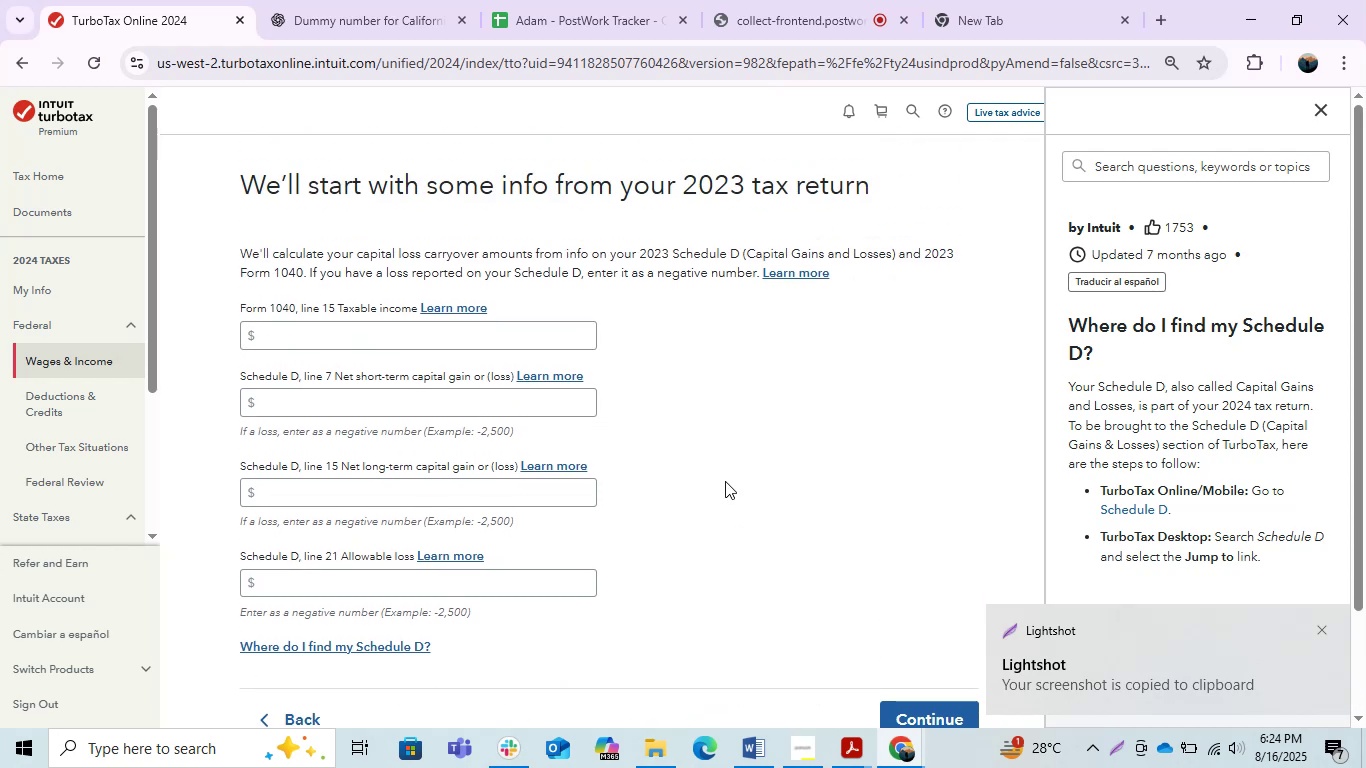 
scroll: coordinate [725, 481], scroll_direction: down, amount: 1.0
 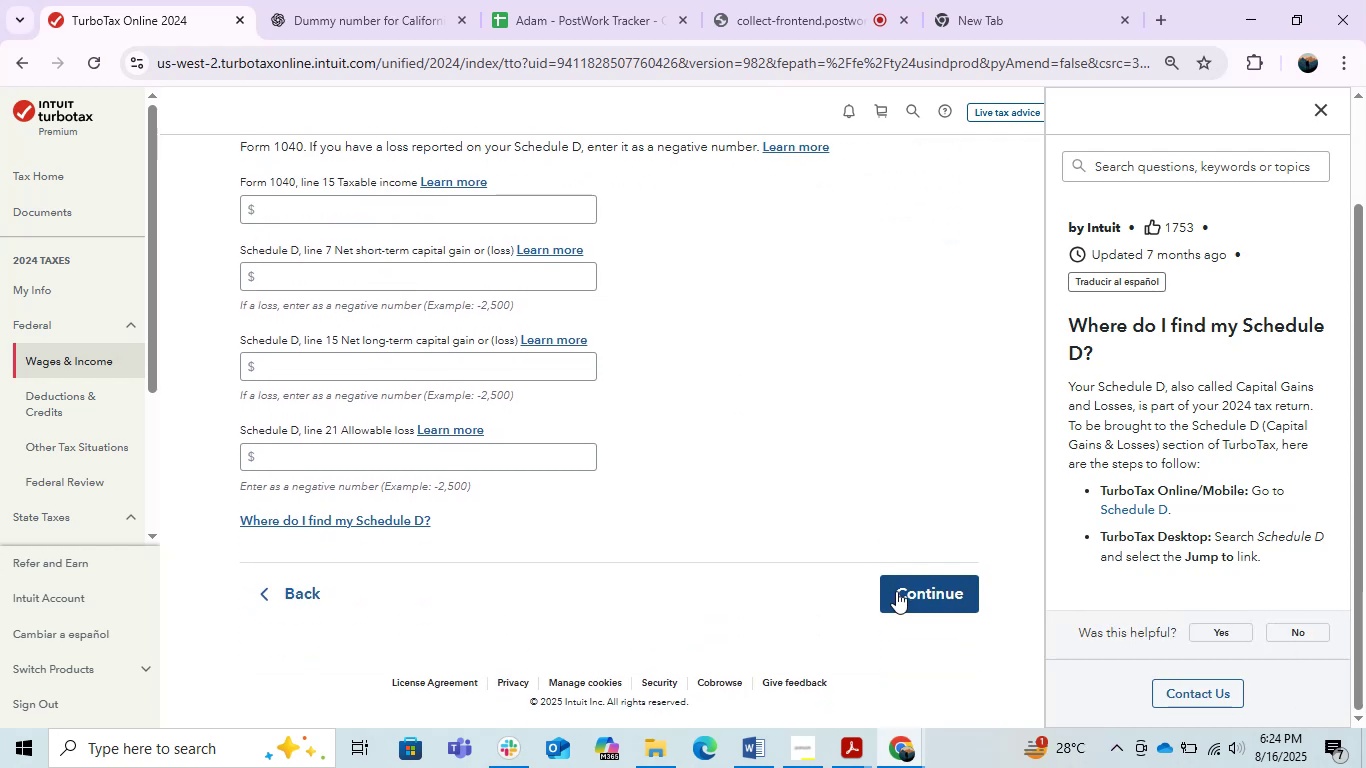 
left_click([897, 592])
 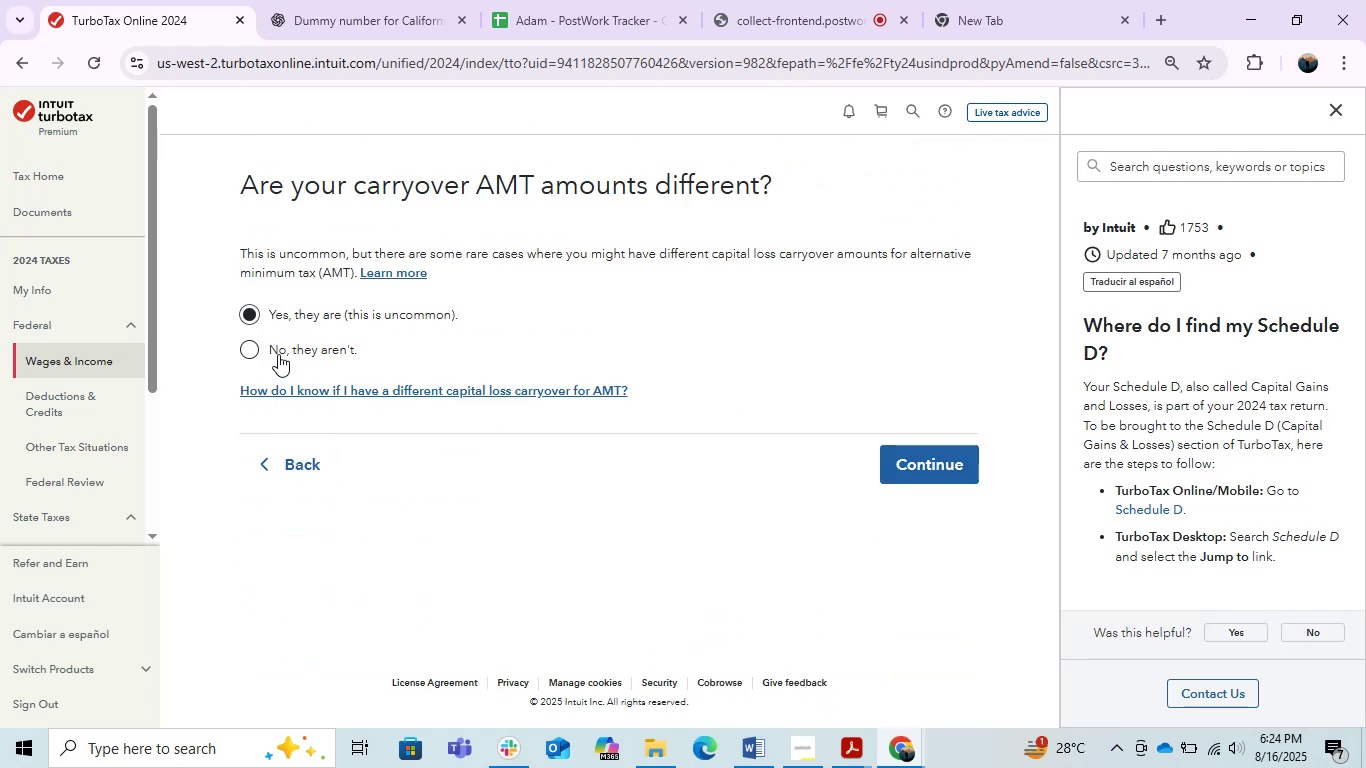 
wait(5.59)
 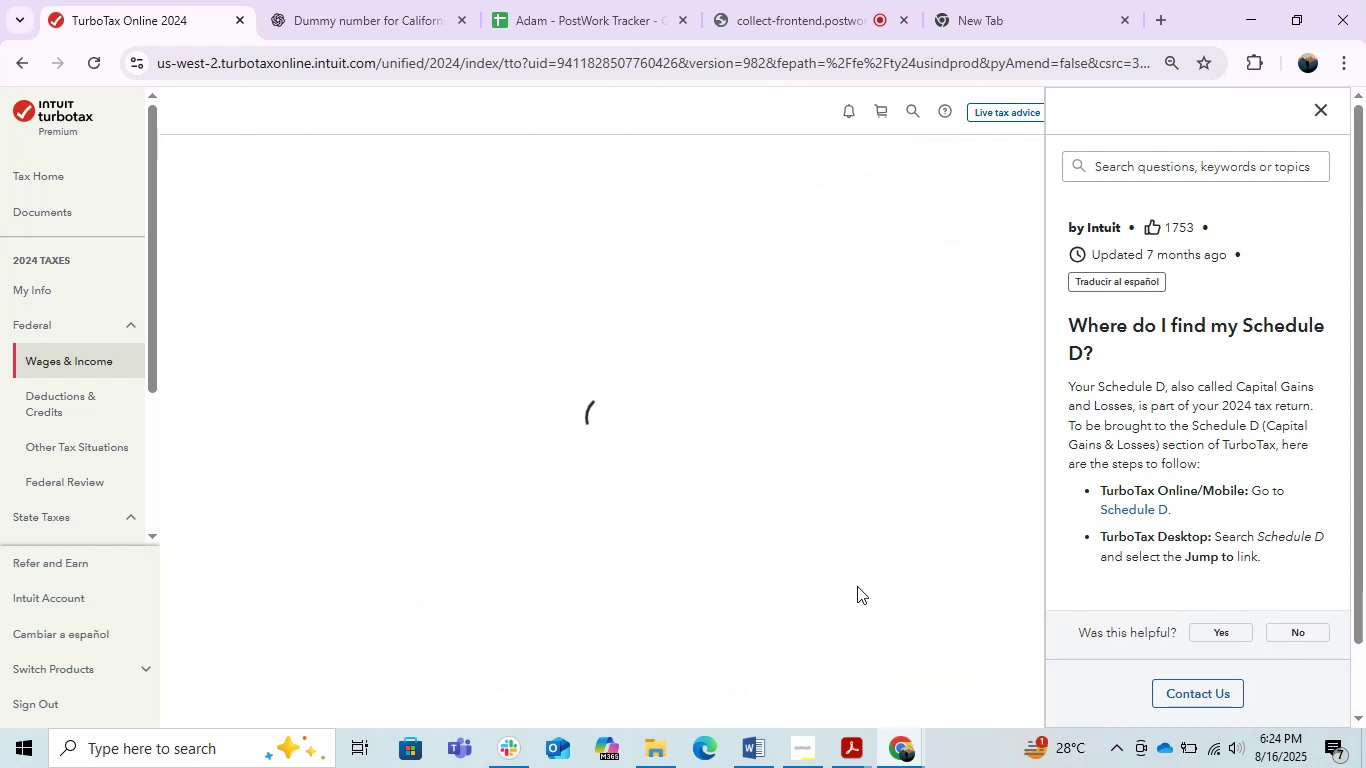 
left_click([1337, 122])
 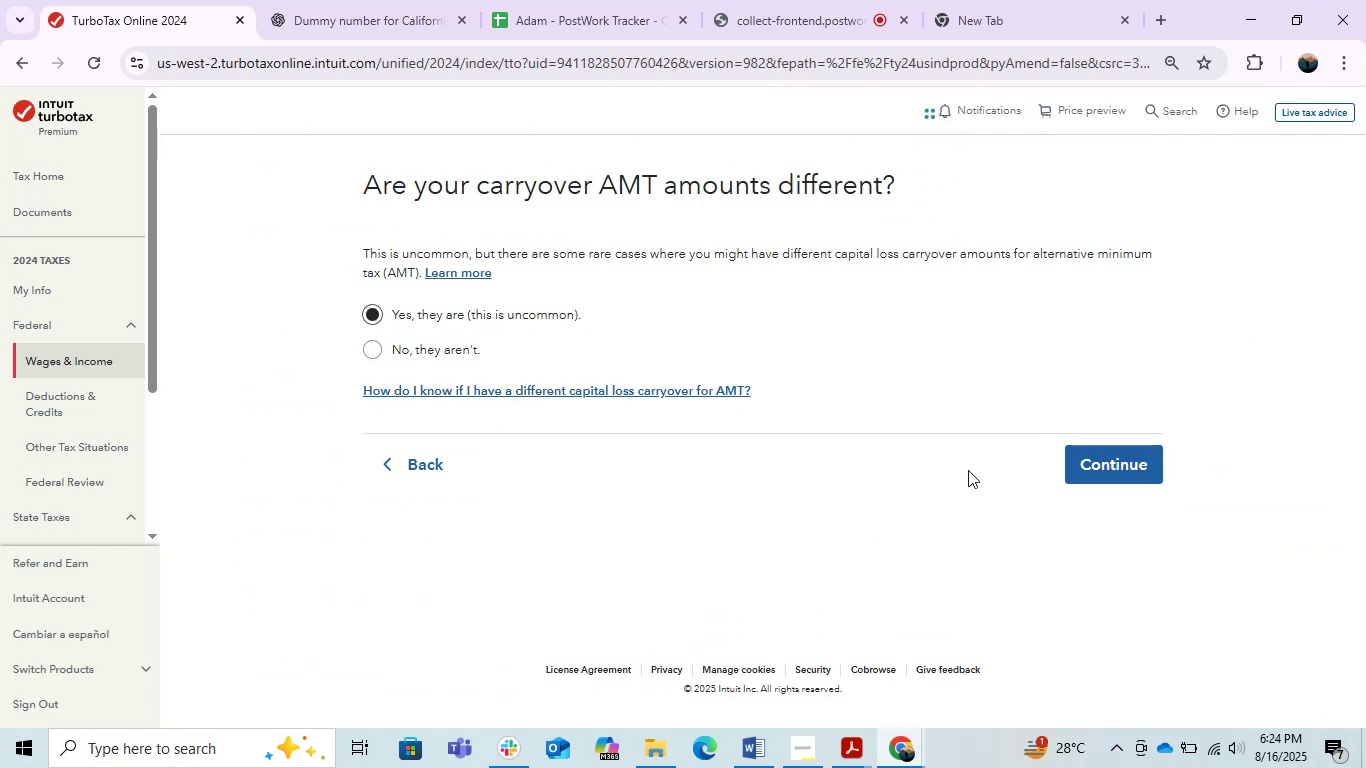 
double_click([1071, 474])
 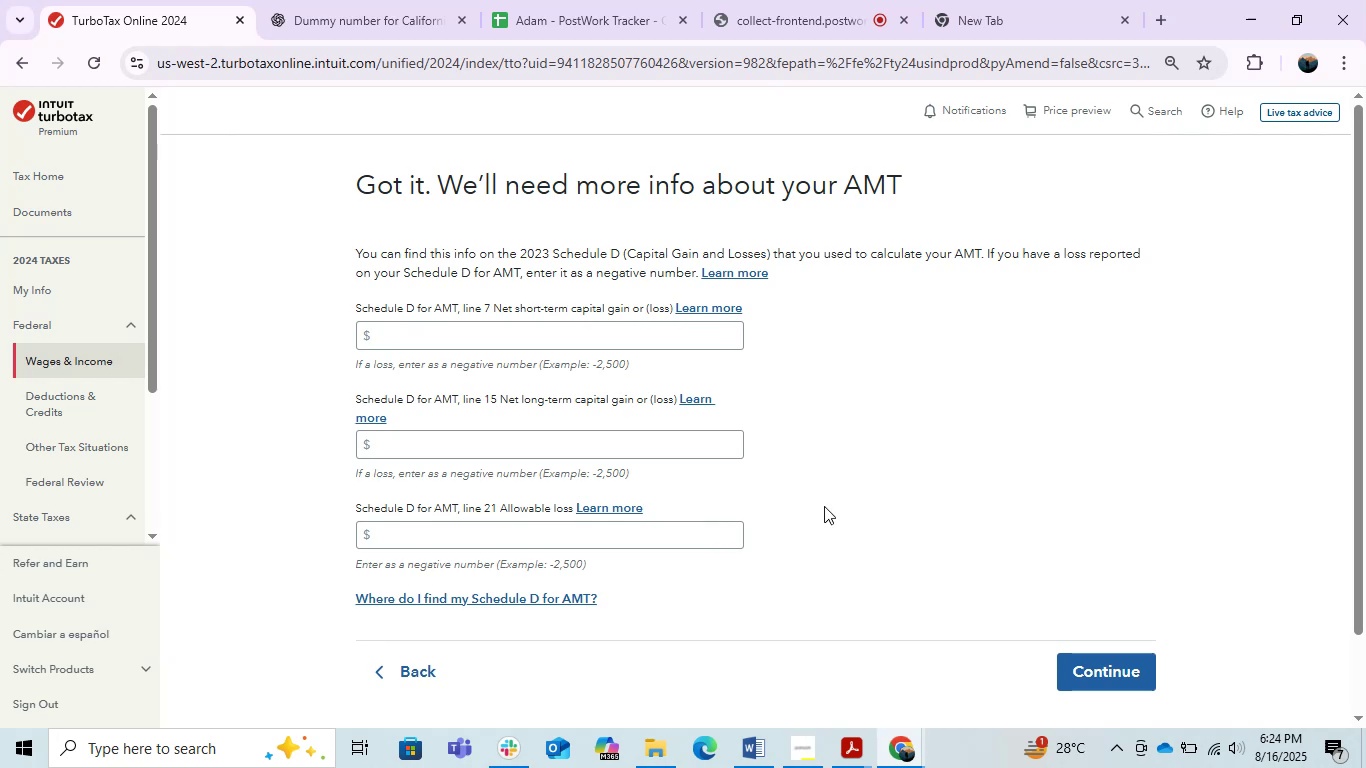 
left_click([1119, 669])
 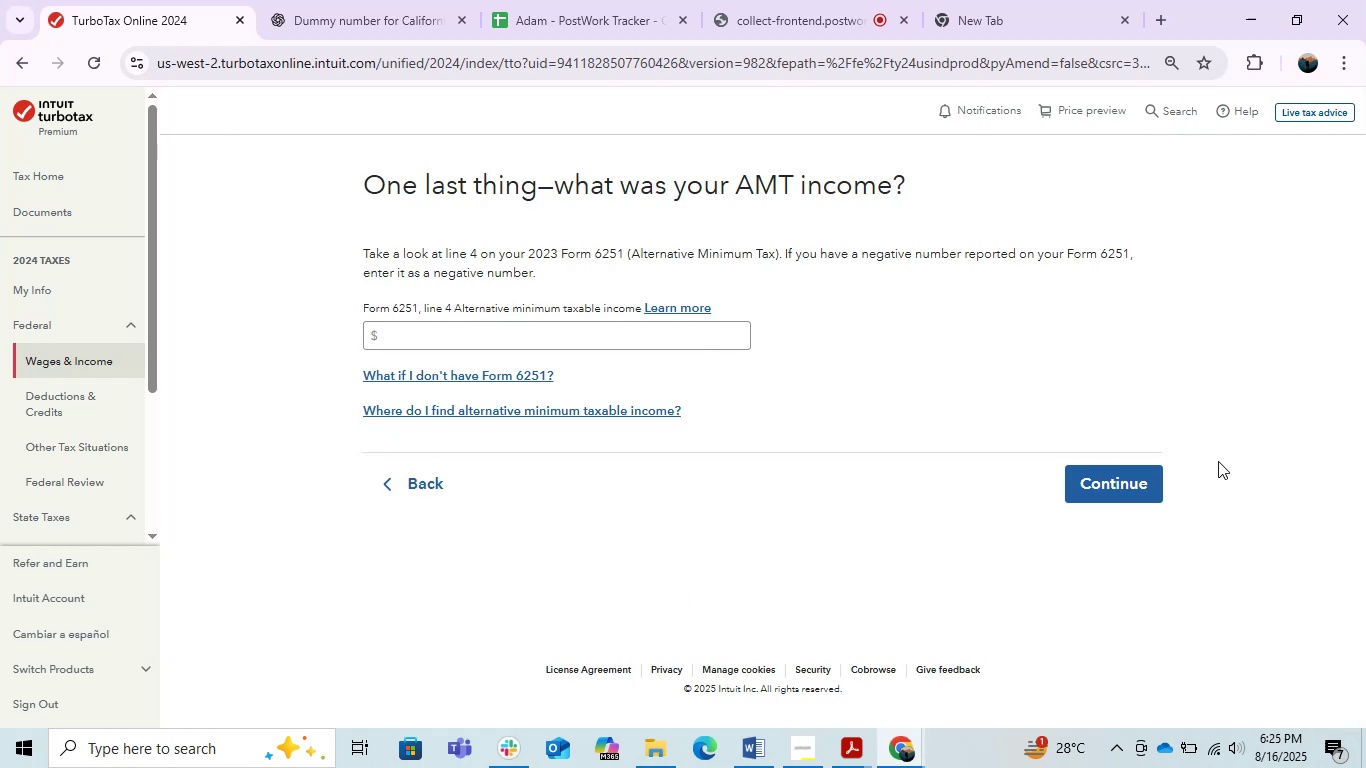 
left_click_drag(start_coordinate=[1175, 472], to_coordinate=[1154, 475])
 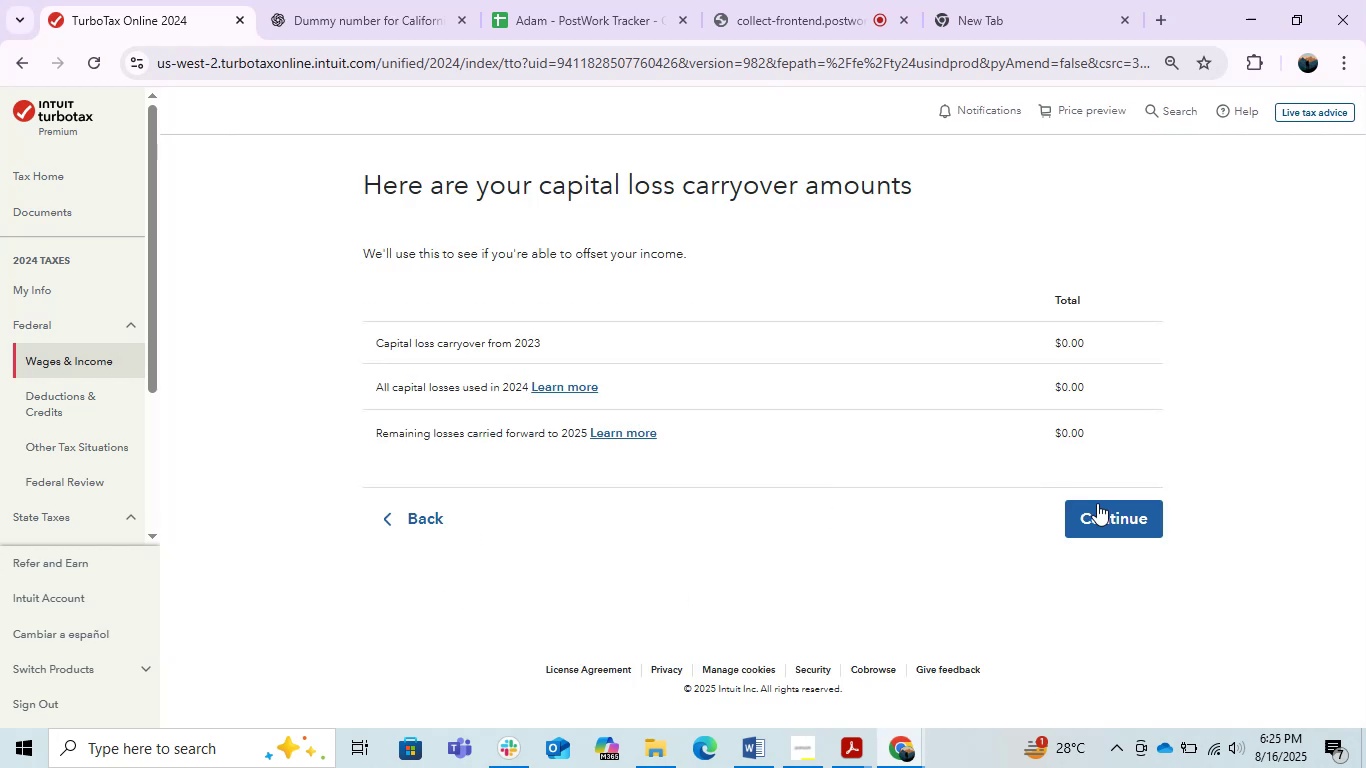 
left_click_drag(start_coordinate=[1103, 516], to_coordinate=[1052, 517])
 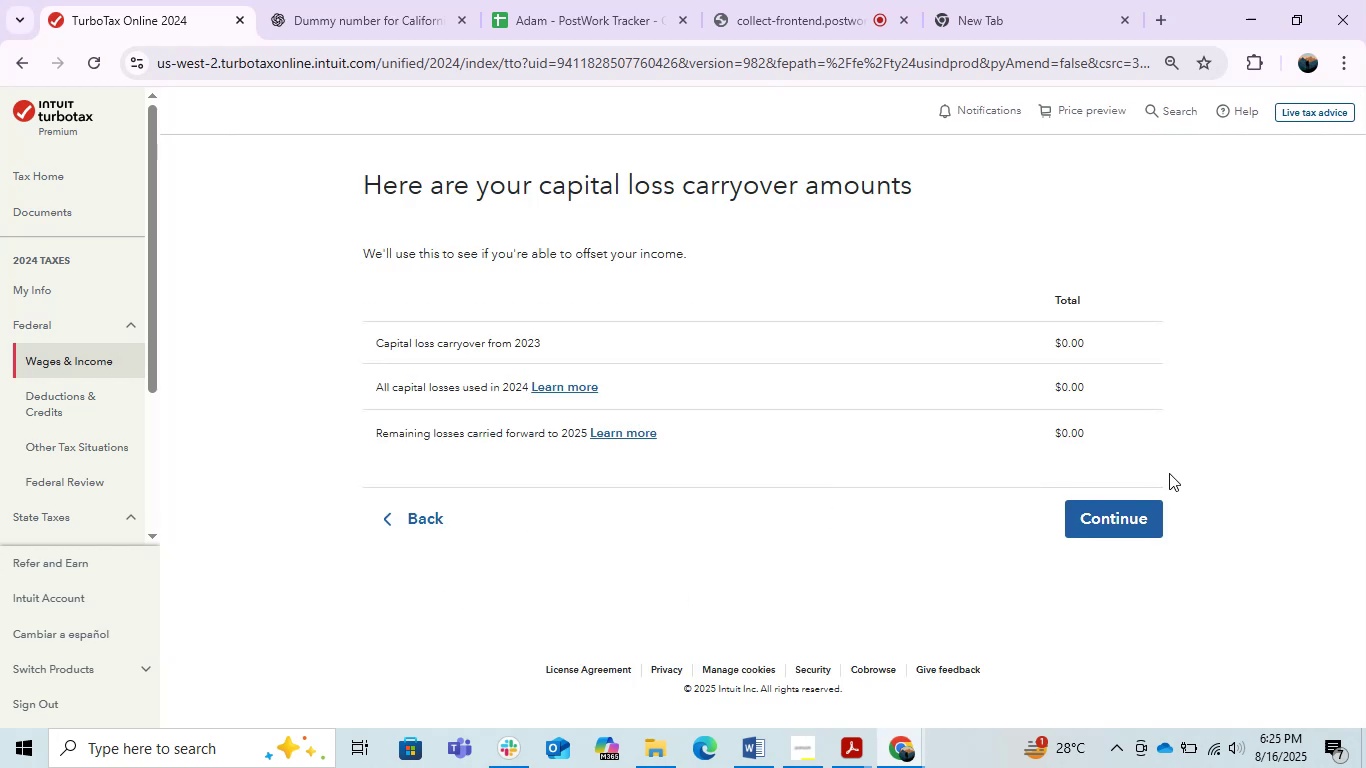 
left_click([1121, 503])
 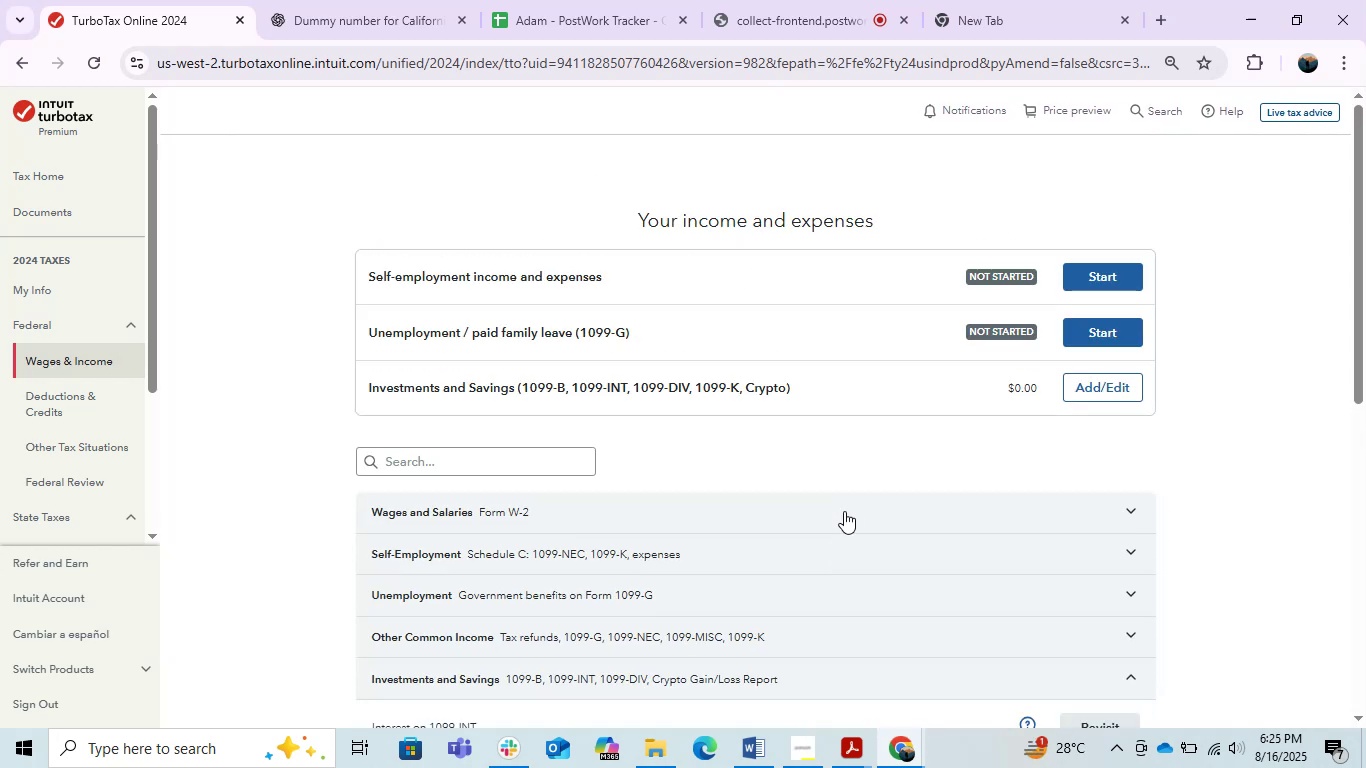 
wait(8.94)
 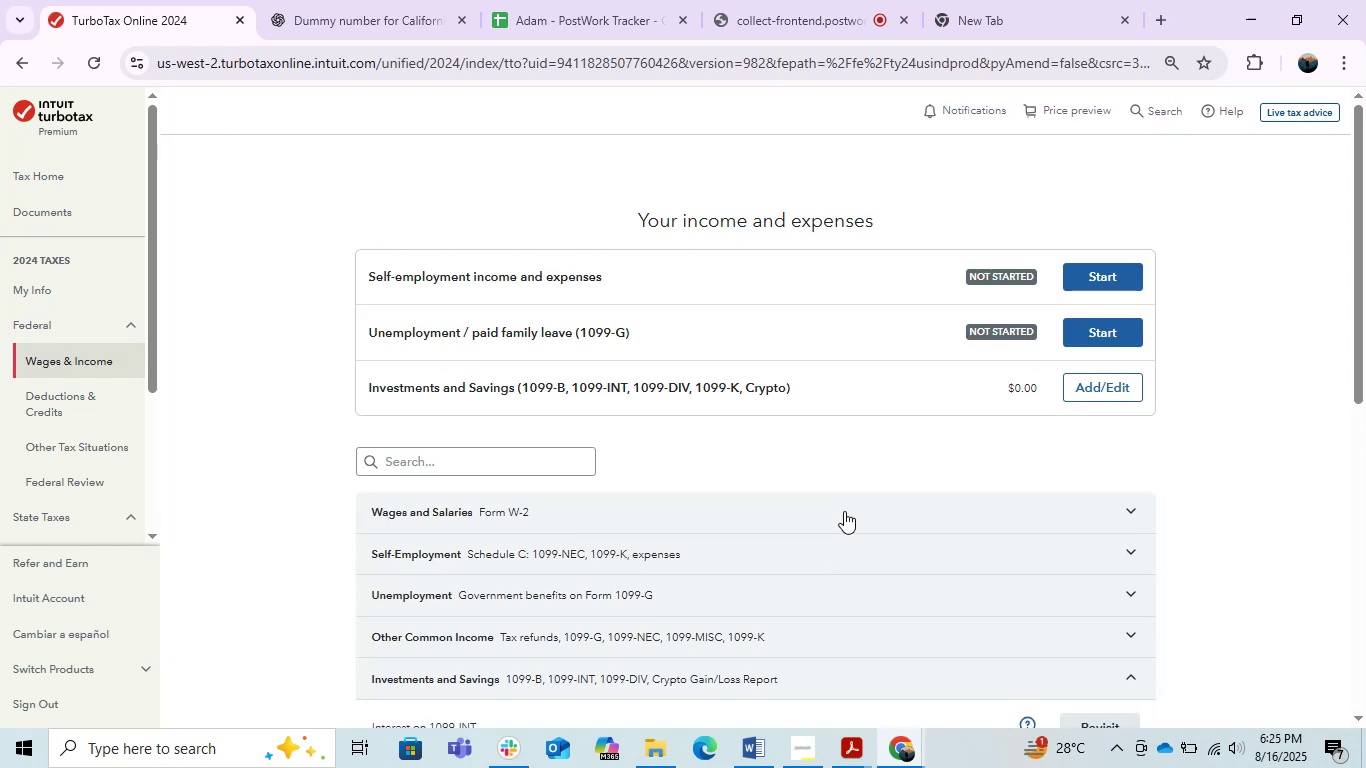 
scroll: coordinate [847, 522], scroll_direction: down, amount: 1.0
 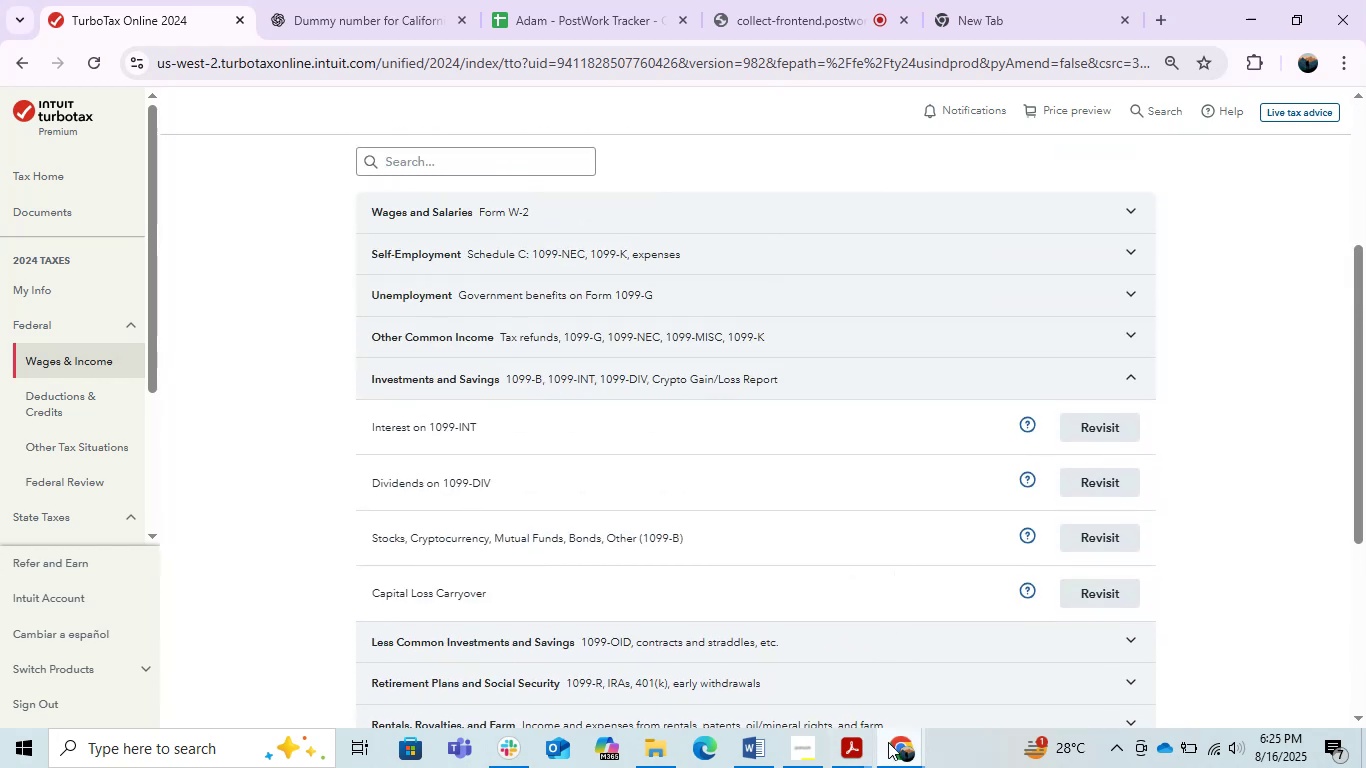 
left_click([933, 679])
 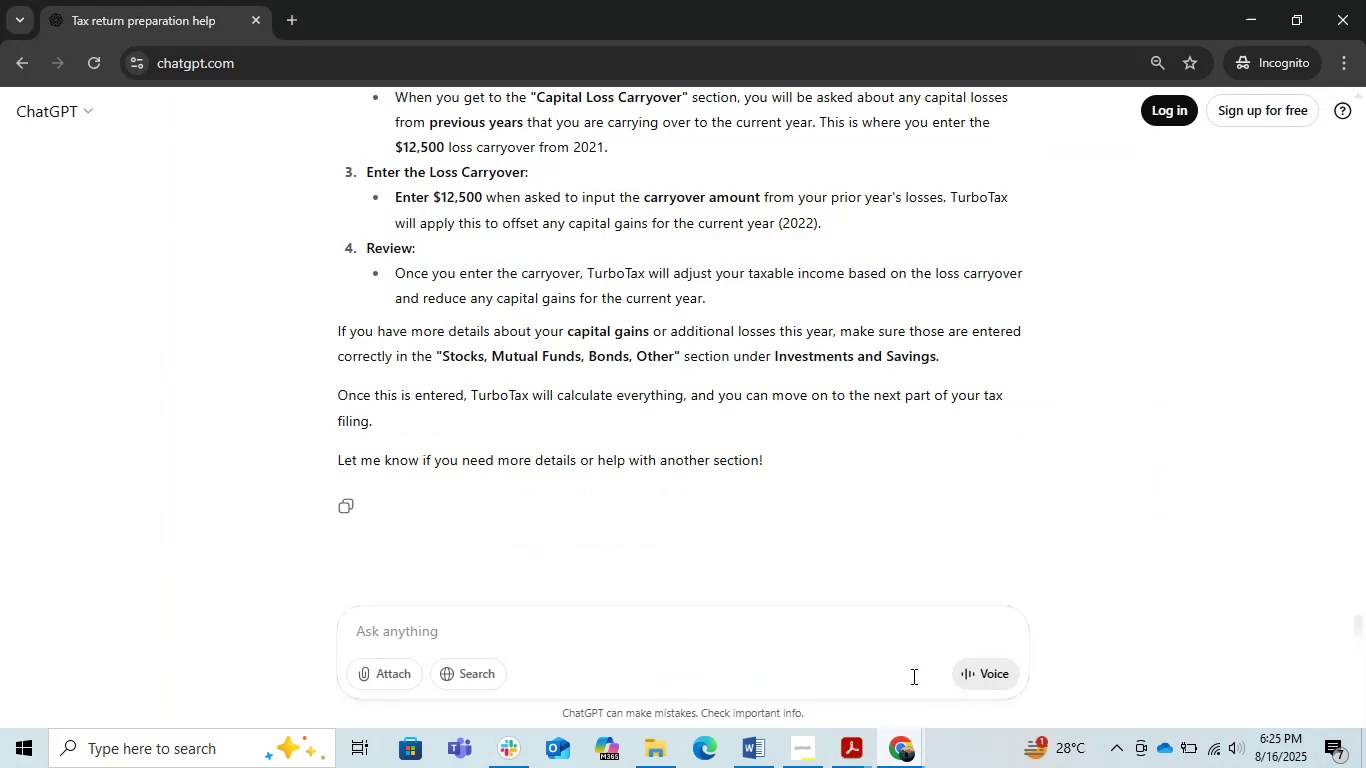 
key(Control+V)
 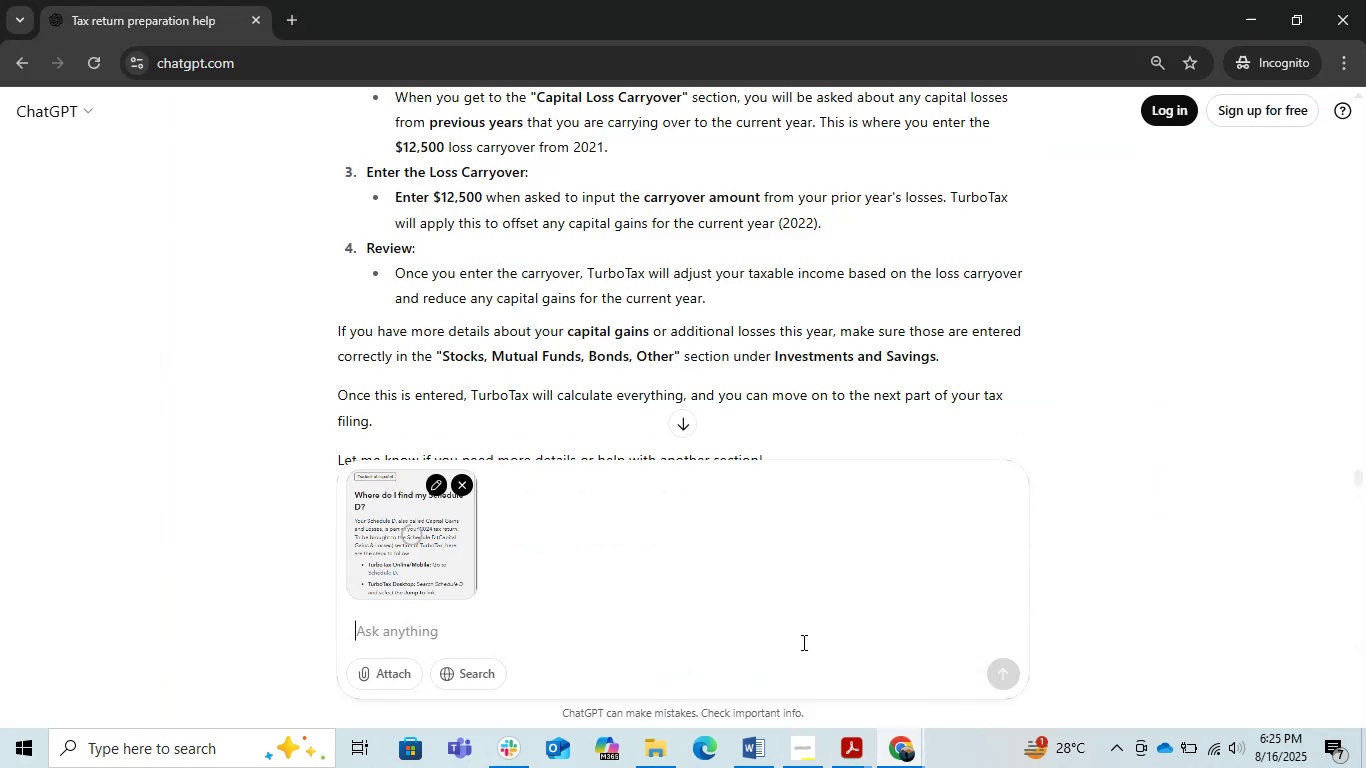 
type(can you please tell ,e )
key(Backspace)
key(Backspace)
key(Backspace)
type(me easilly ===)
key(Backspace)
key(Backspace)
key(Backspace)
key(Backspace)
key(Backspace)
key(Backspace)
type(y )
 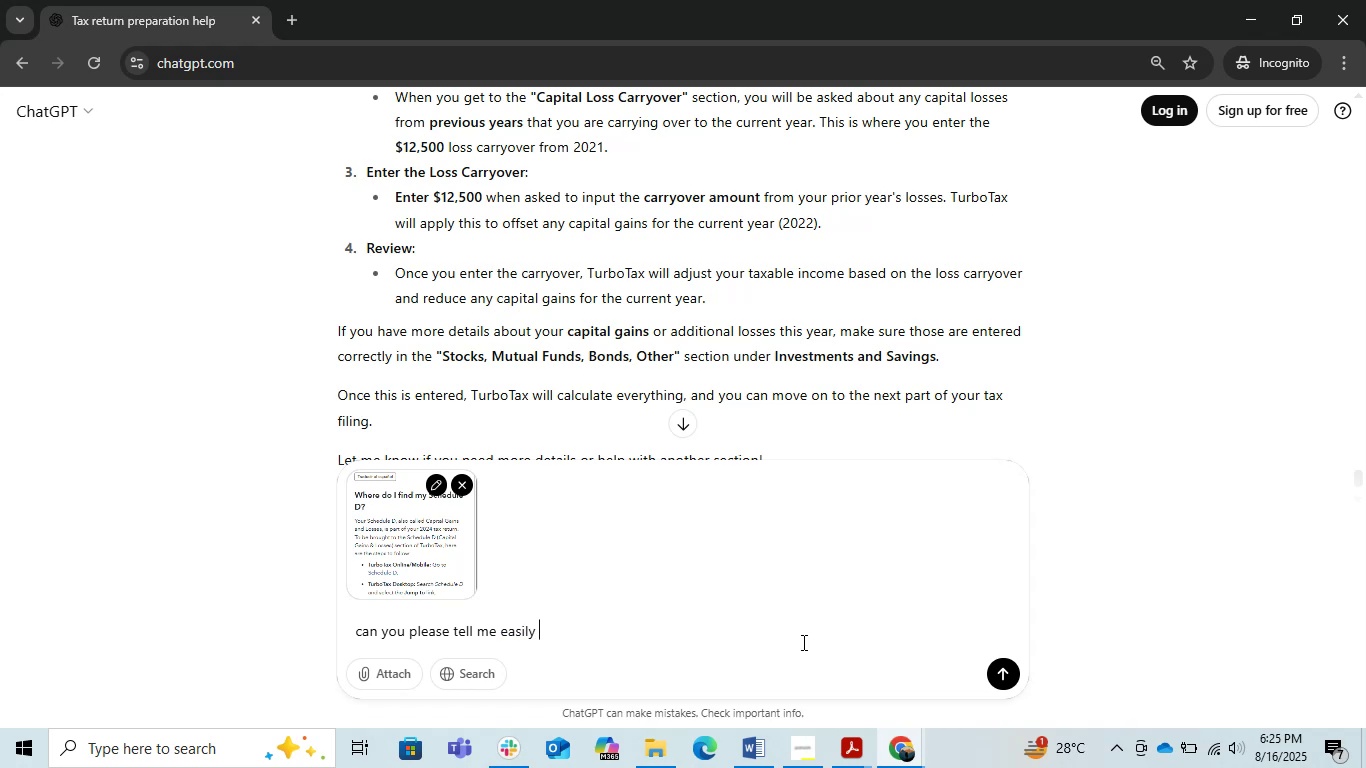 
key(Enter)
 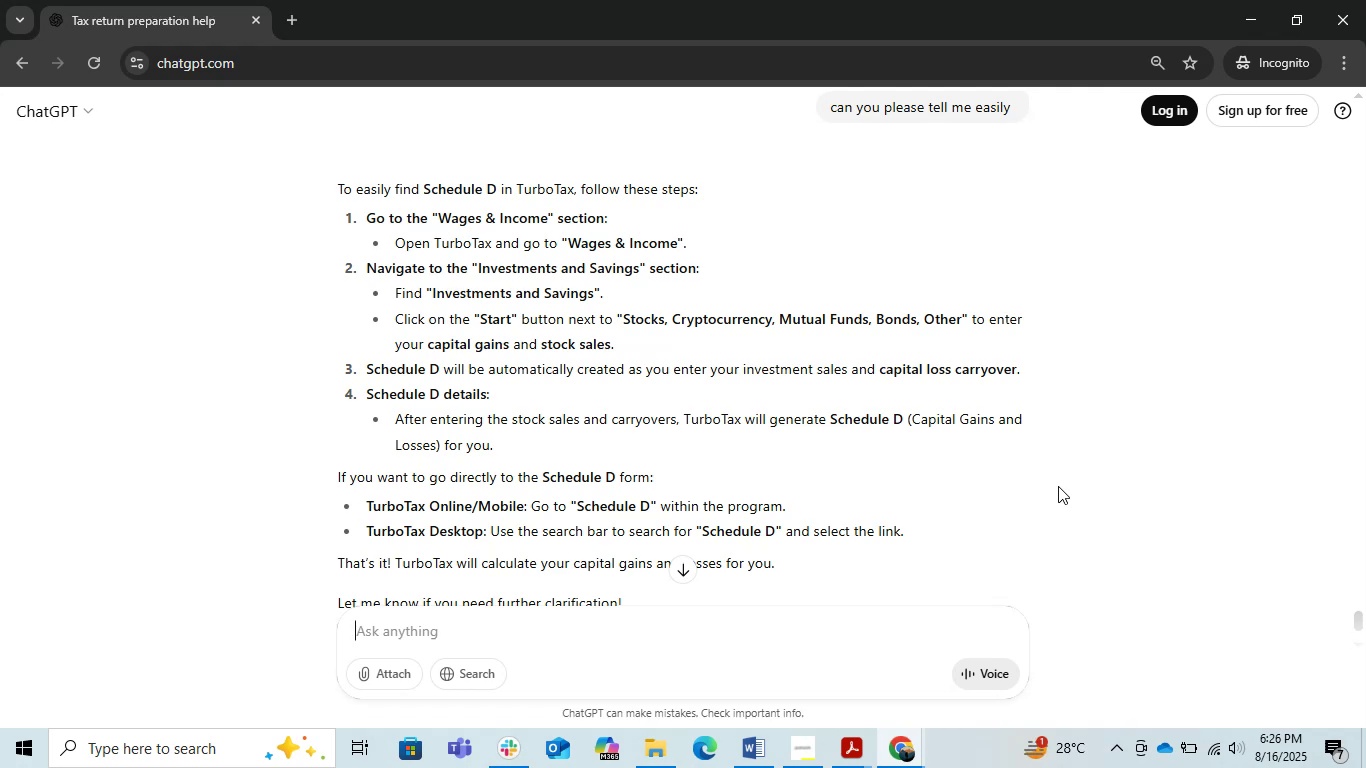 
wait(43.96)
 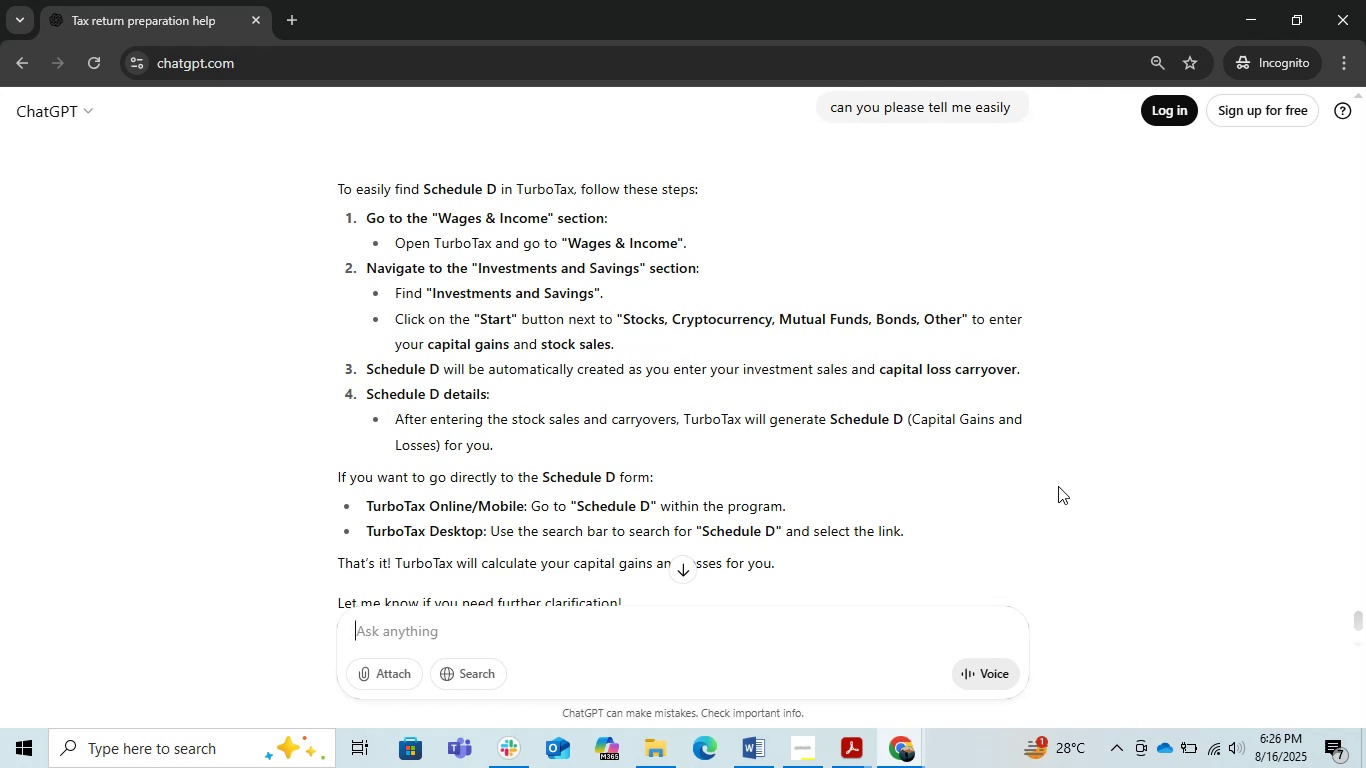 
scroll: coordinate [1058, 486], scroll_direction: down, amount: 1.0
 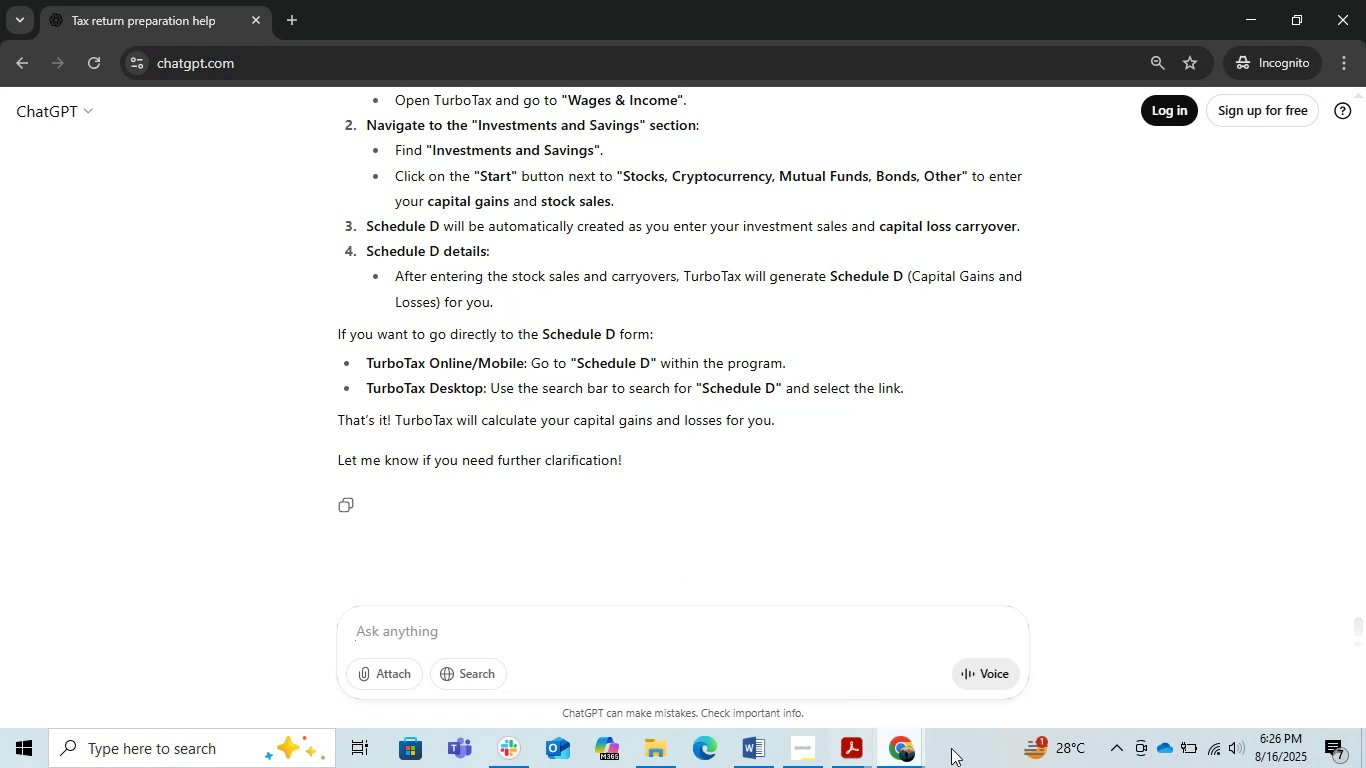 
left_click([909, 747])
 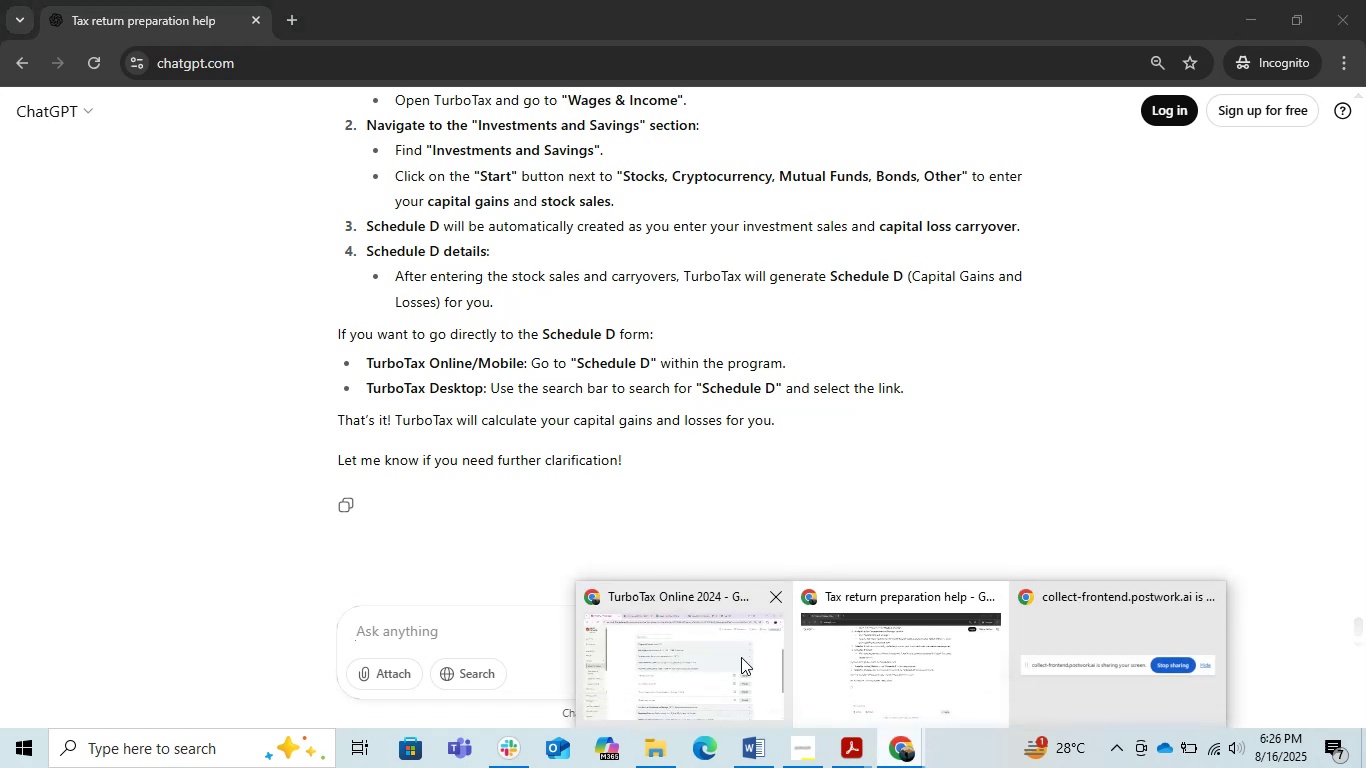 
left_click([692, 670])
 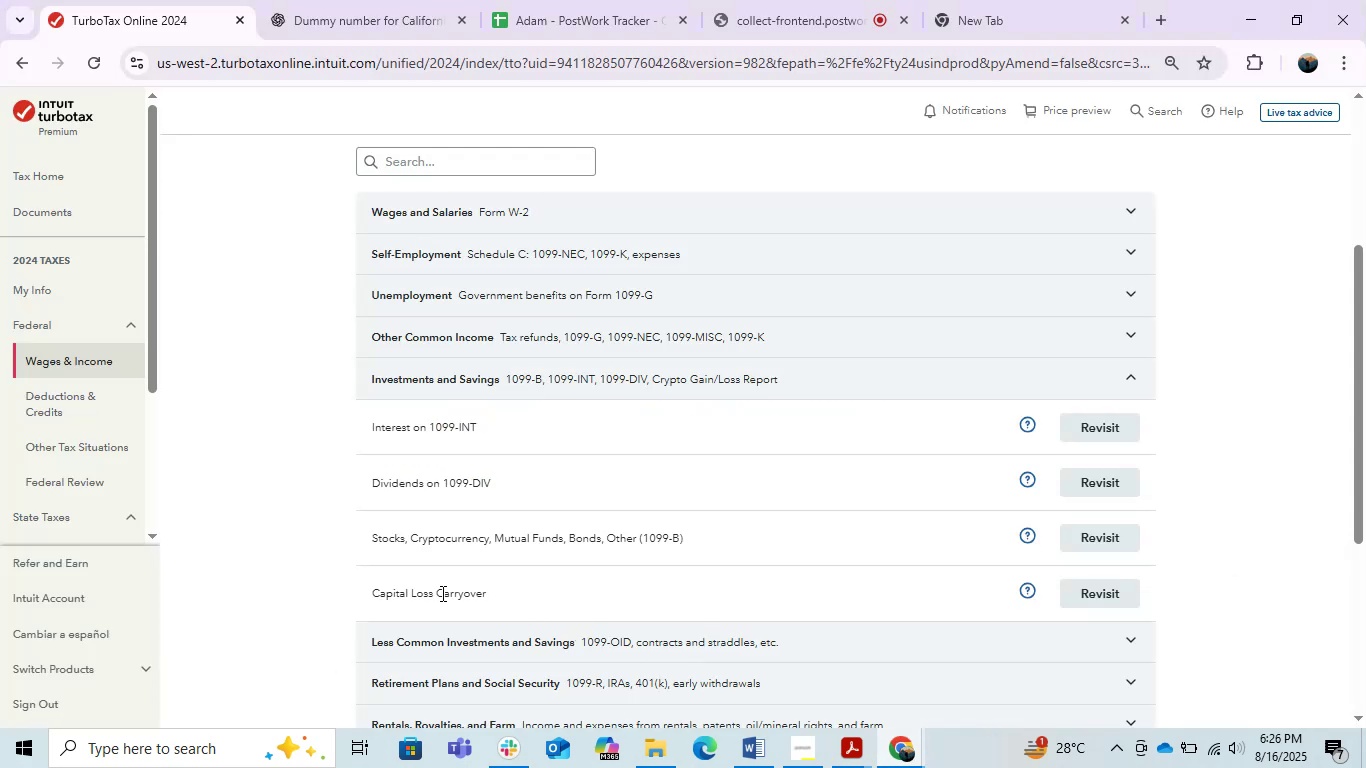 
scroll: coordinate [441, 593], scroll_direction: up, amount: 2.0
 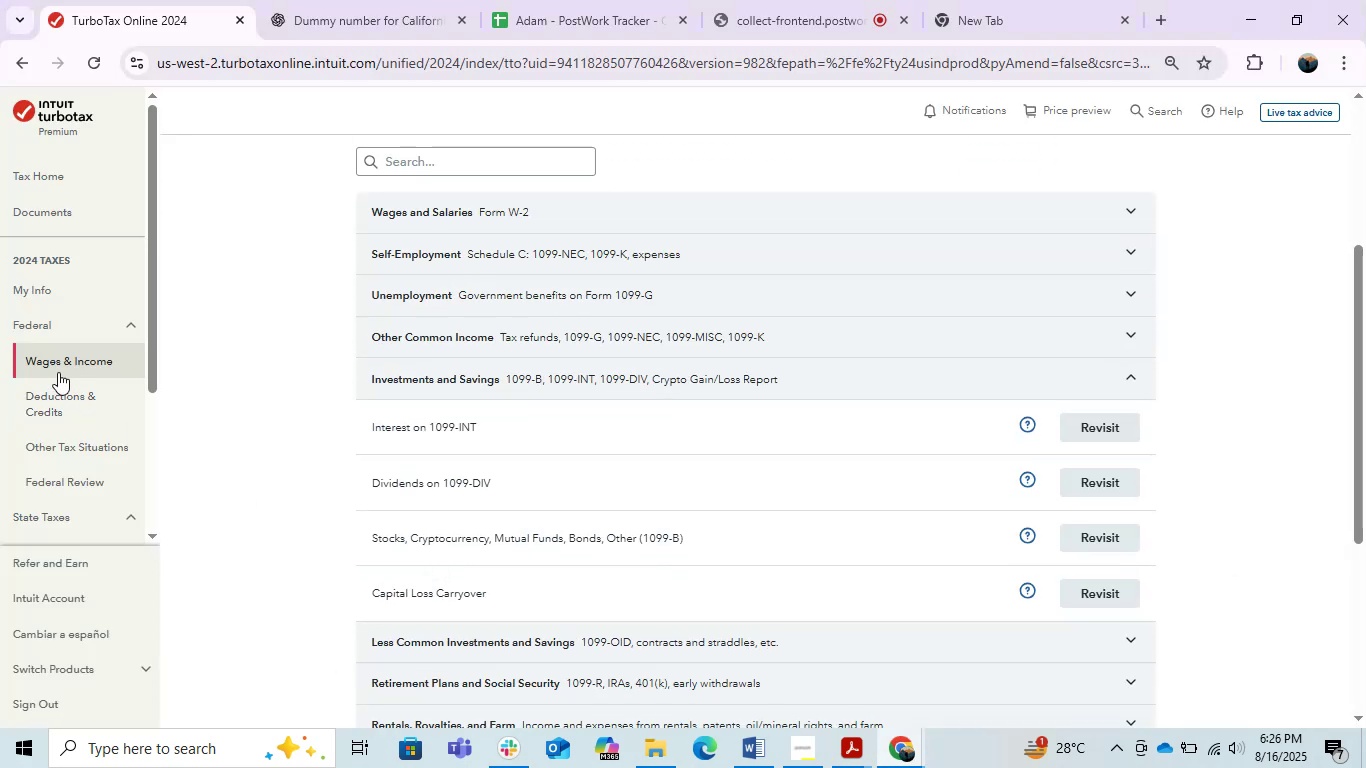 
left_click([45, 413])
 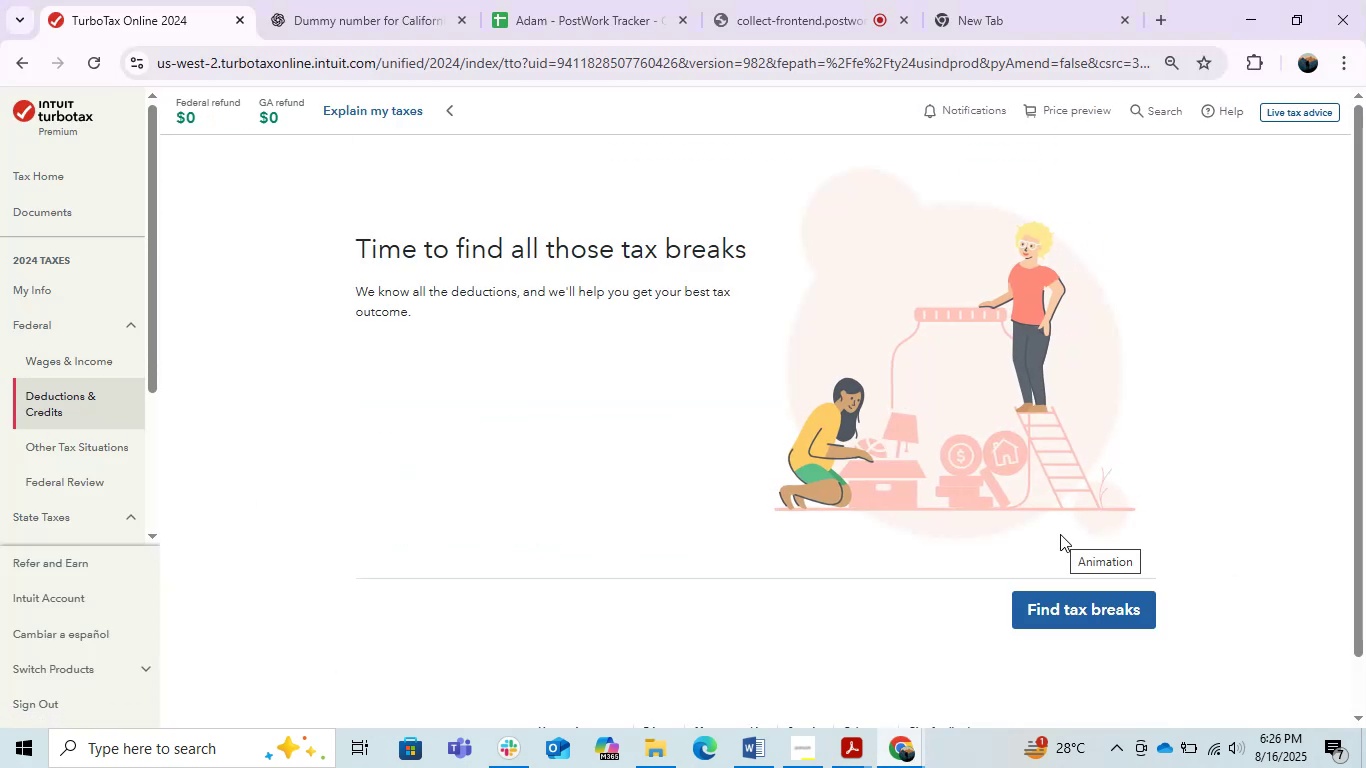 
left_click([1096, 594])
 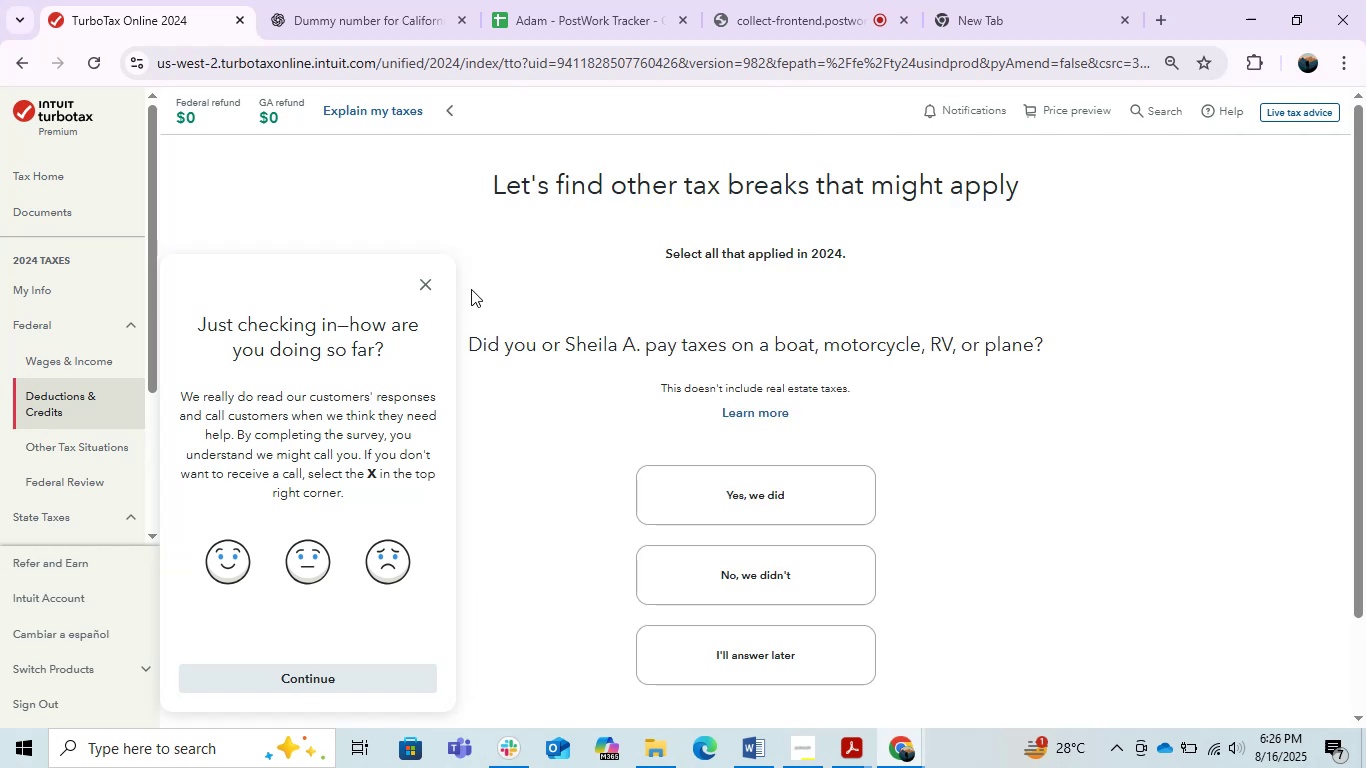 
left_click([424, 276])
 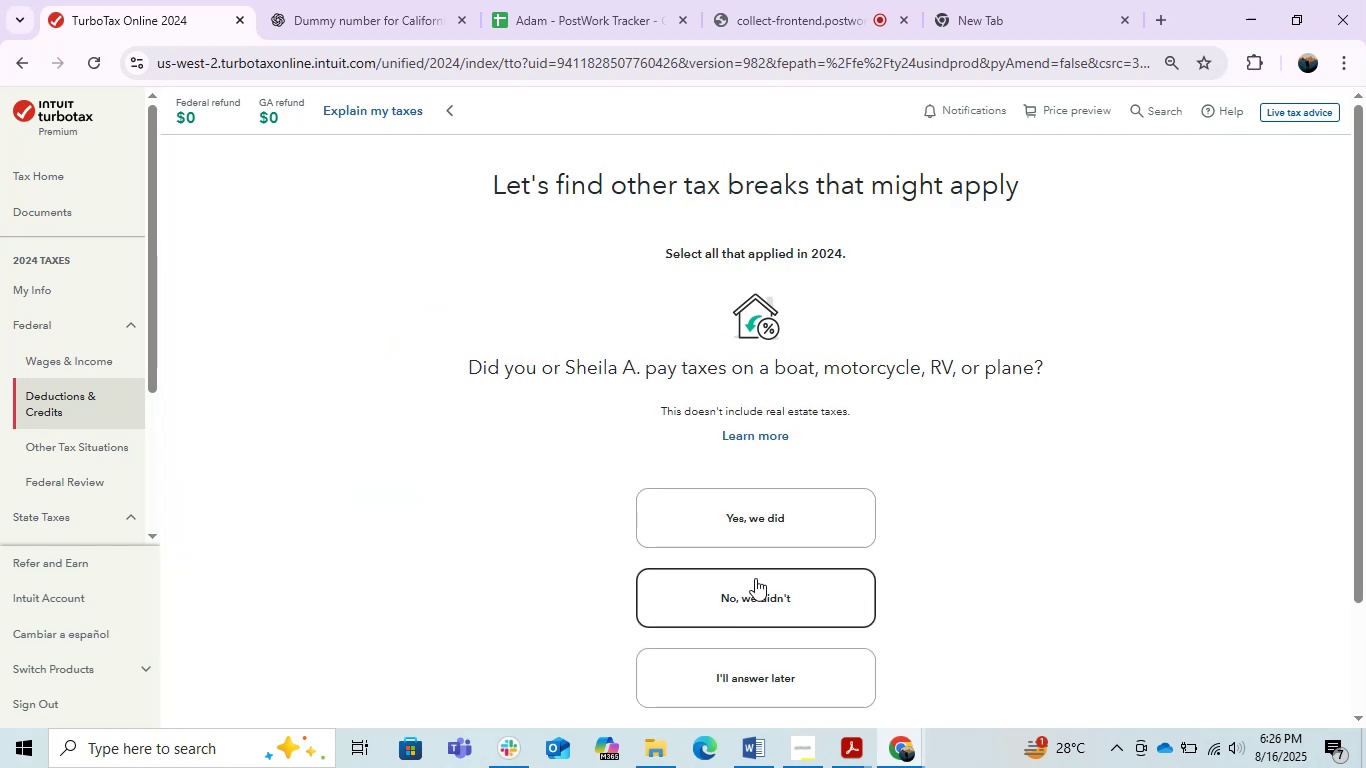 
left_click([755, 578])
 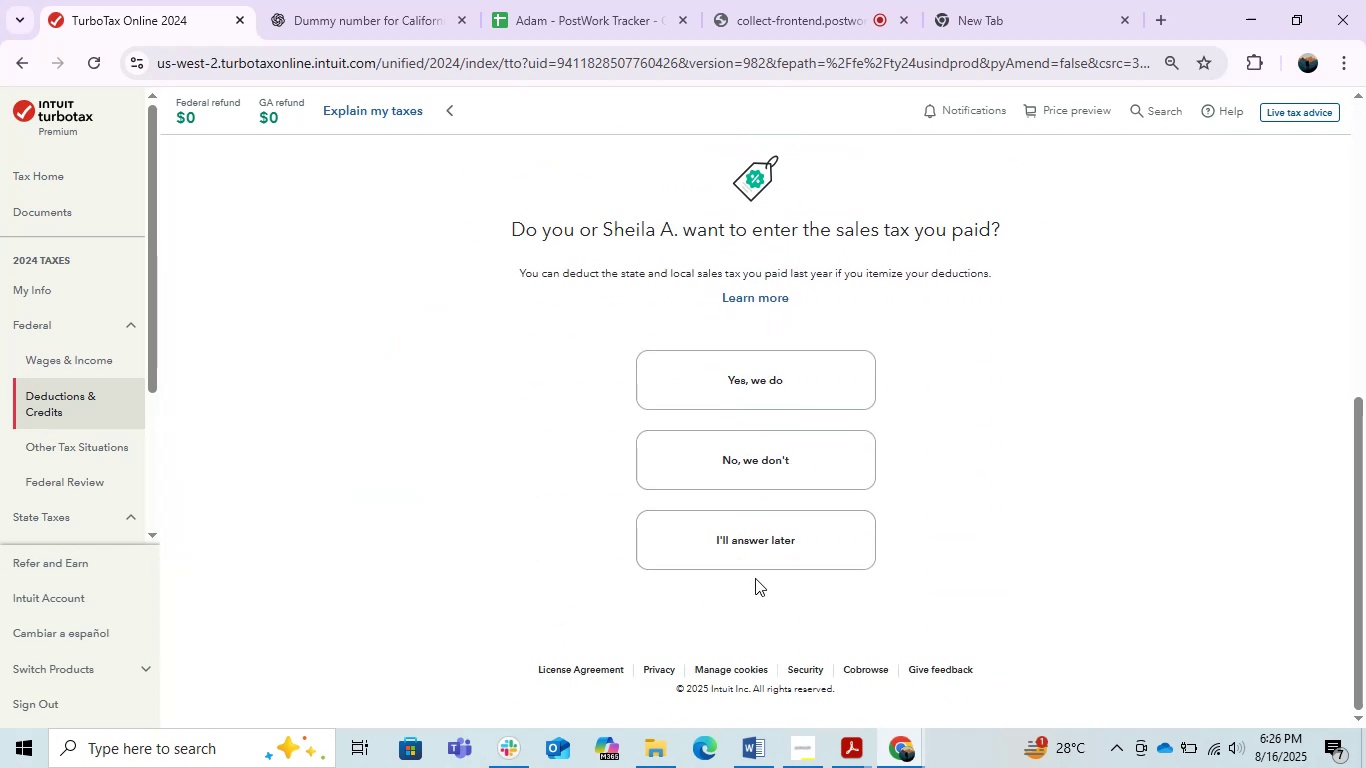 
left_click([771, 462])
 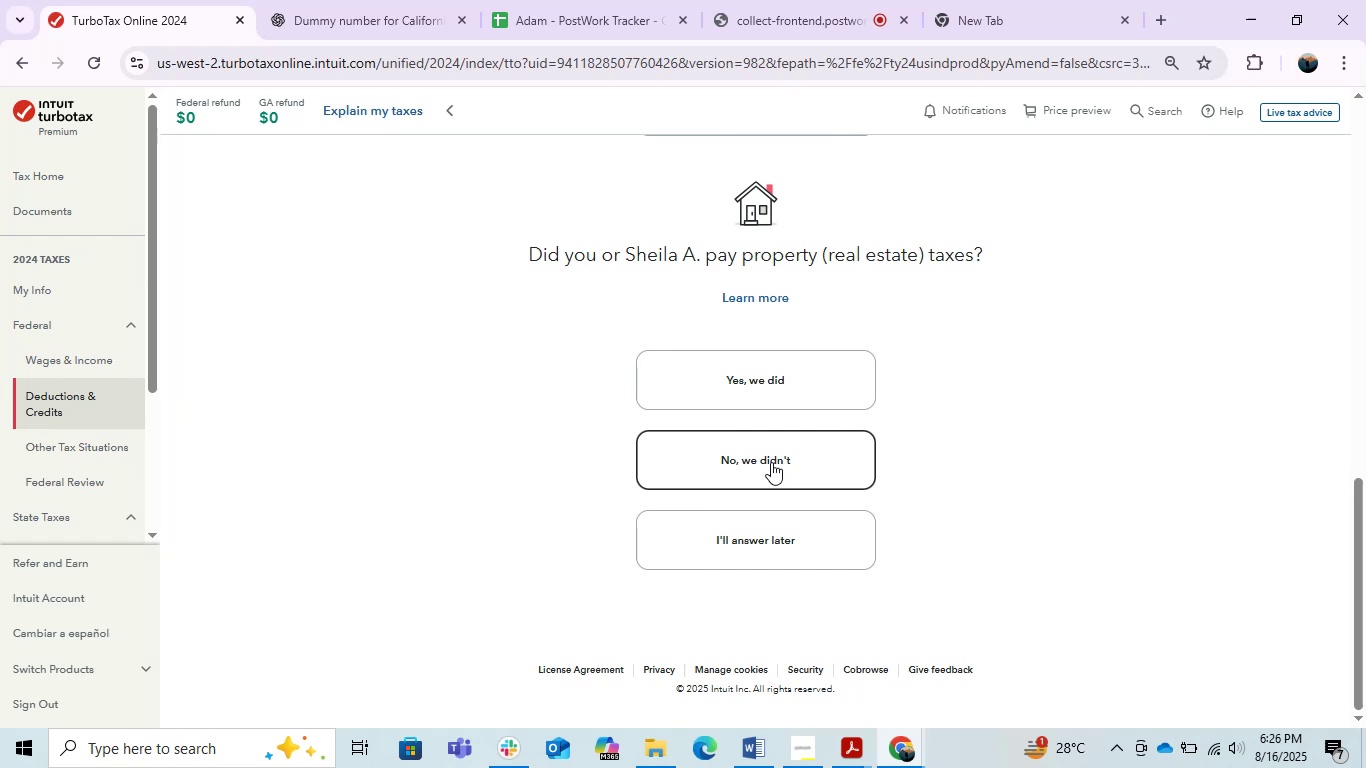 
left_click([771, 462])
 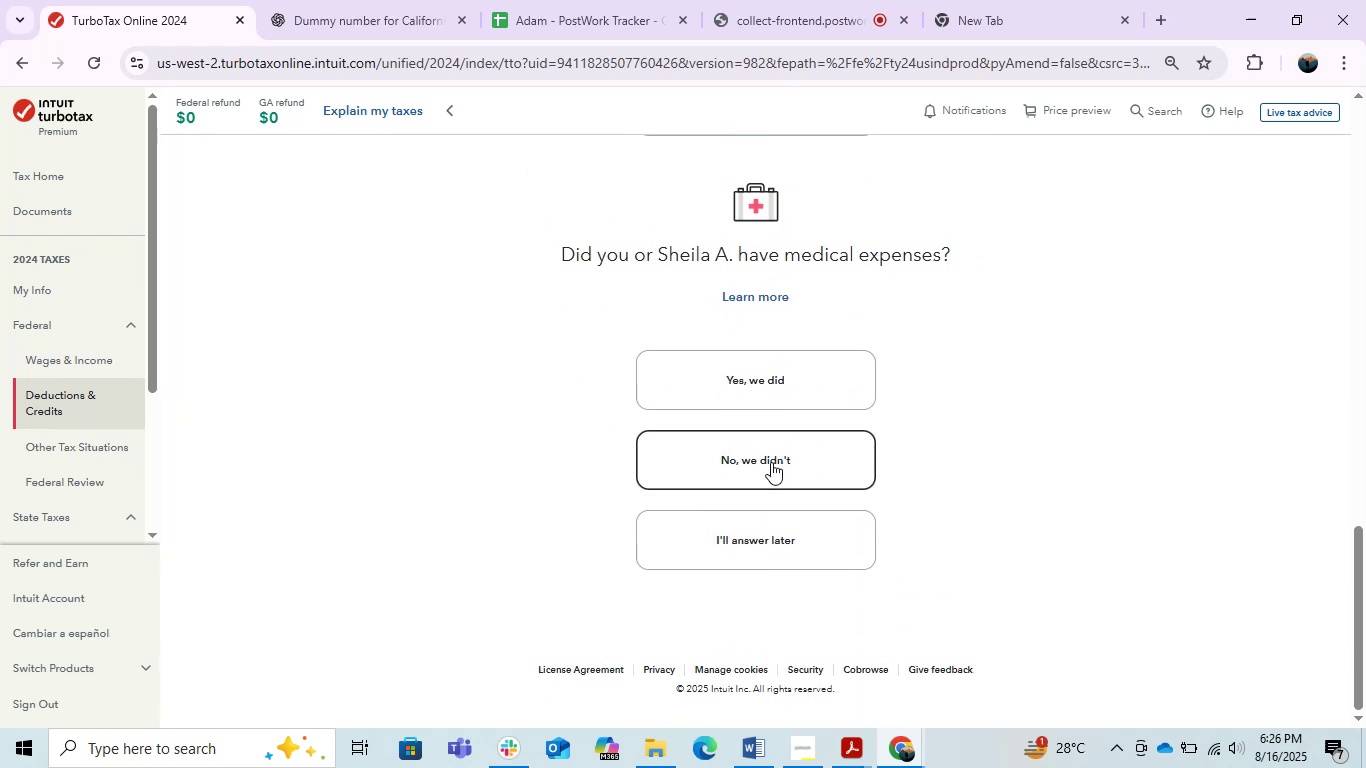 
left_click([771, 462])
 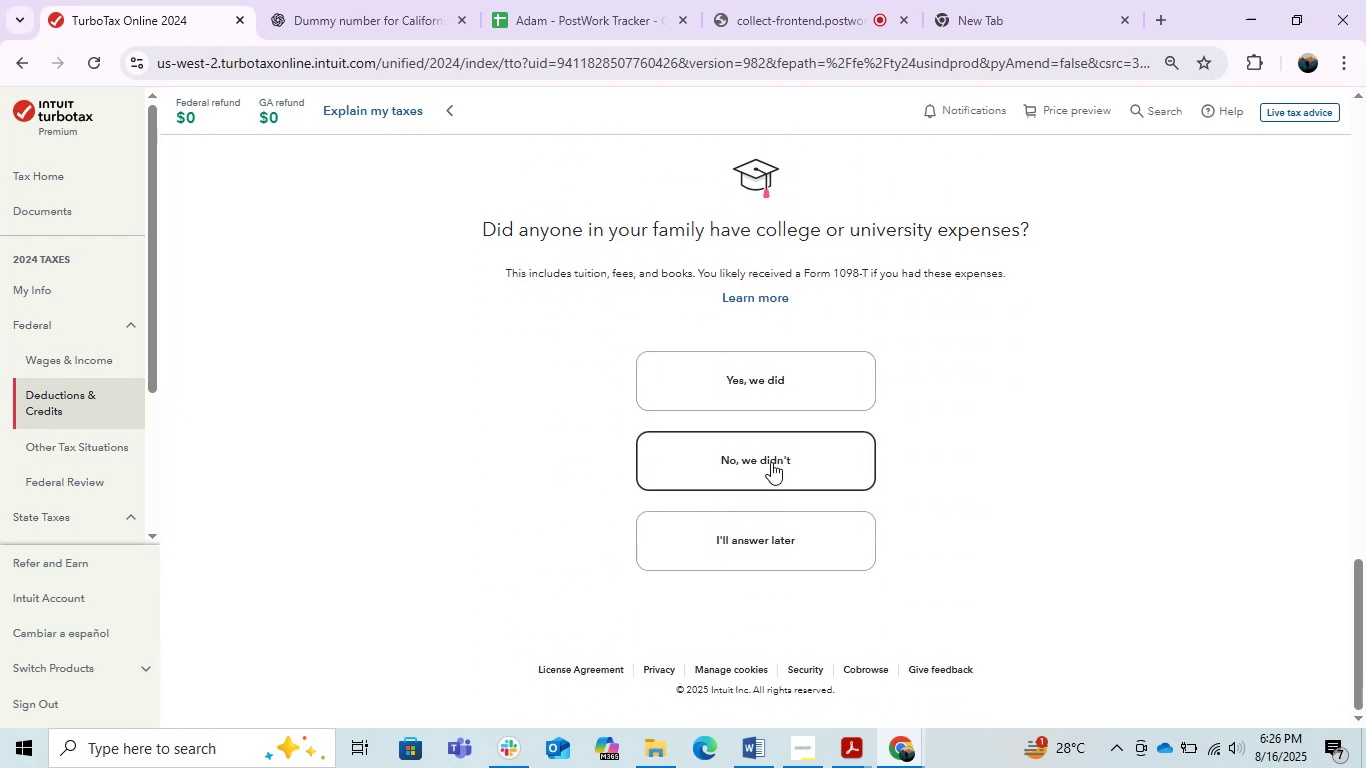 
left_click([771, 462])
 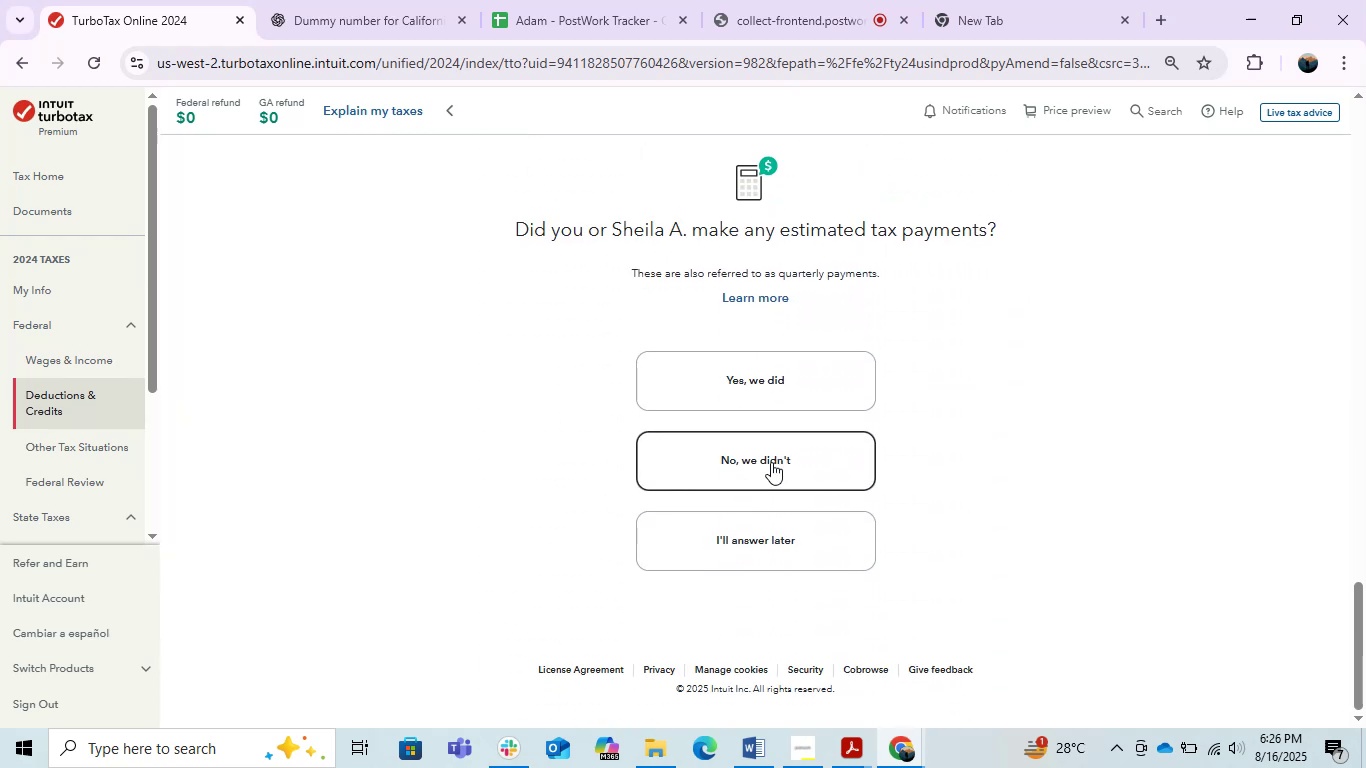 
left_click([771, 462])
 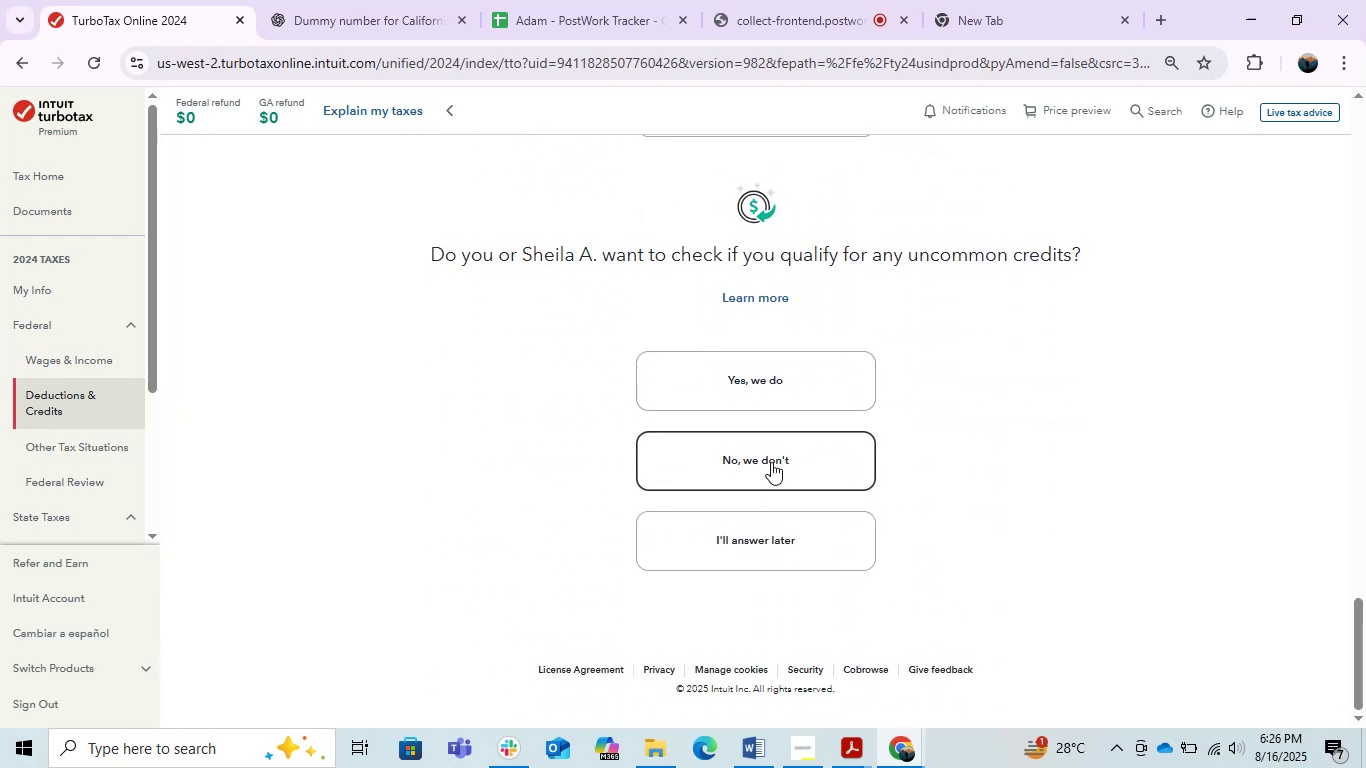 
left_click([771, 462])
 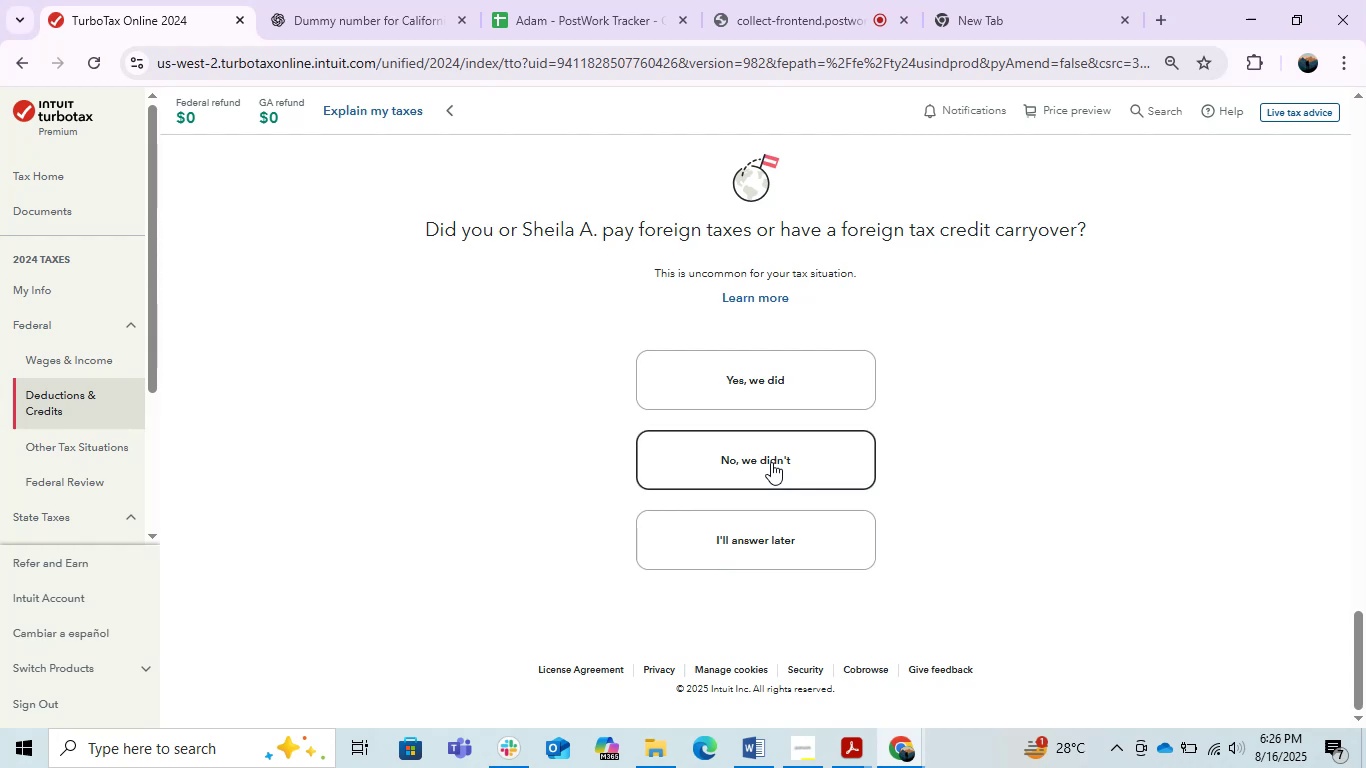 
left_click([771, 462])
 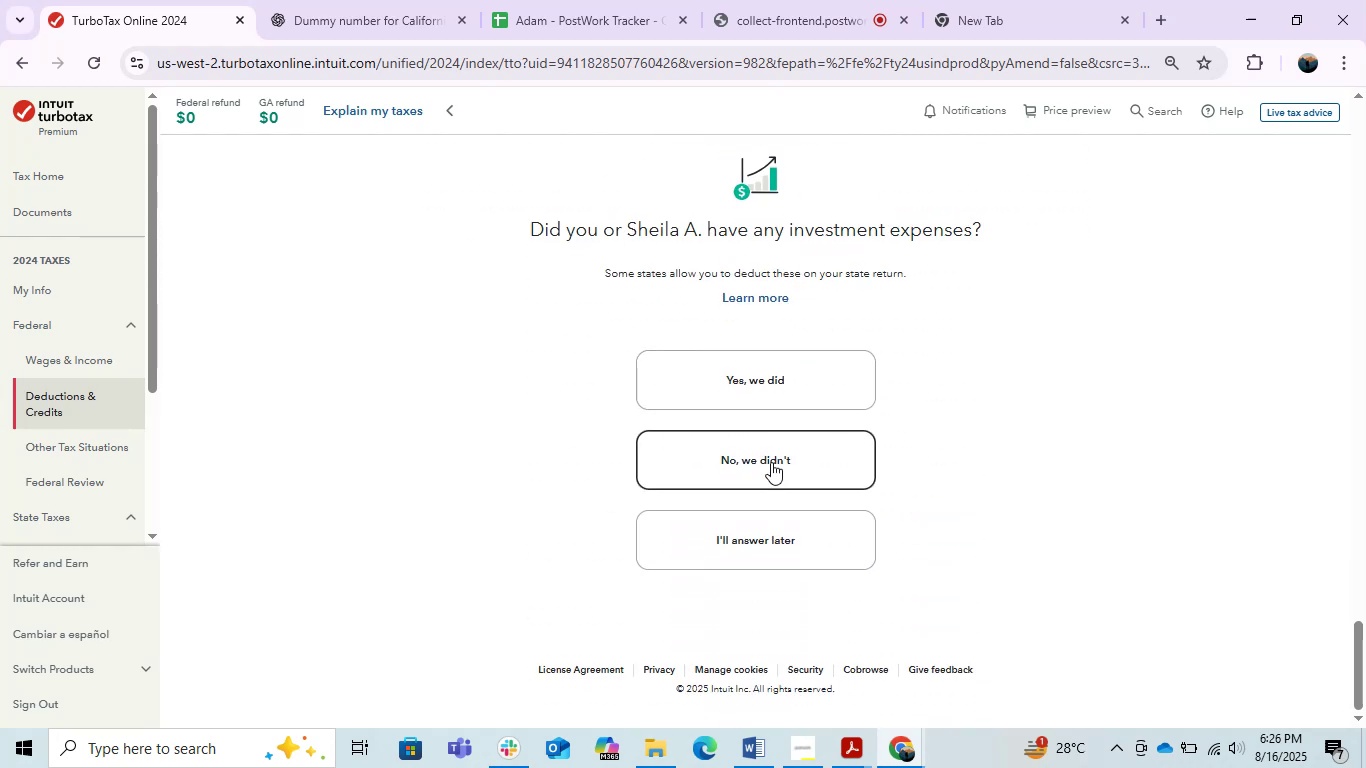 
left_click([771, 462])
 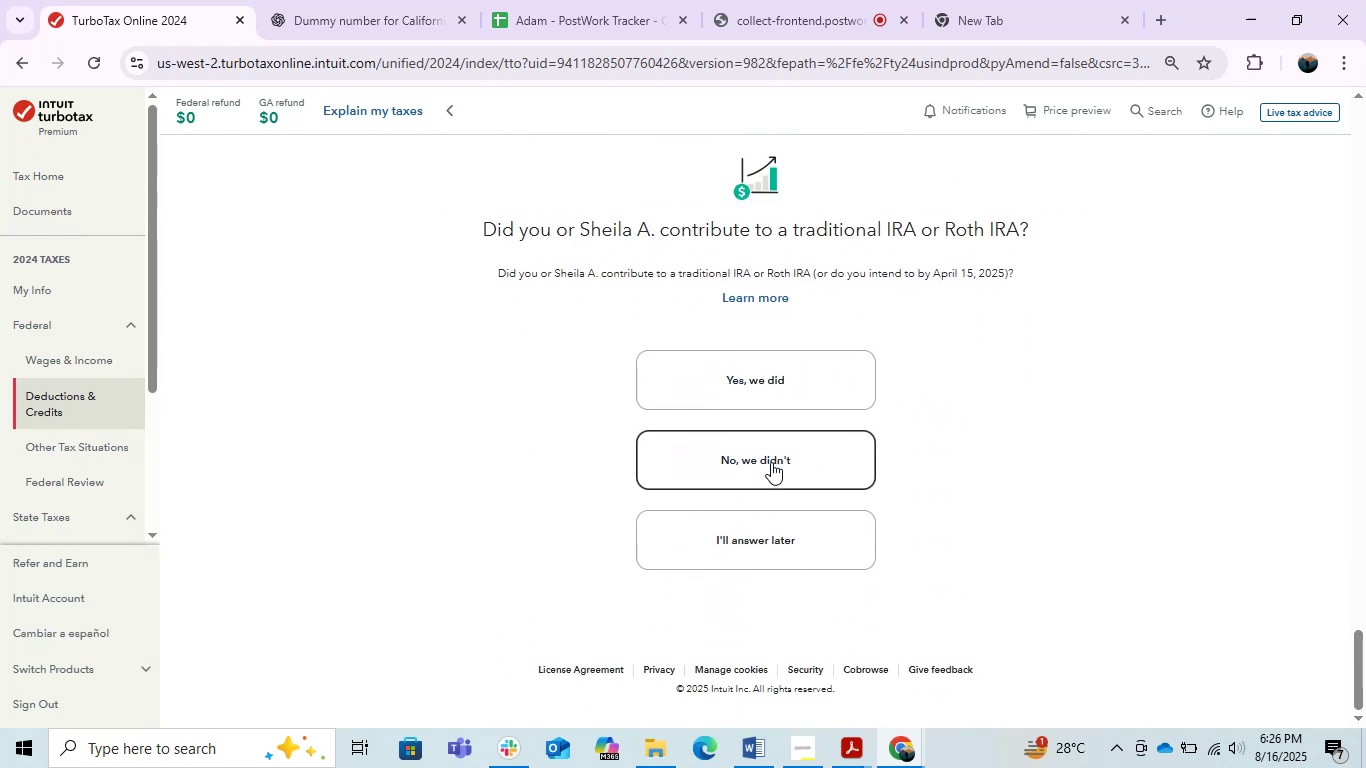 
left_click([771, 462])
 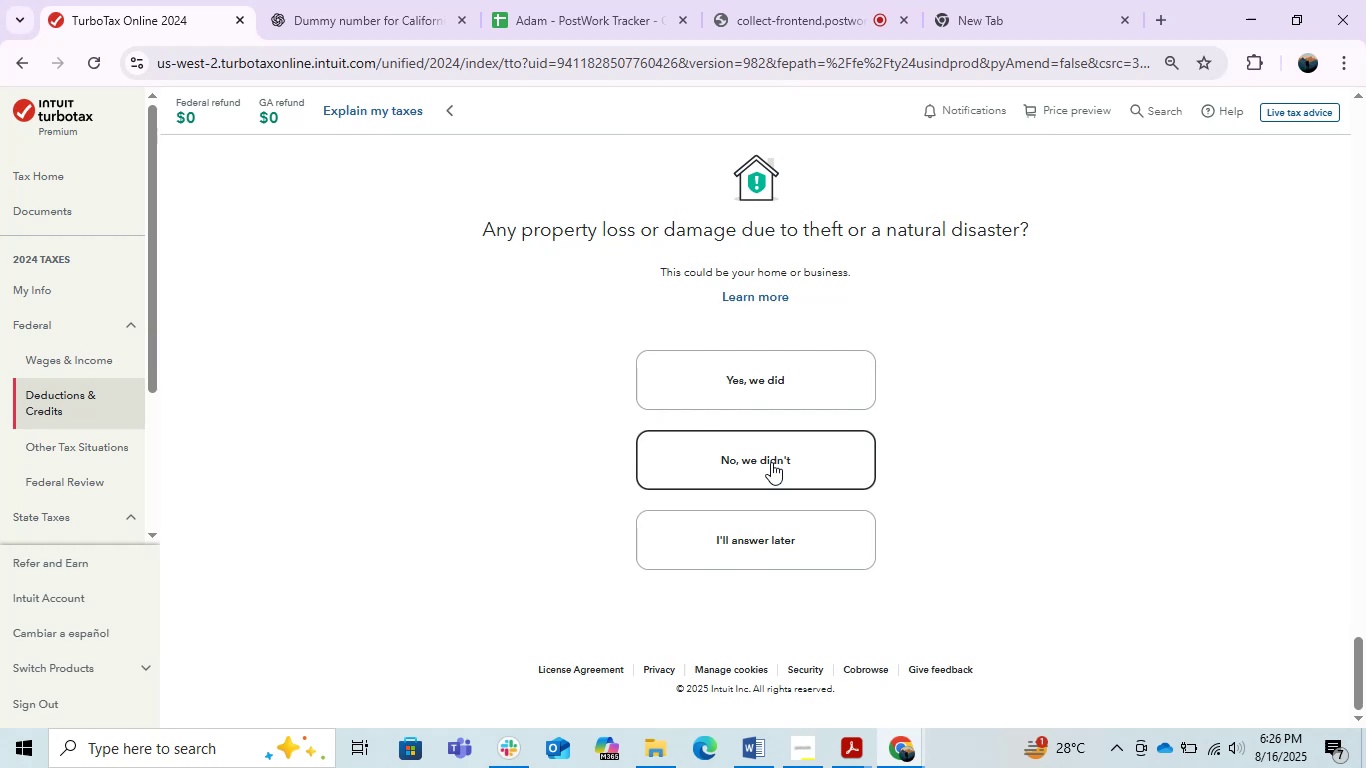 
left_click([771, 462])
 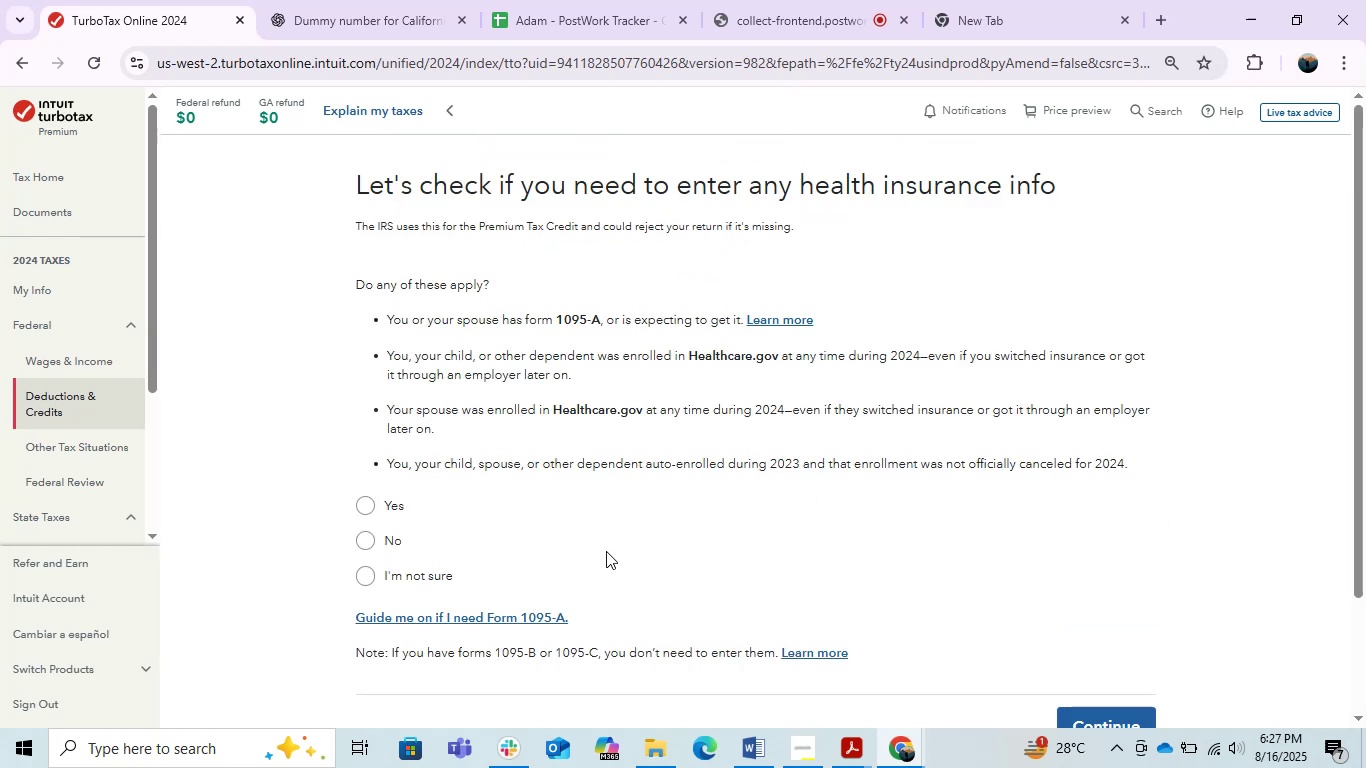 
wait(6.95)
 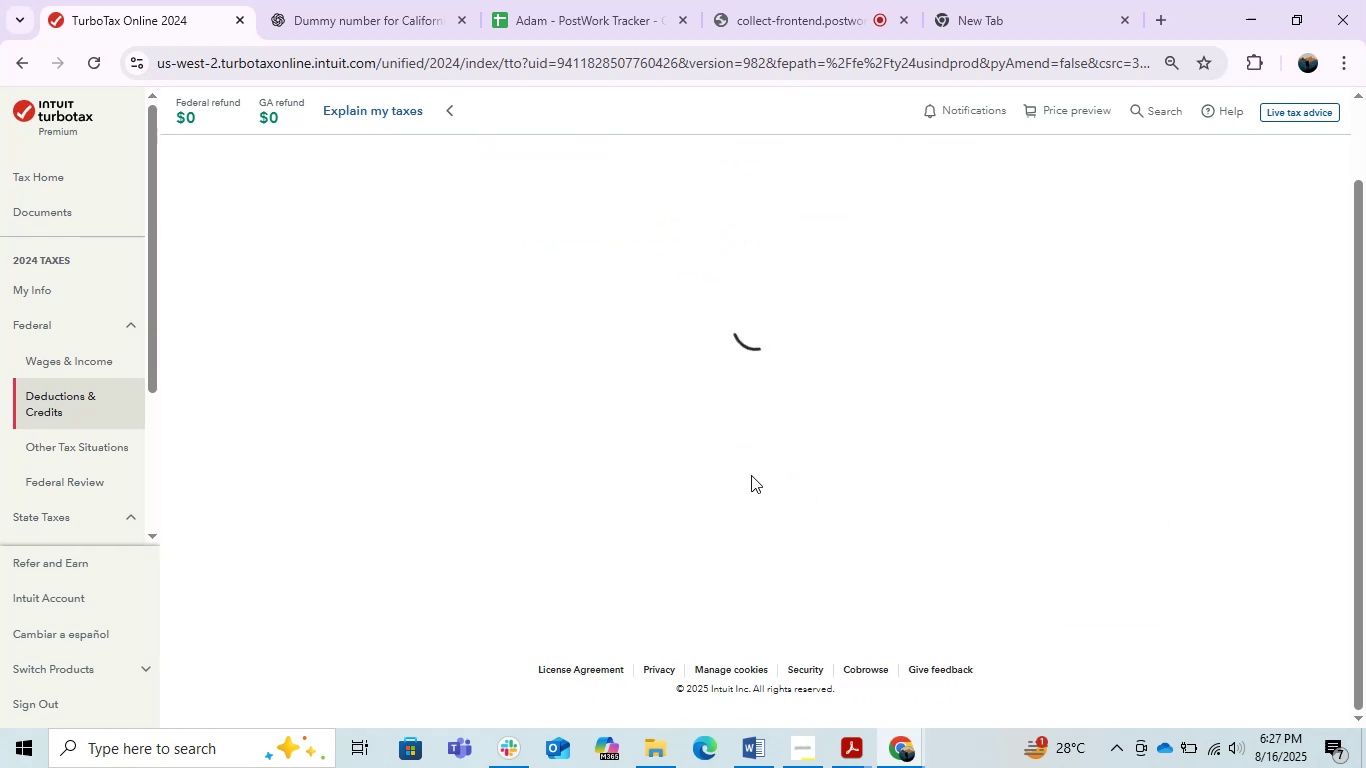 
mouse_move([888, 741])
 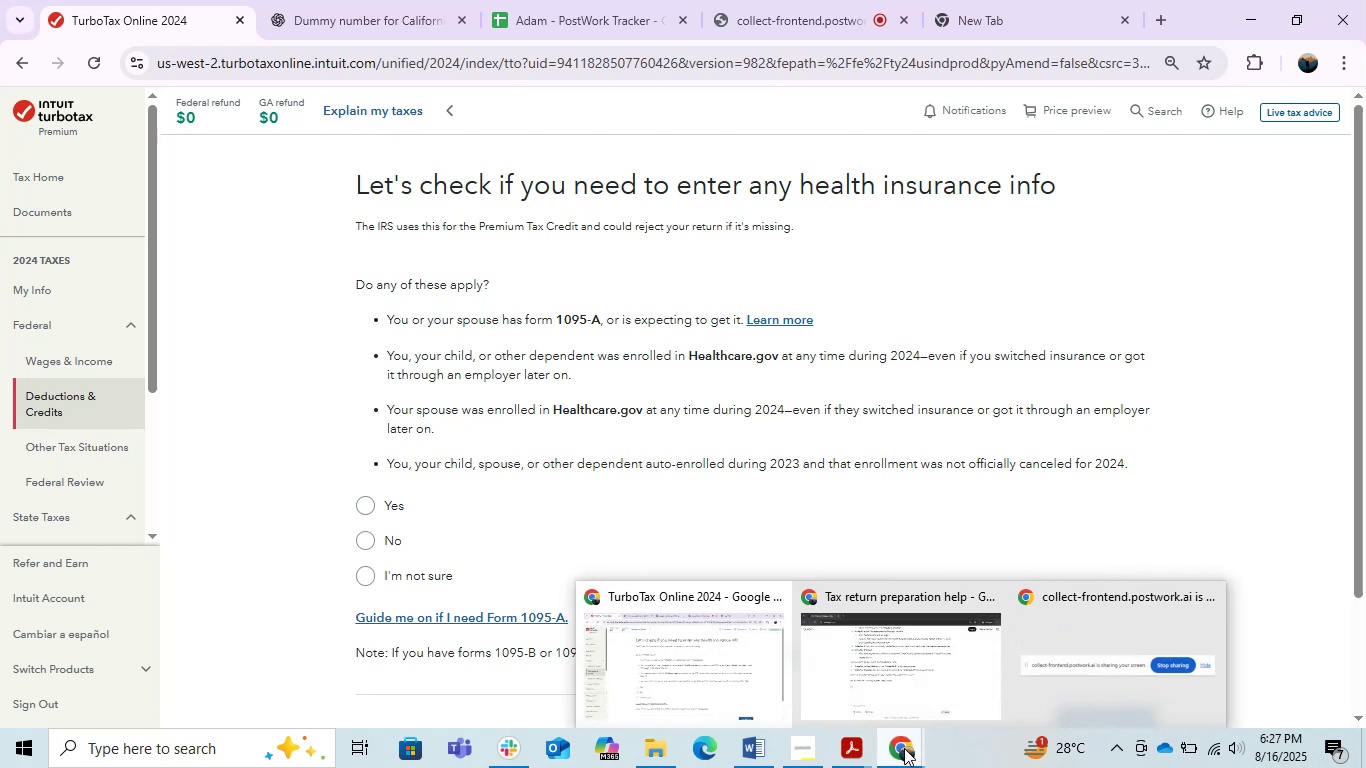 
left_click([904, 748])
 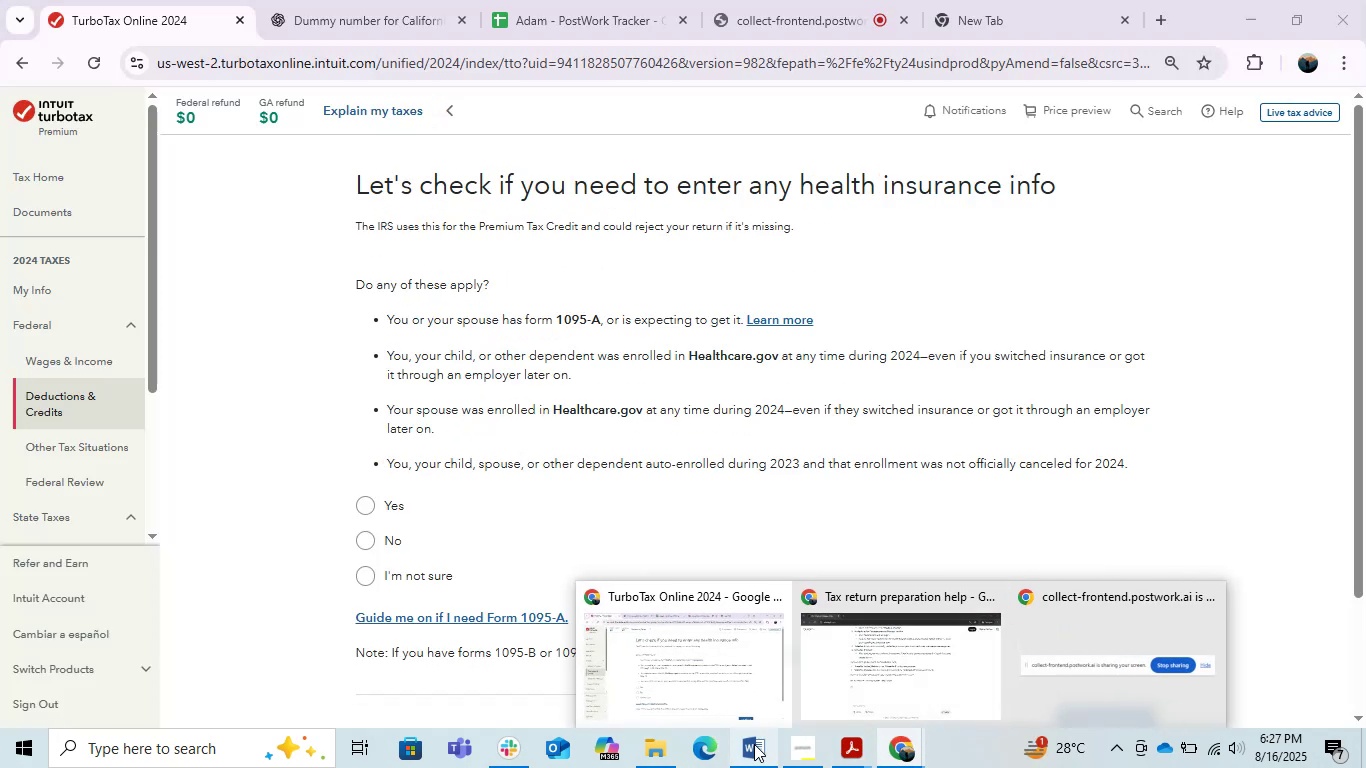 
left_click([847, 747])
 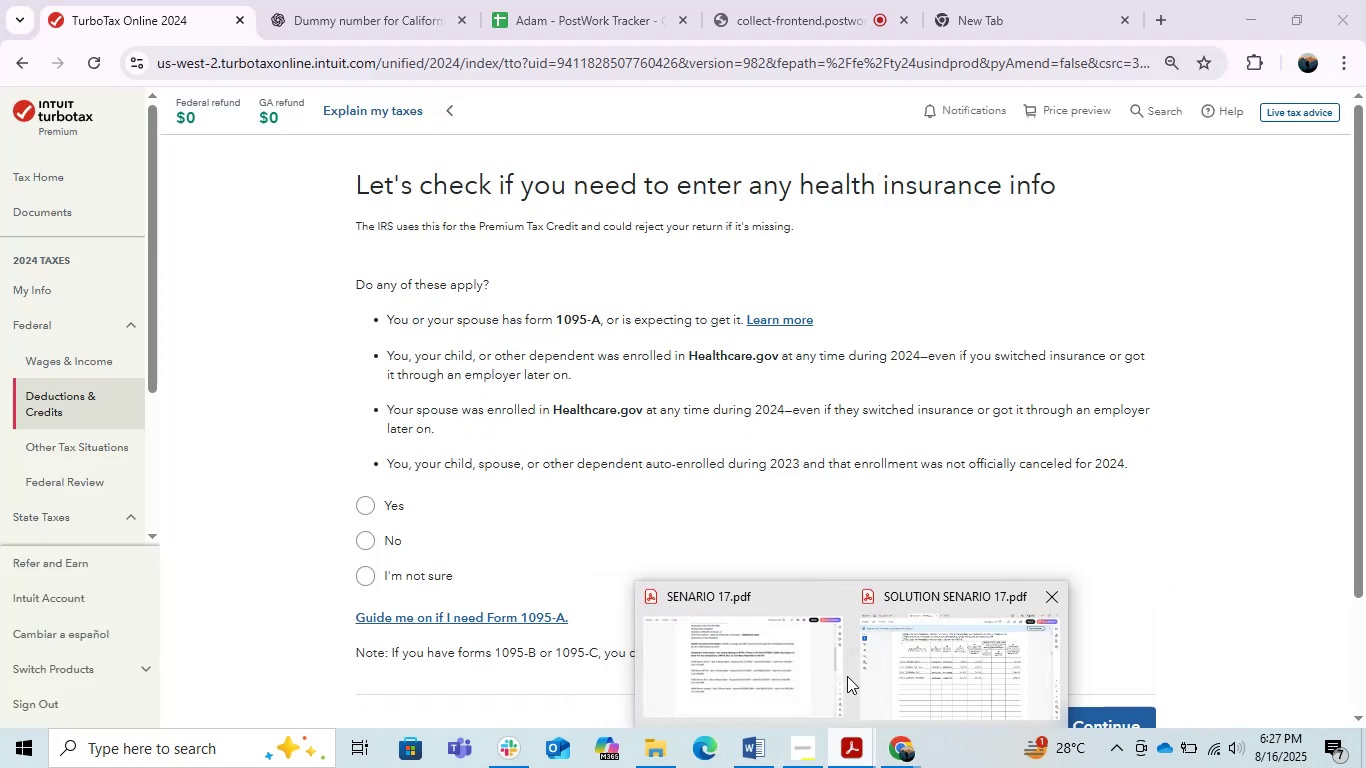 
left_click([795, 667])
 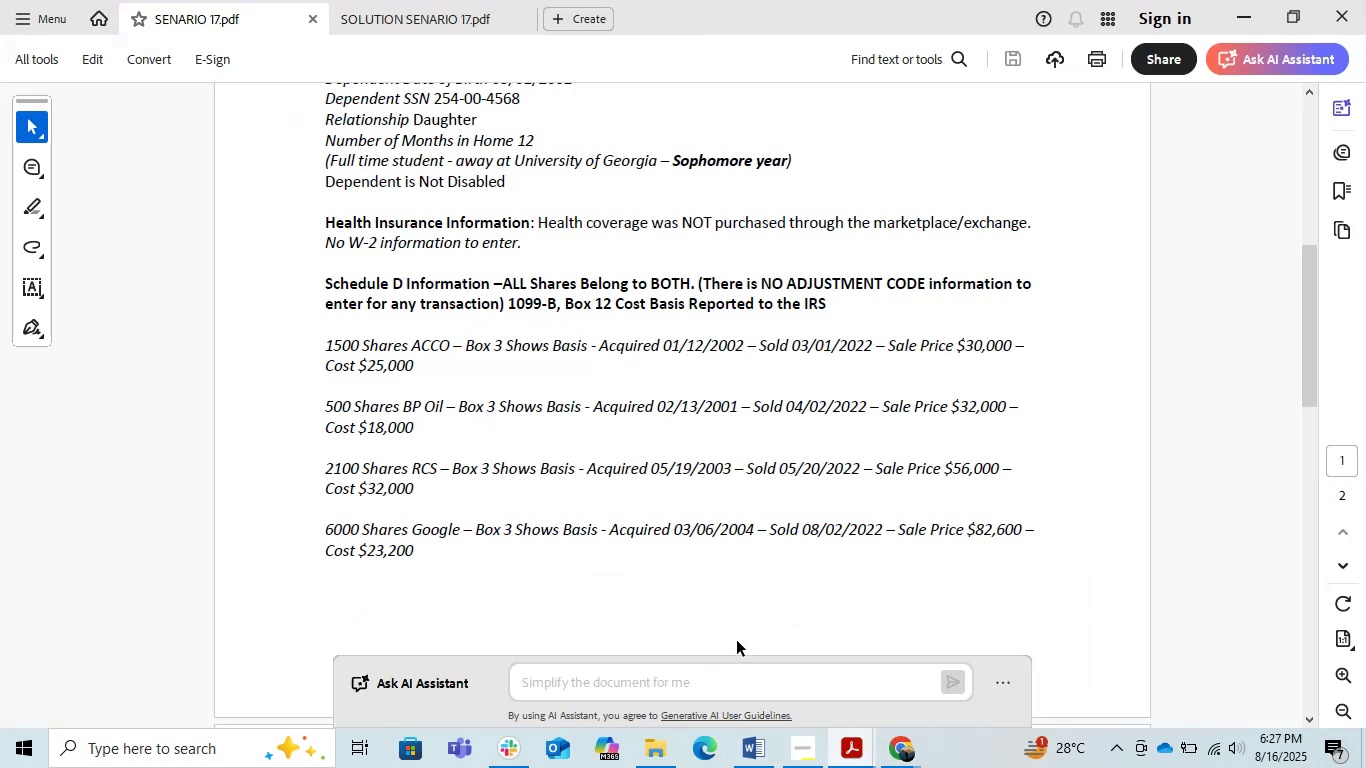 
scroll: coordinate [729, 624], scroll_direction: down, amount: 8.0
 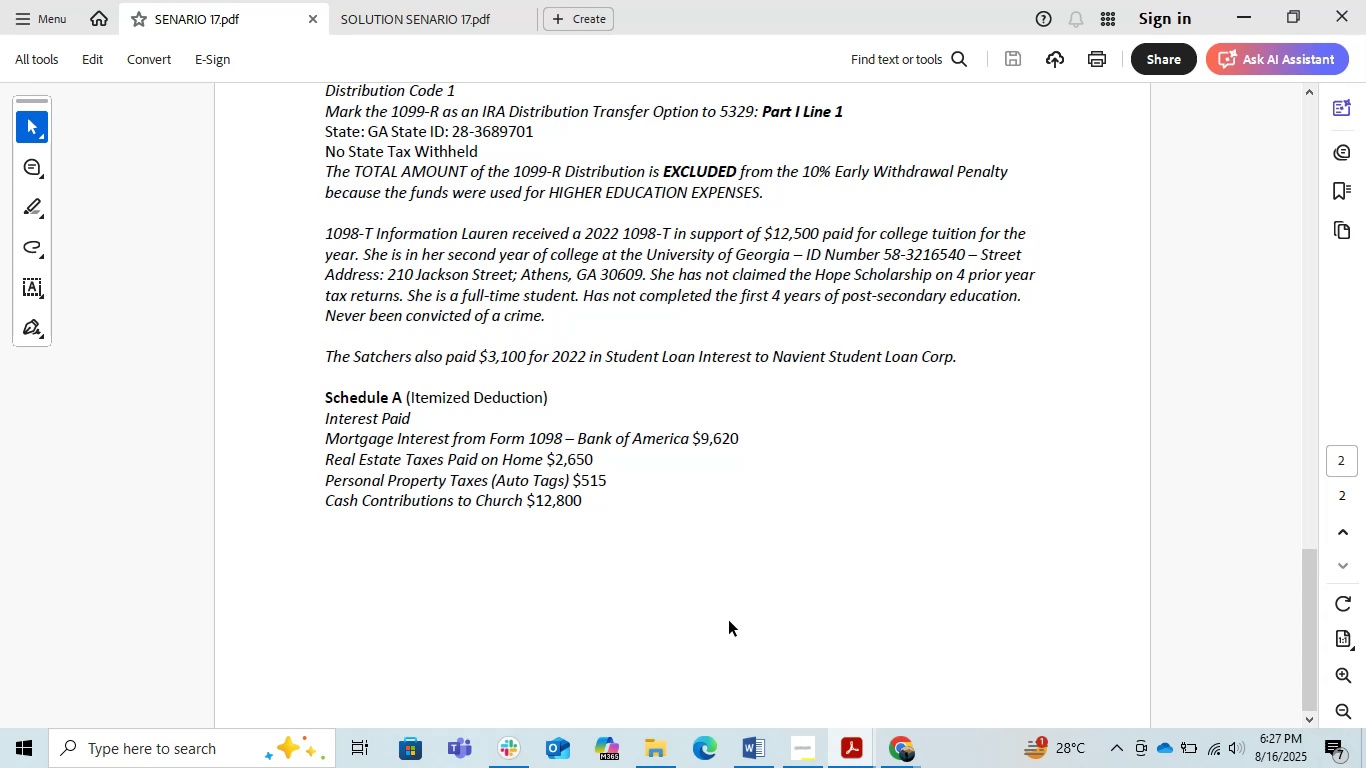 
scroll: coordinate [729, 621], scroll_direction: up, amount: 3.0
 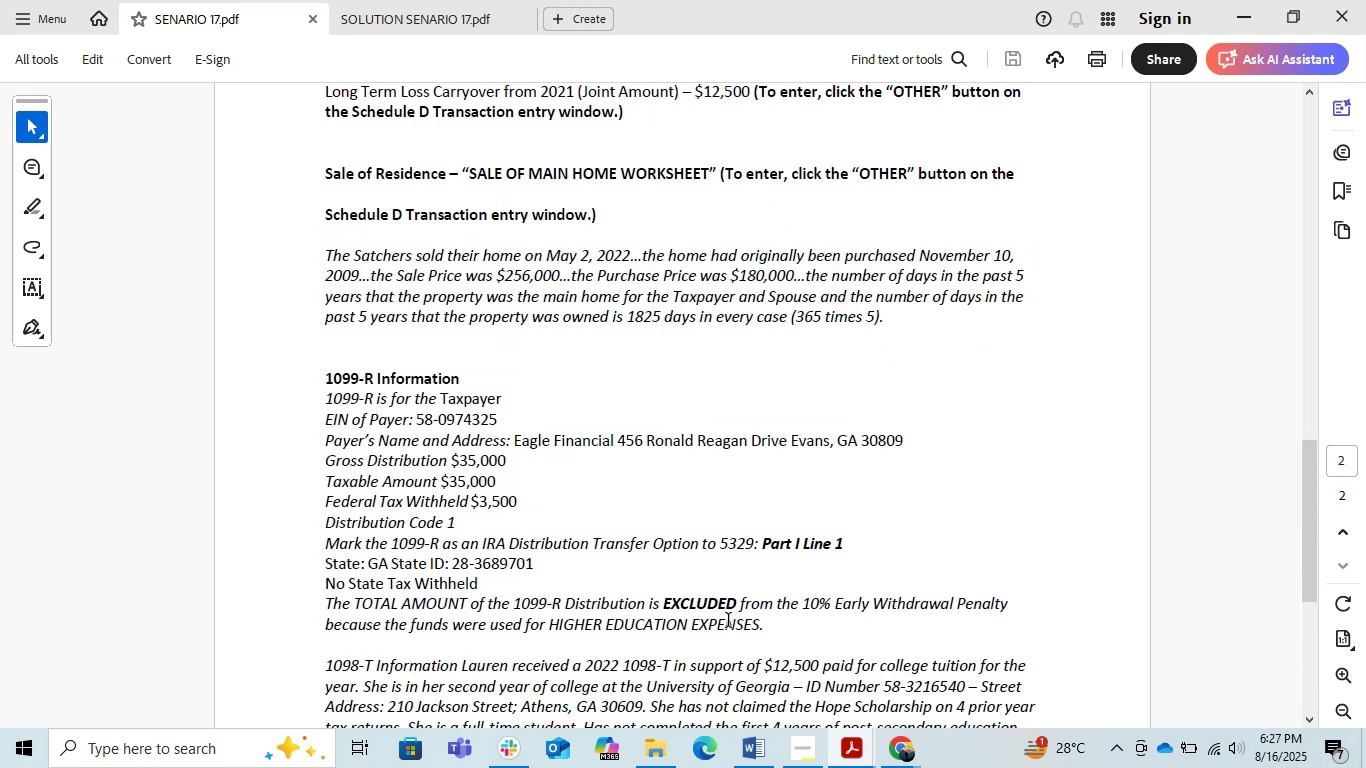 
scroll: coordinate [729, 621], scroll_direction: down, amount: 1.0
 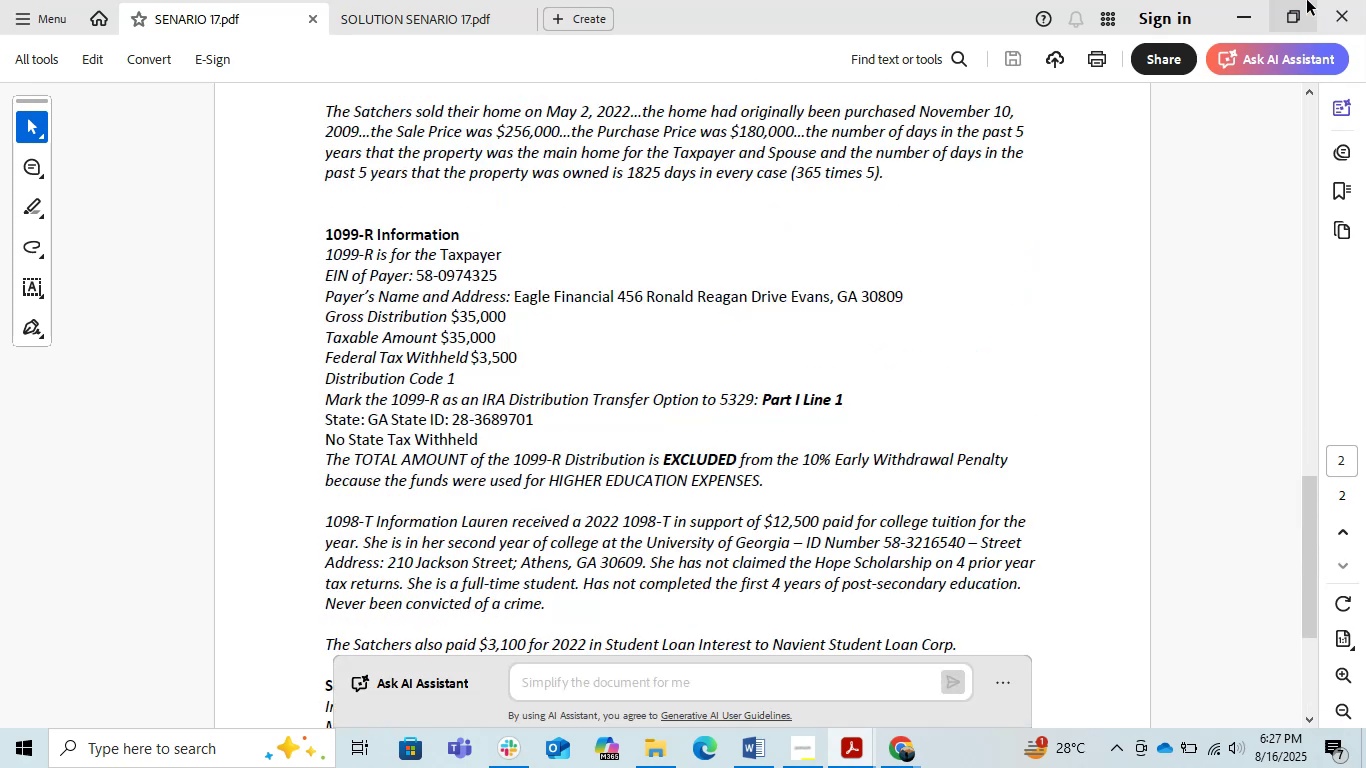 
left_click([1257, 9])
 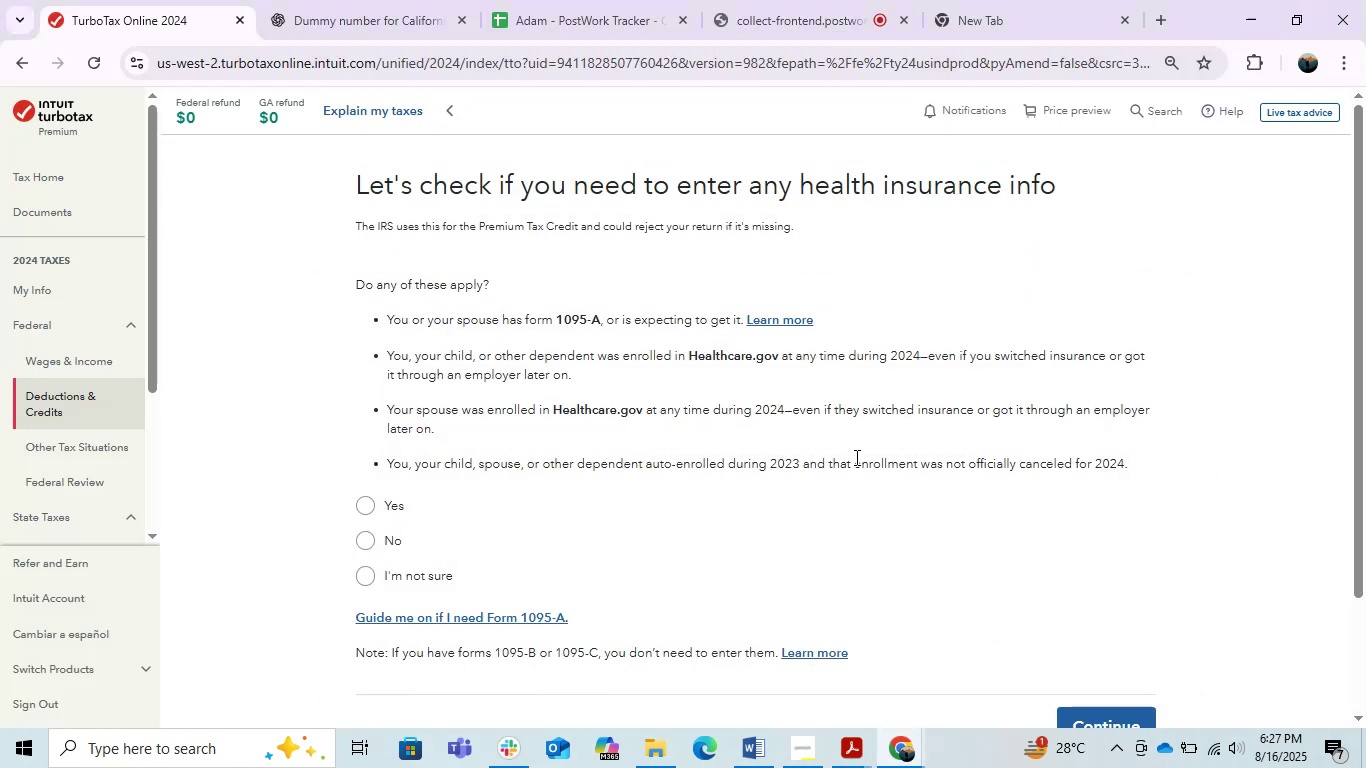 
scroll: coordinate [855, 457], scroll_direction: down, amount: 1.0
 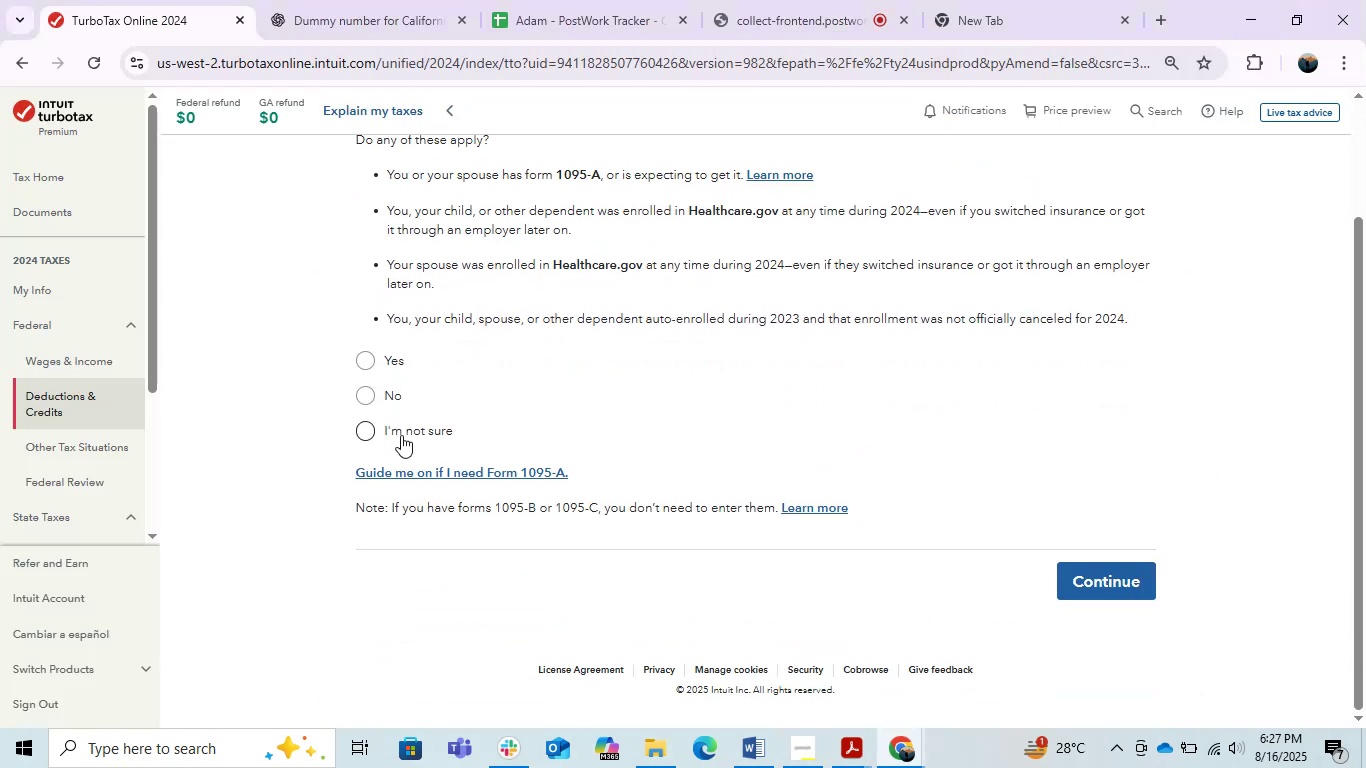 
left_click([1095, 601])
 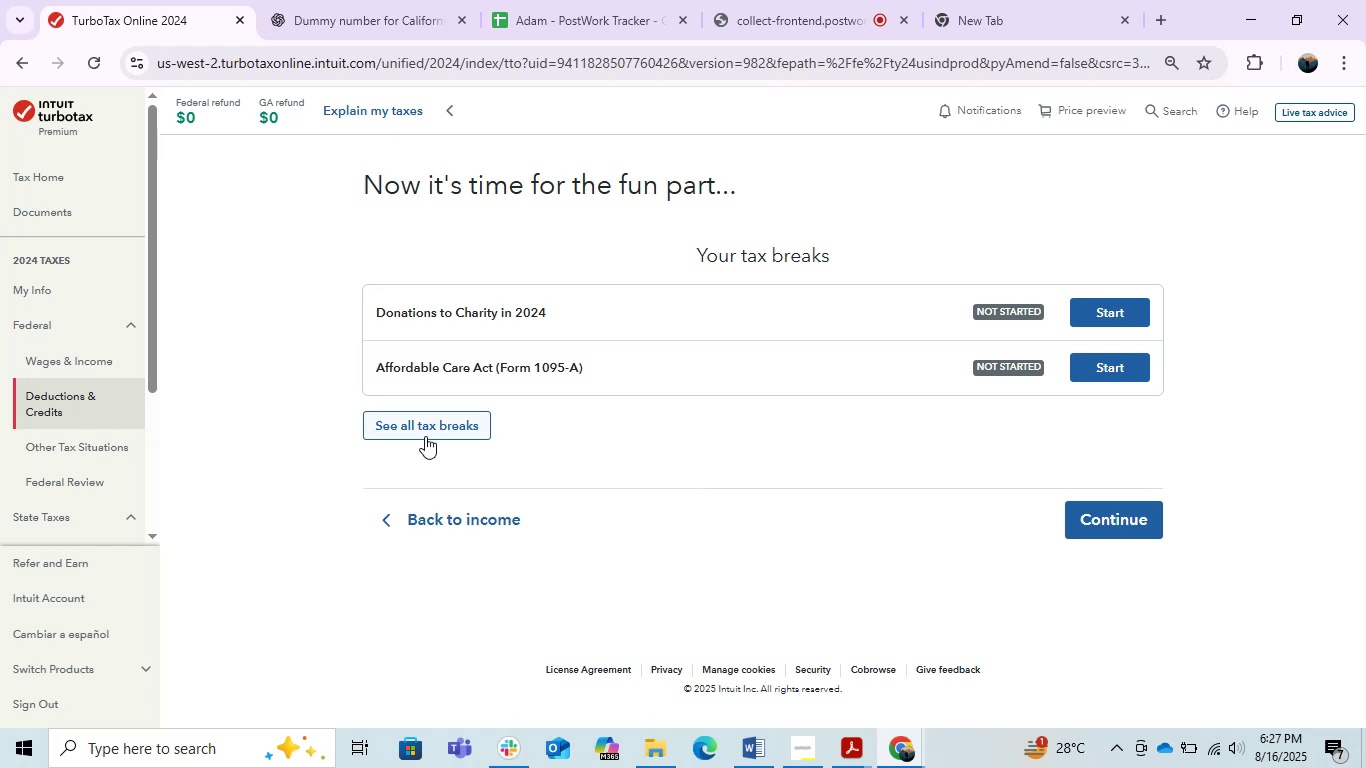 
scroll: coordinate [713, 555], scroll_direction: down, amount: 2.0
 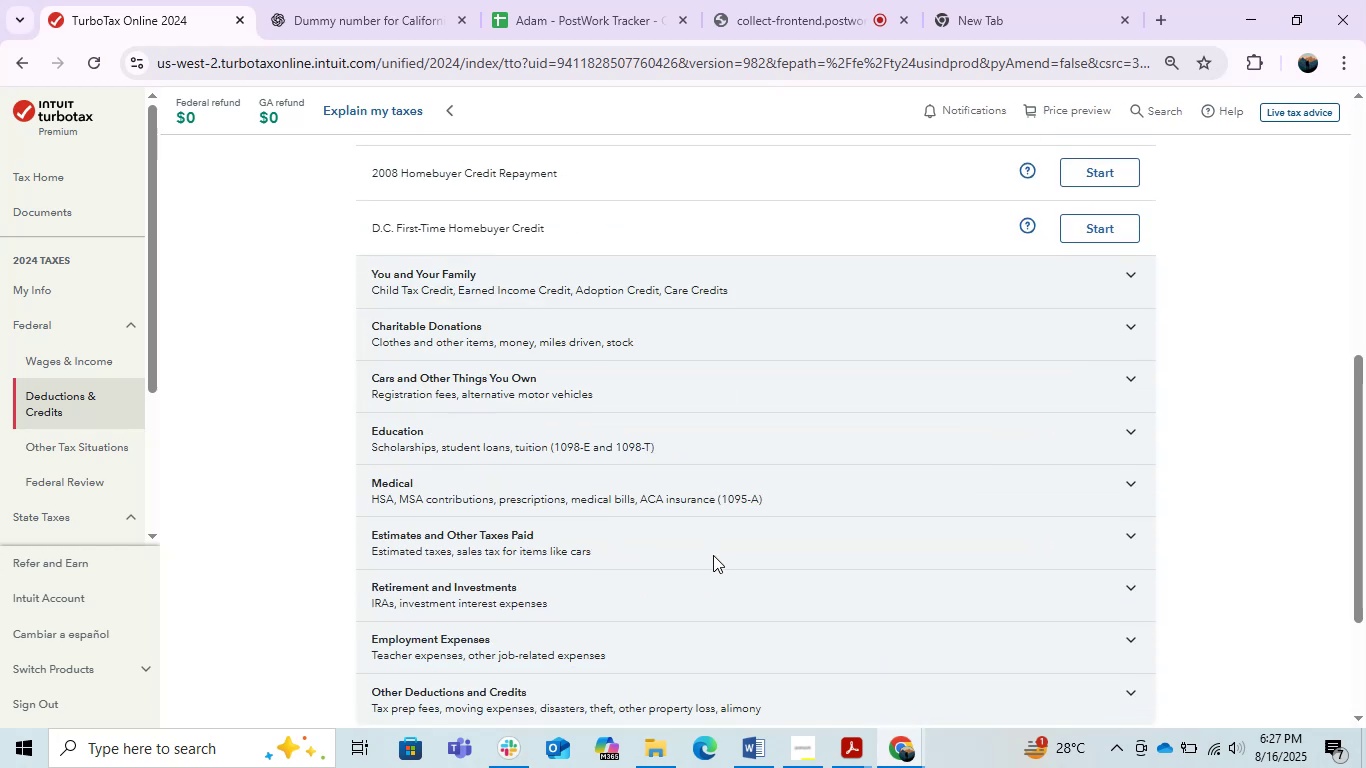 
scroll: coordinate [713, 555], scroll_direction: up, amount: 2.0
 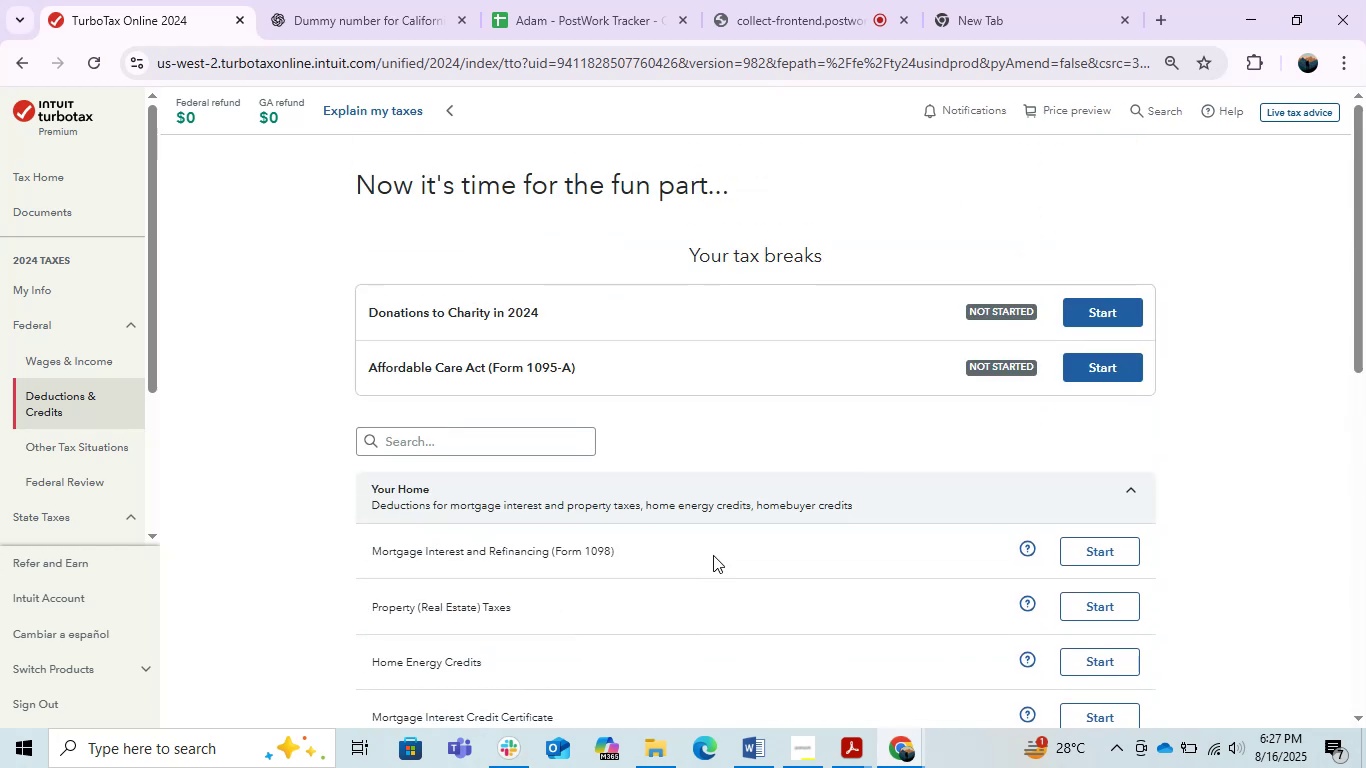 
scroll: coordinate [713, 555], scroll_direction: down, amount: 3.0
 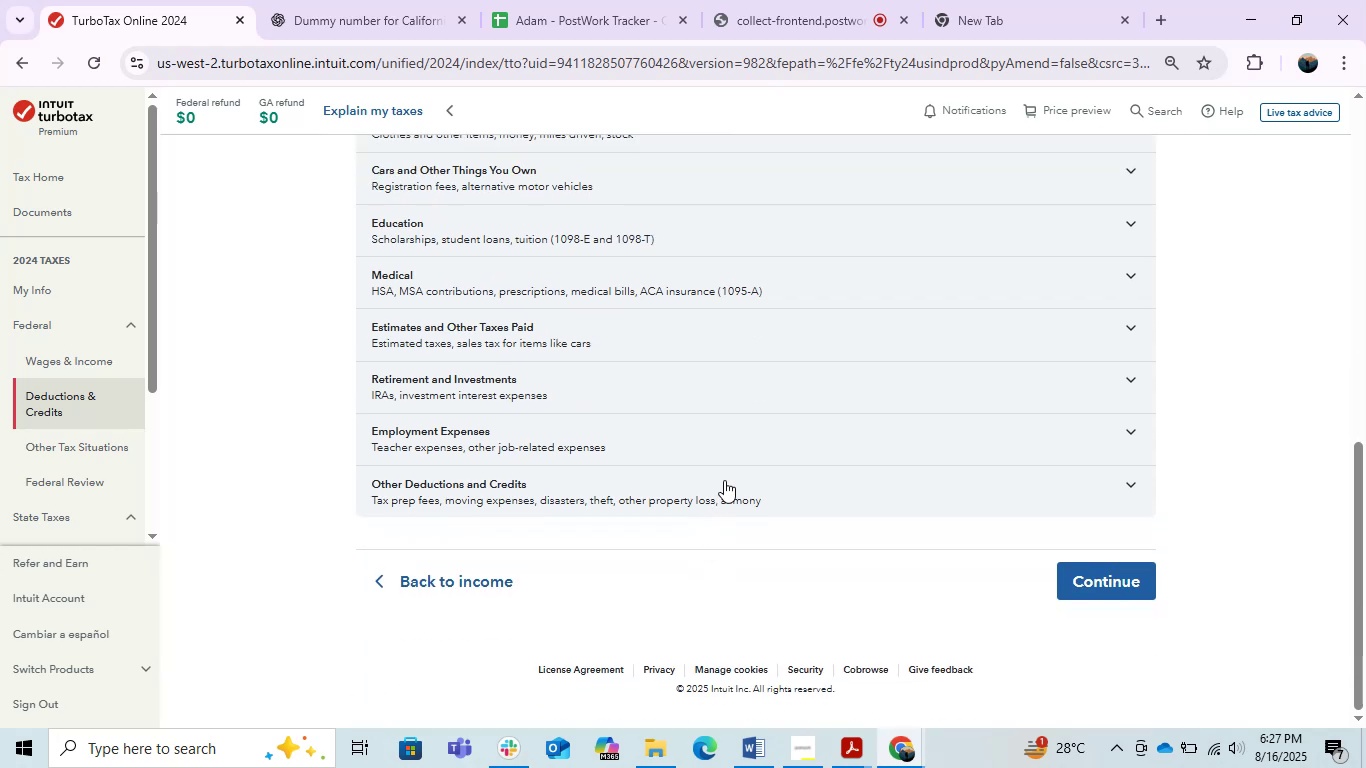 
scroll: coordinate [741, 454], scroll_direction: up, amount: 1.0
 